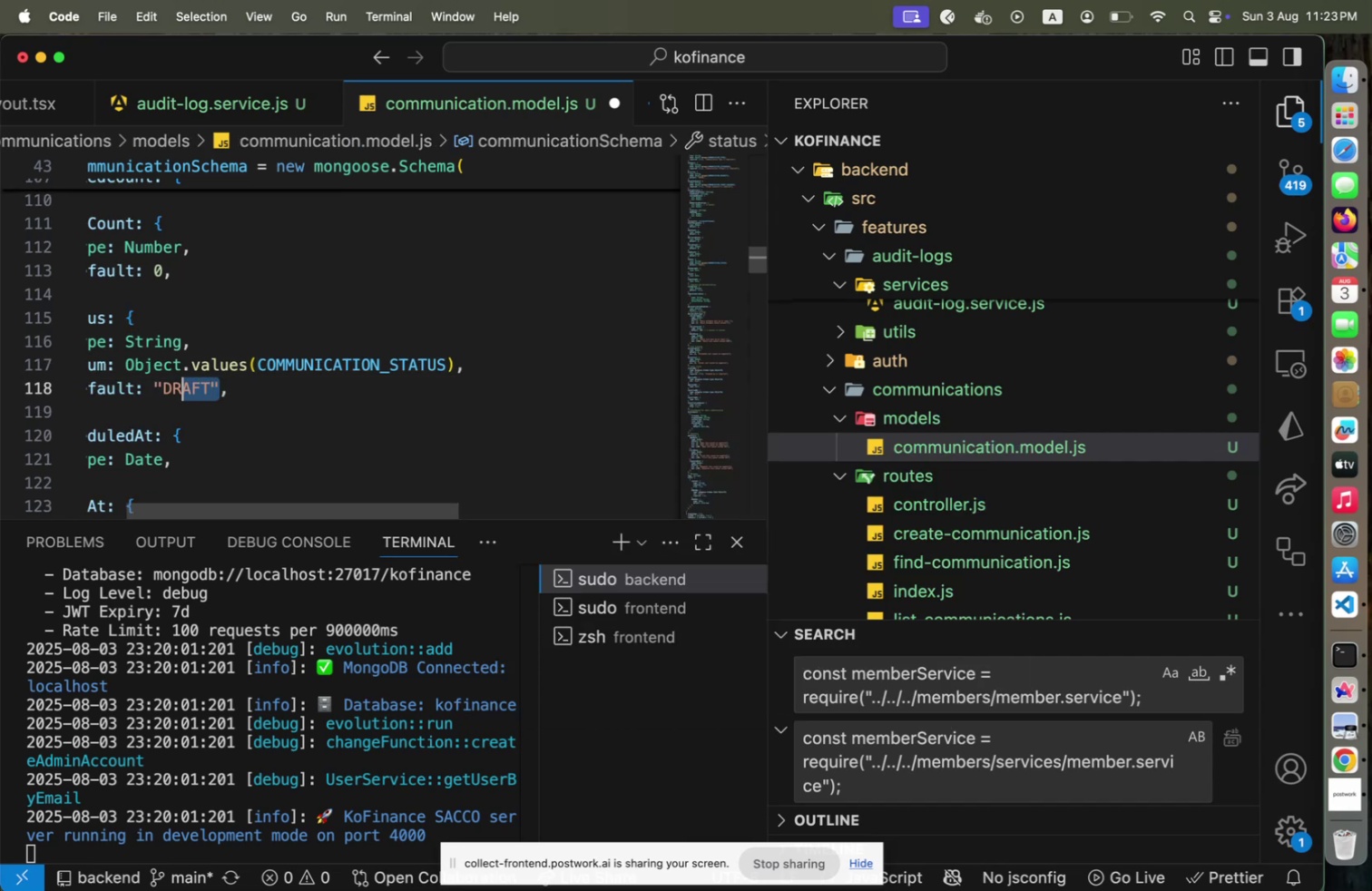 
key(Shift+ArrowLeft)
 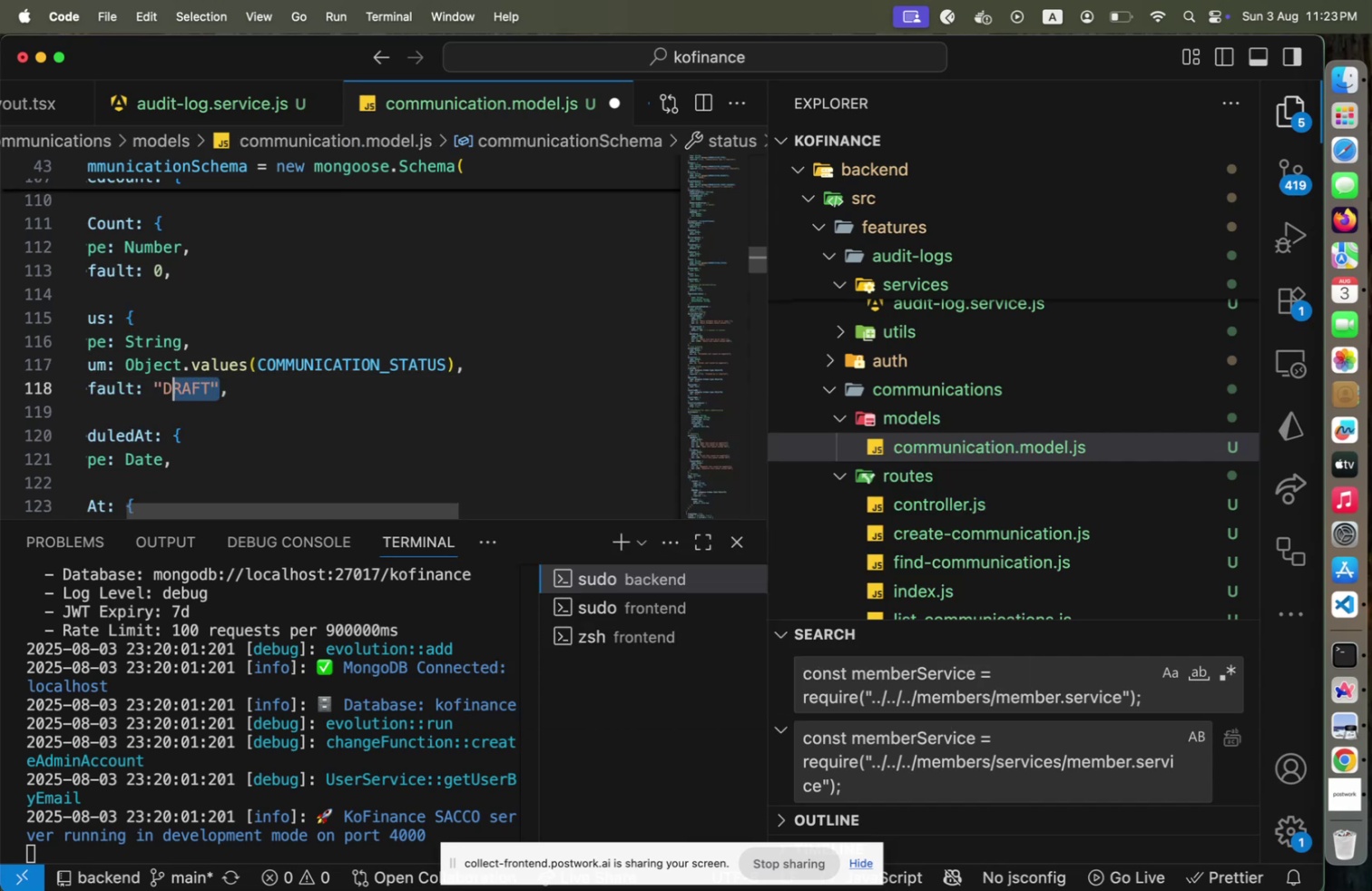 
key(Shift+ArrowLeft)
 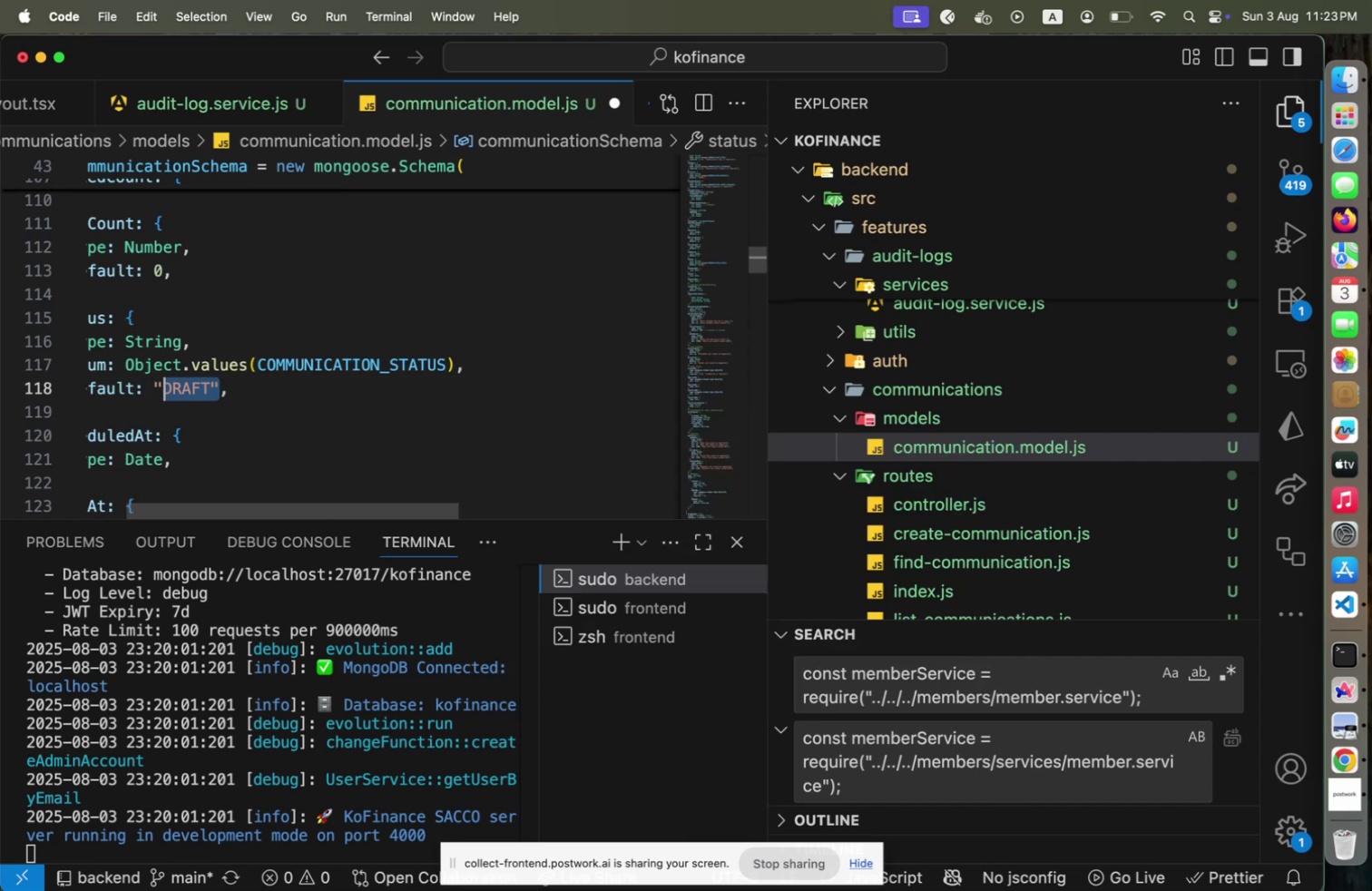 
key(Shift+ArrowLeft)
 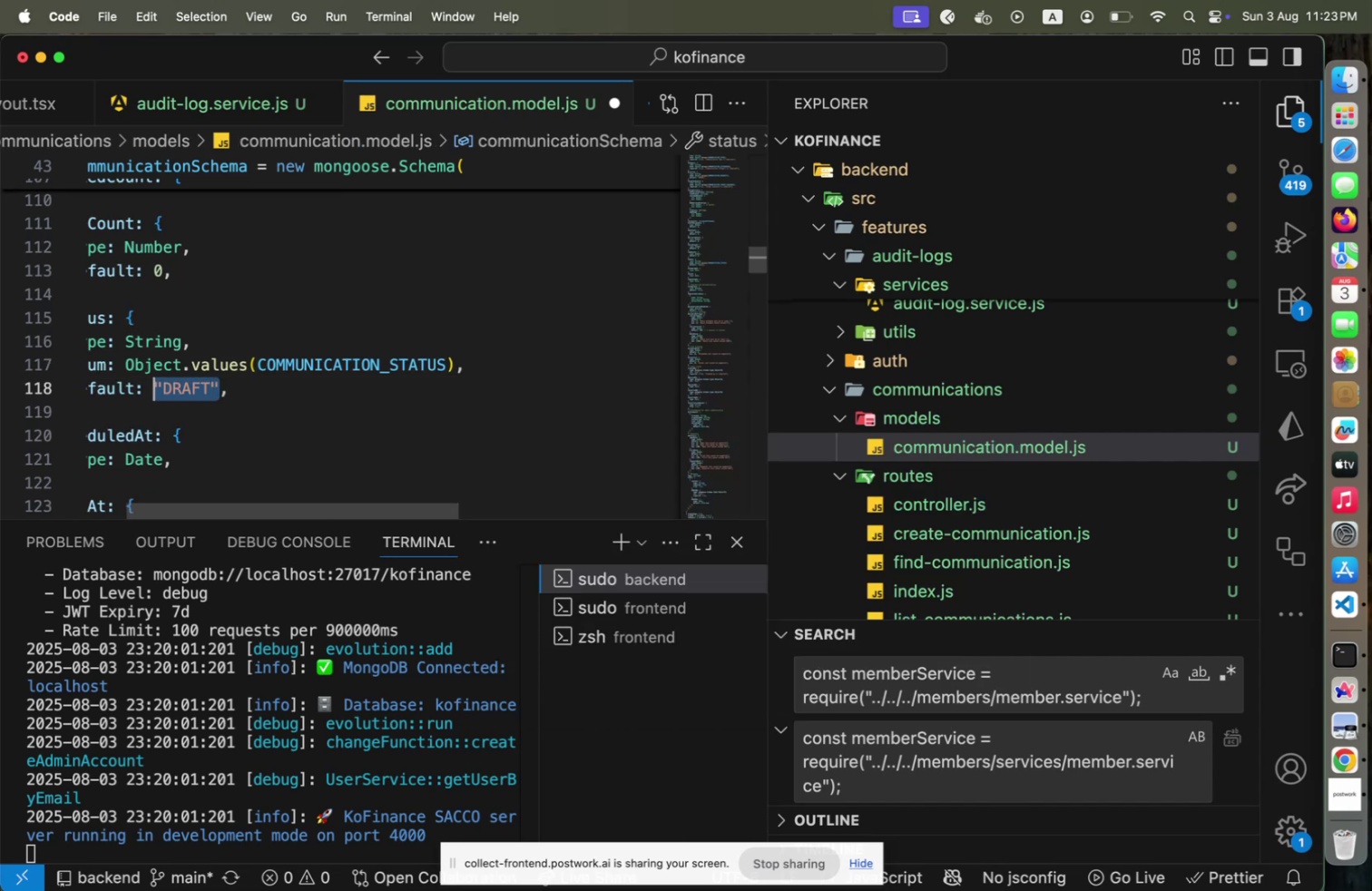 
type(COMM)
 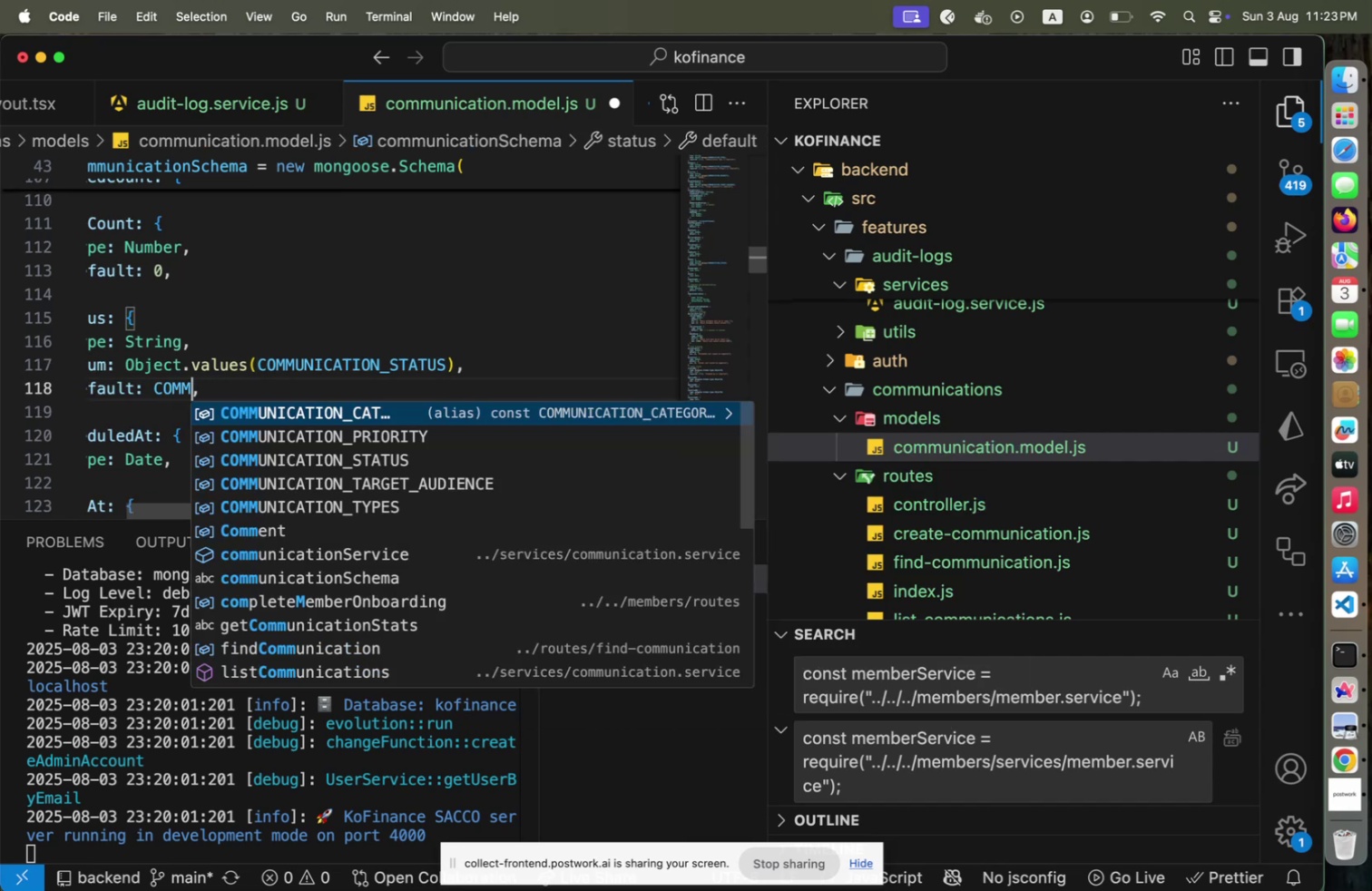 
key(ArrowDown)
 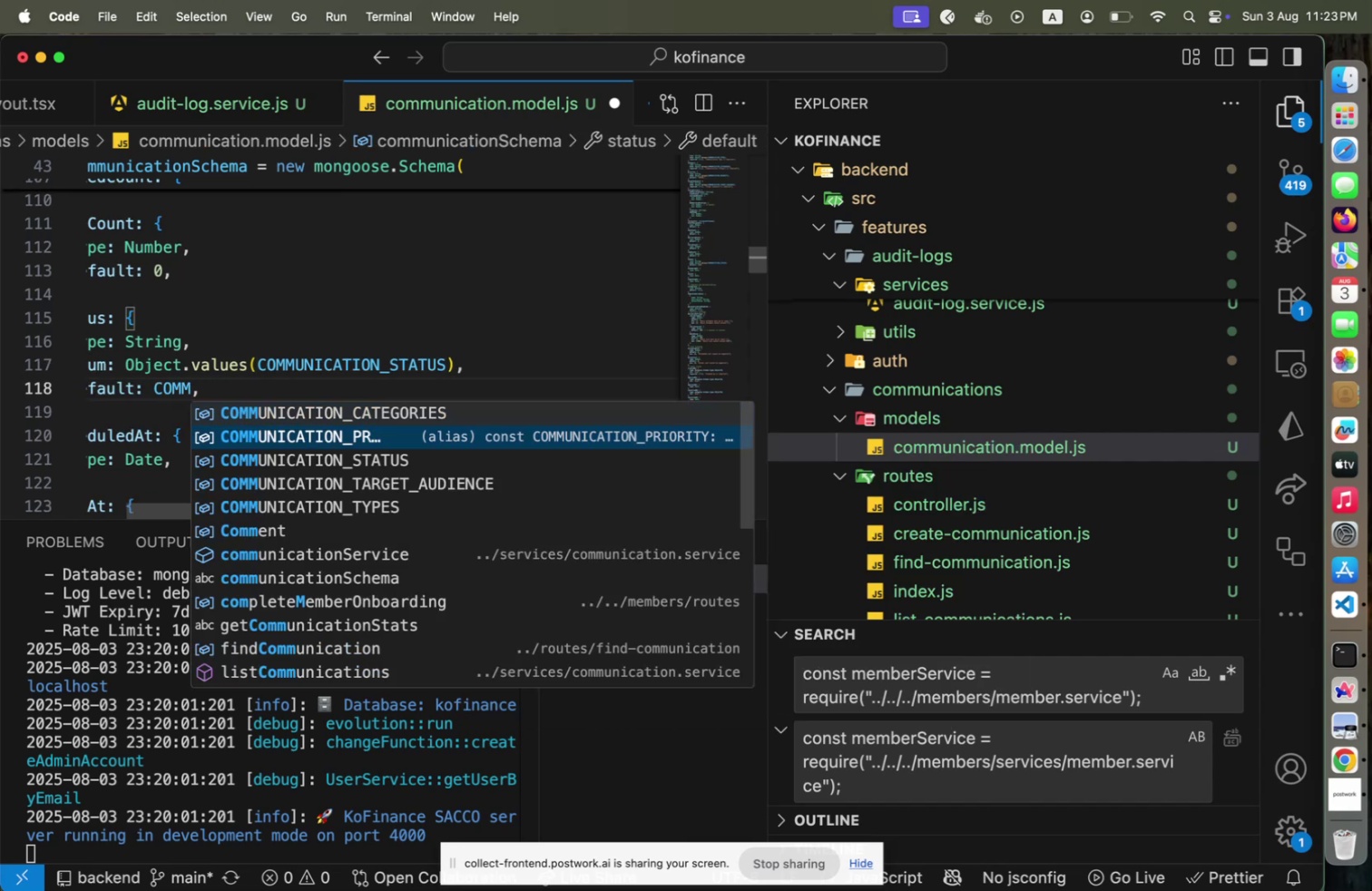 
key(ArrowDown)
 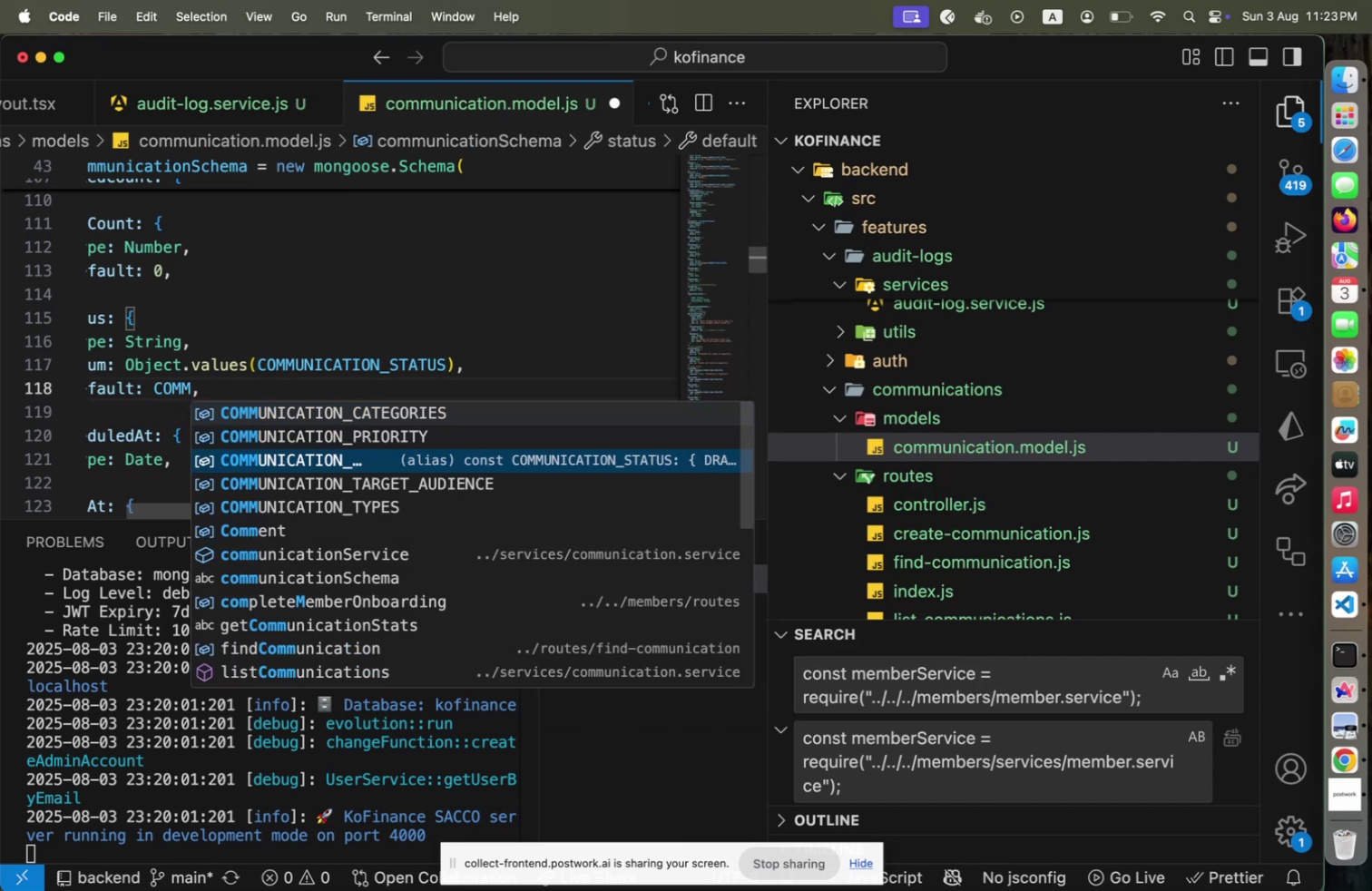 
key(Enter)
 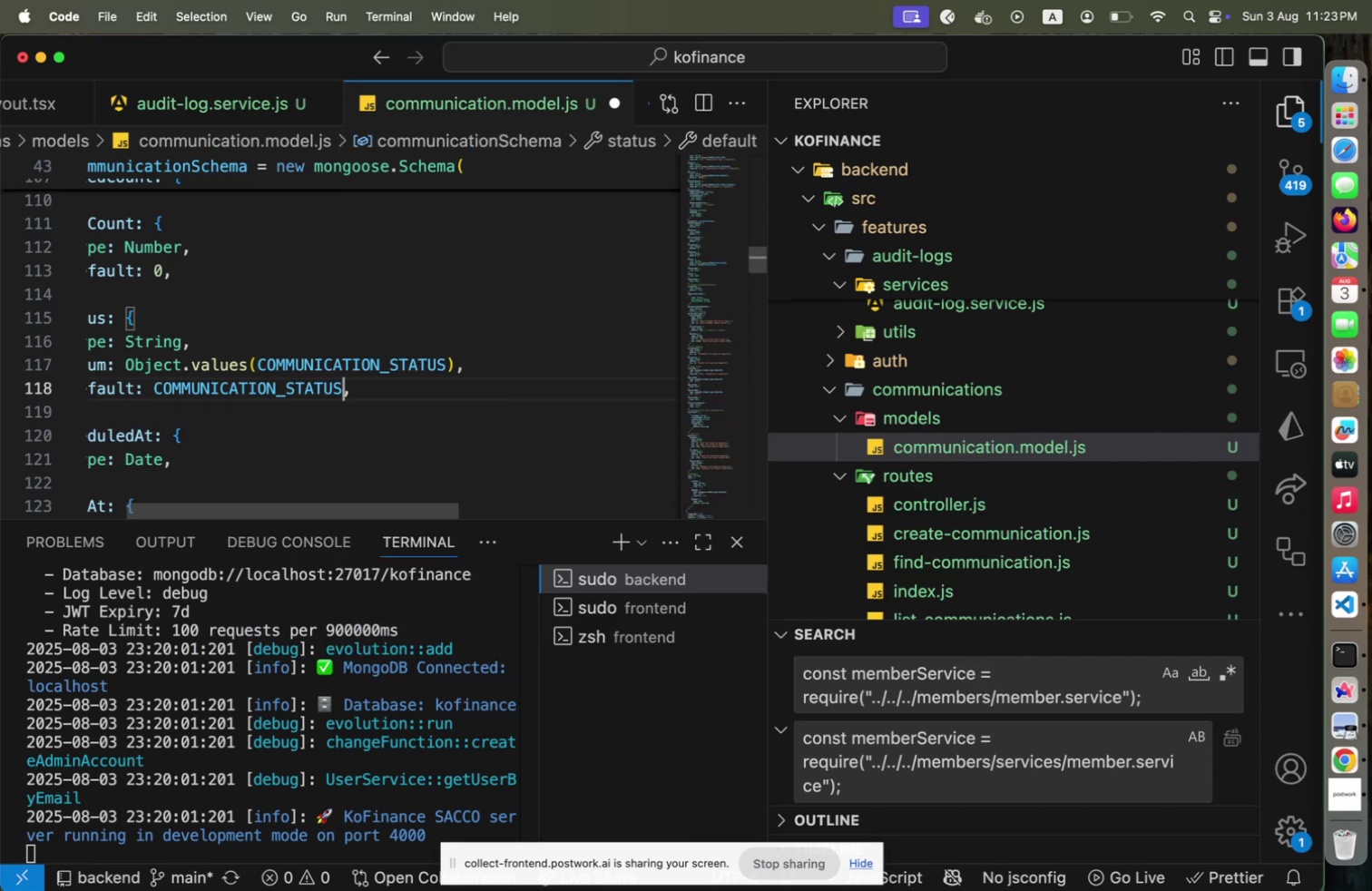 
key(Period)
 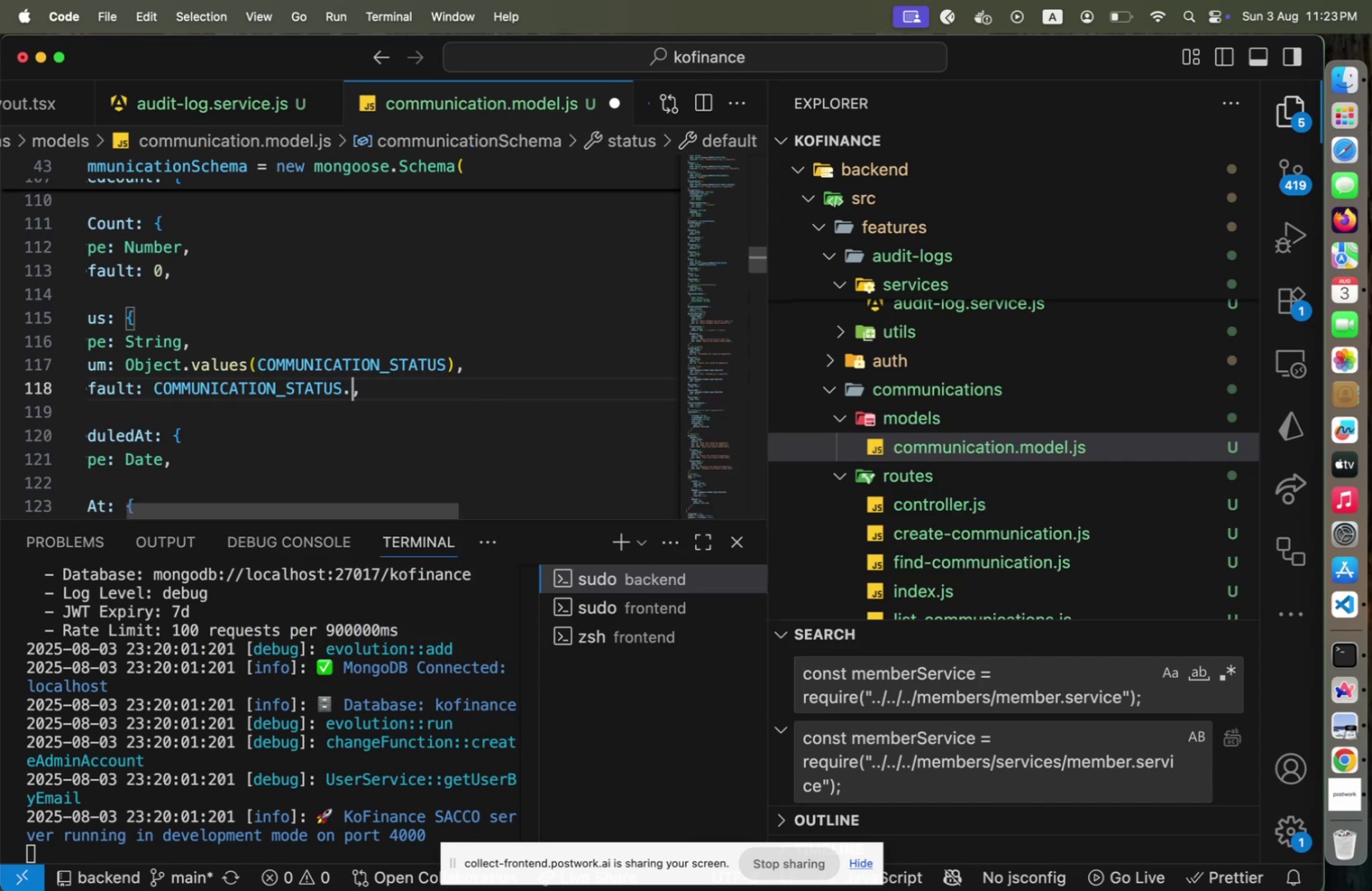 
key(Shift+D)
 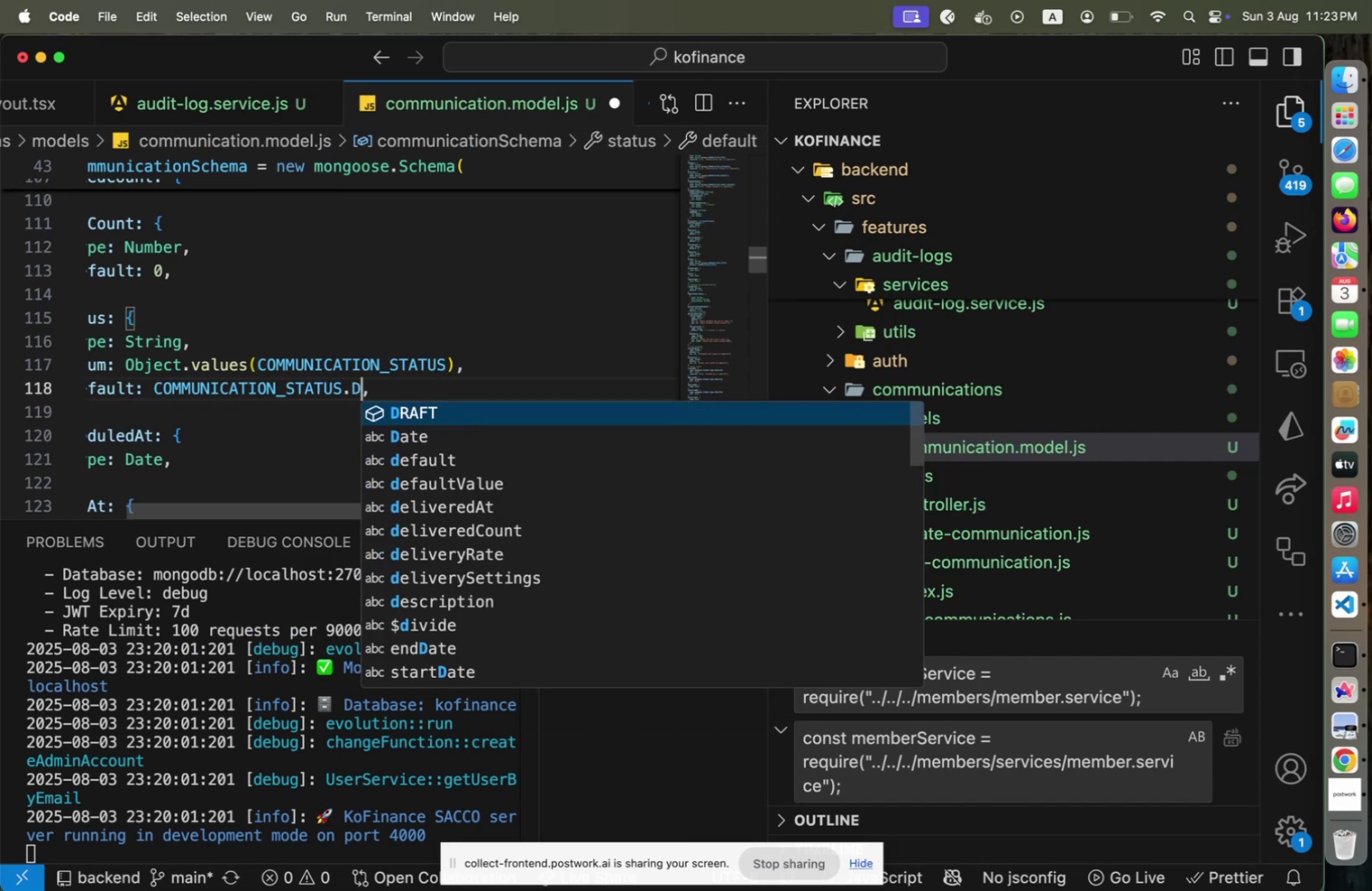 
key(Enter)
 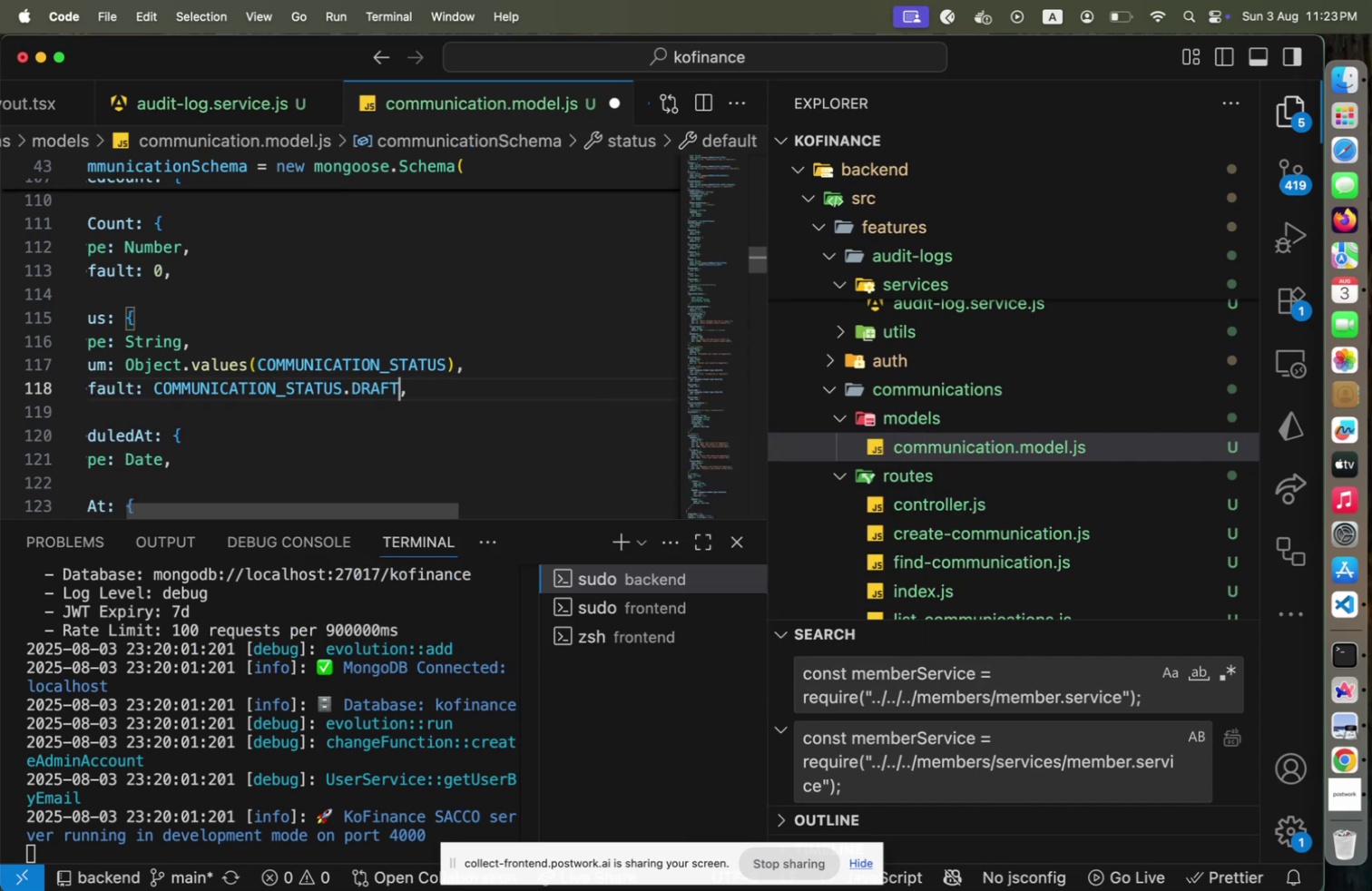 
key(ArrowRight)
 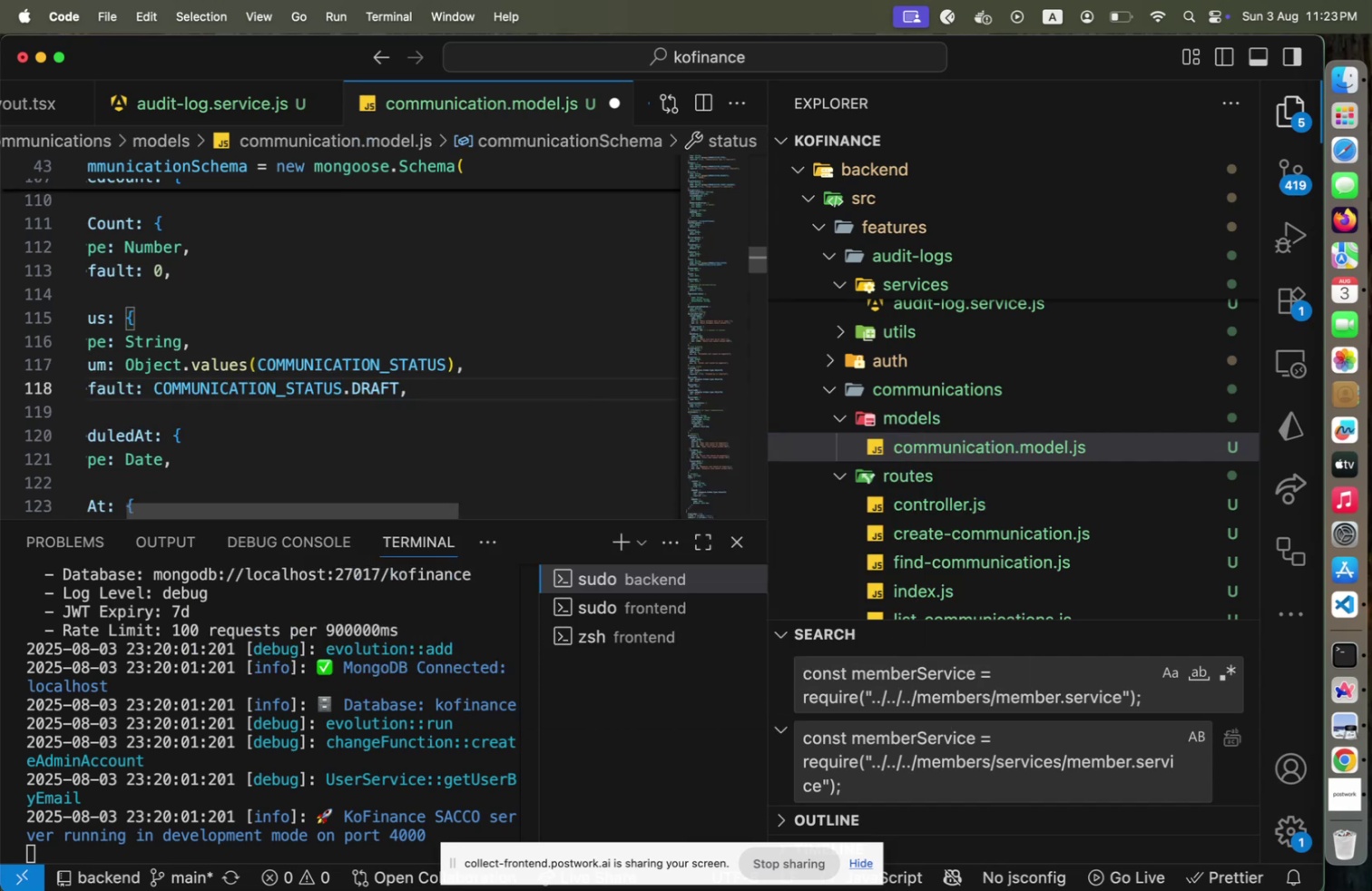 
key(Home)
 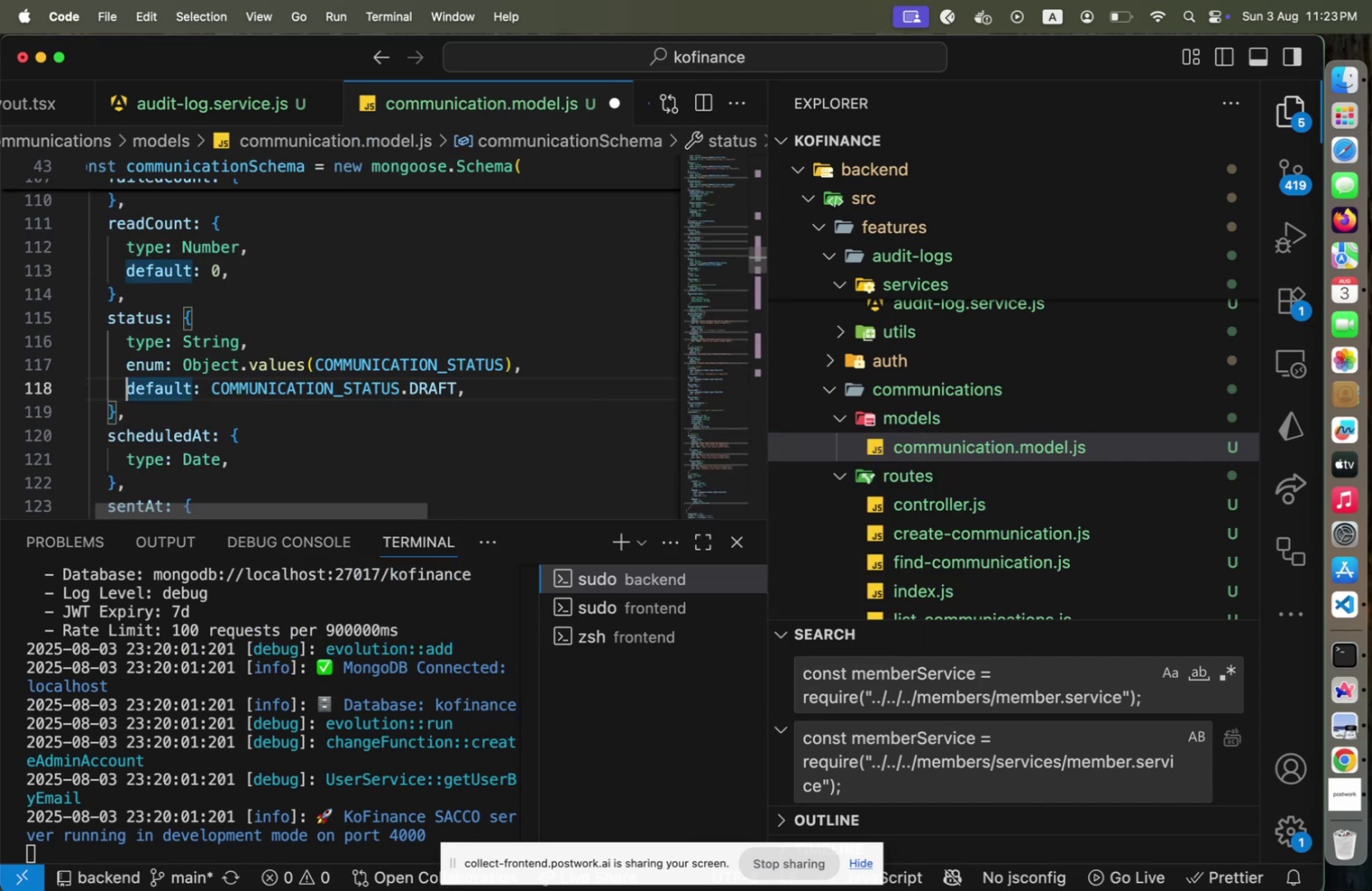 
hold_key(key=ArrowDown, duration=1.32)
 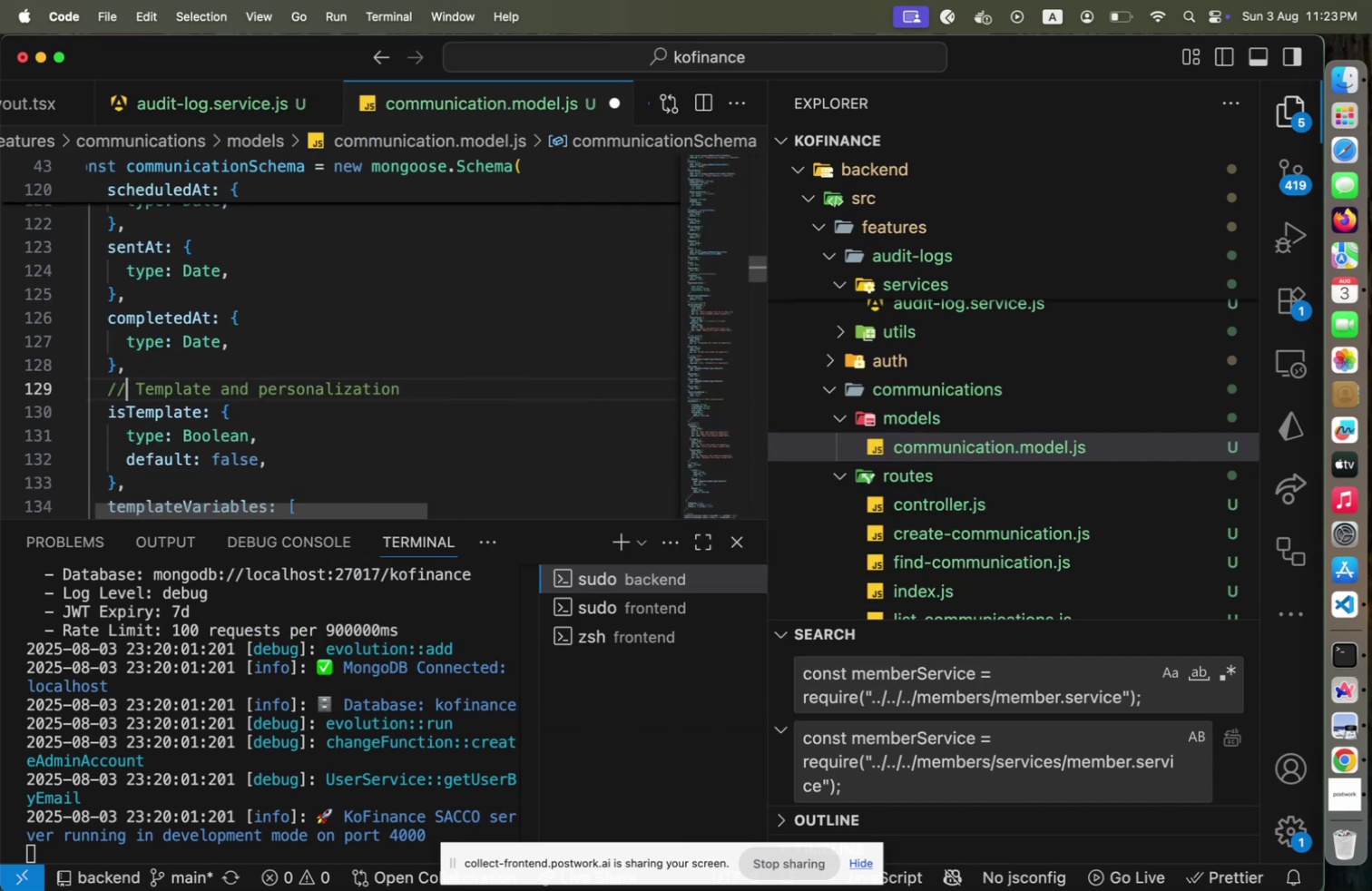 
hold_key(key=ArrowDown, duration=0.97)
 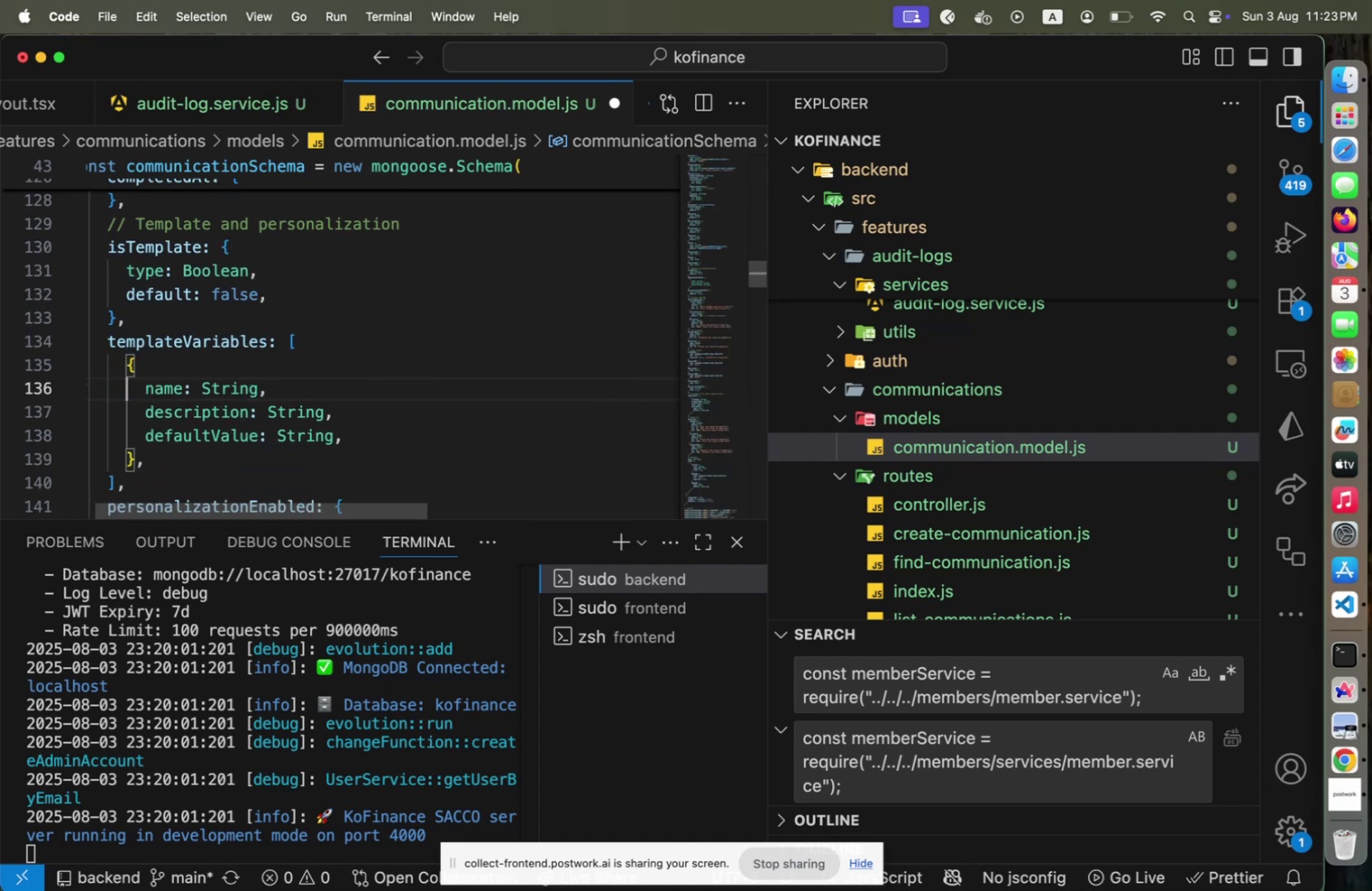 
hold_key(key=ArrowDown, duration=0.68)
 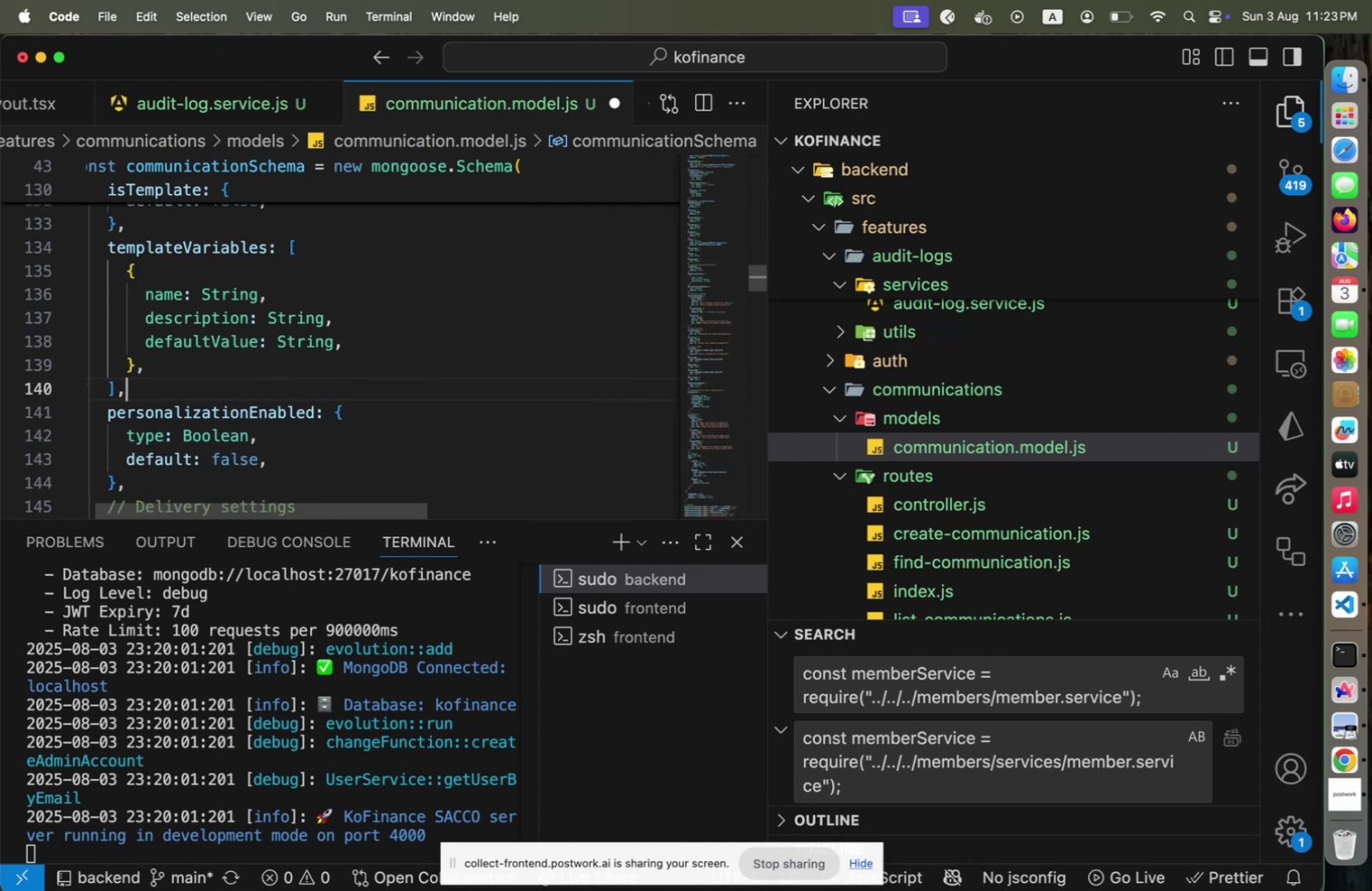 
key(ArrowUp)
 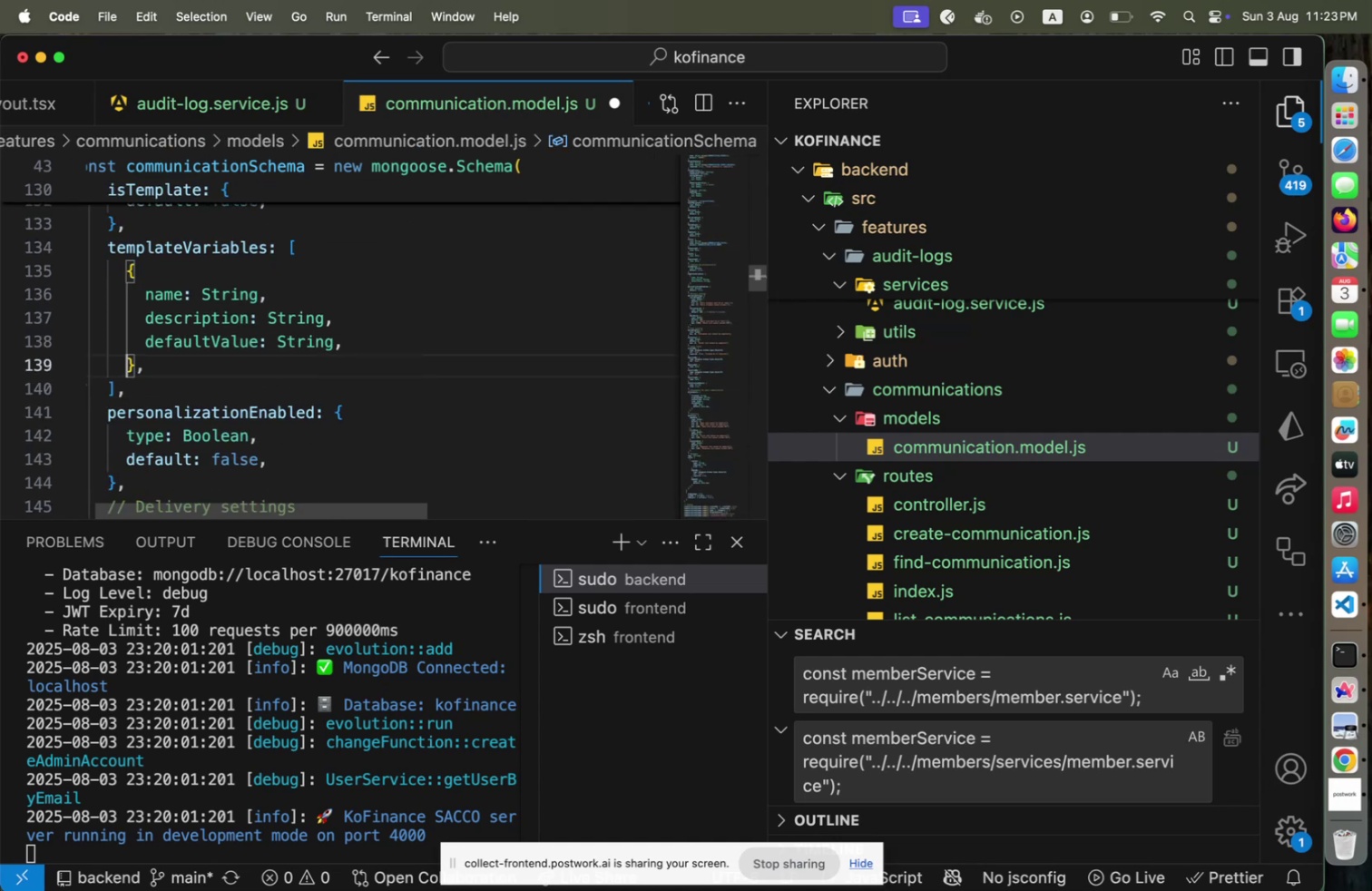 
key(ArrowUp)
 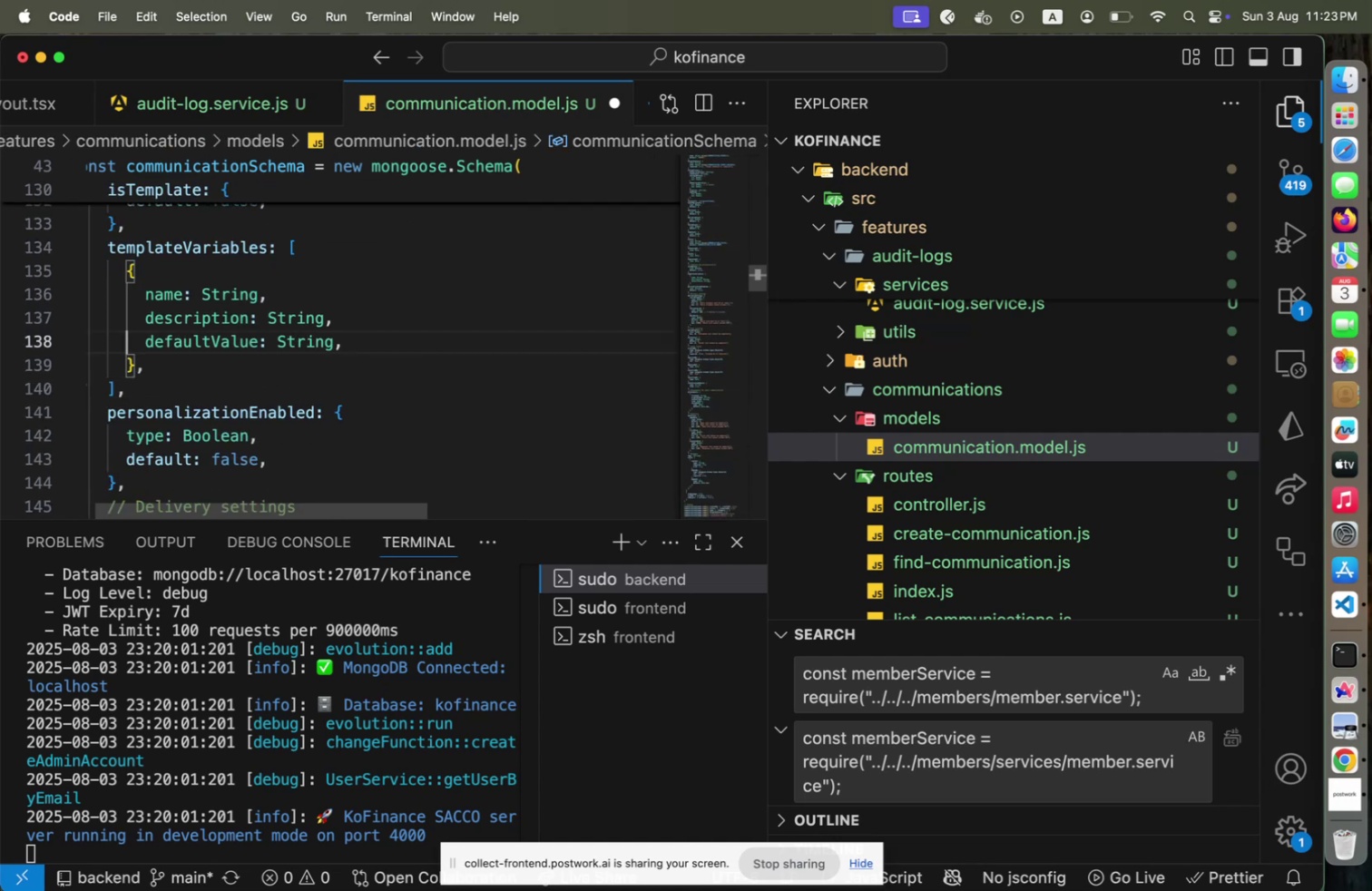 
key(ArrowUp)
 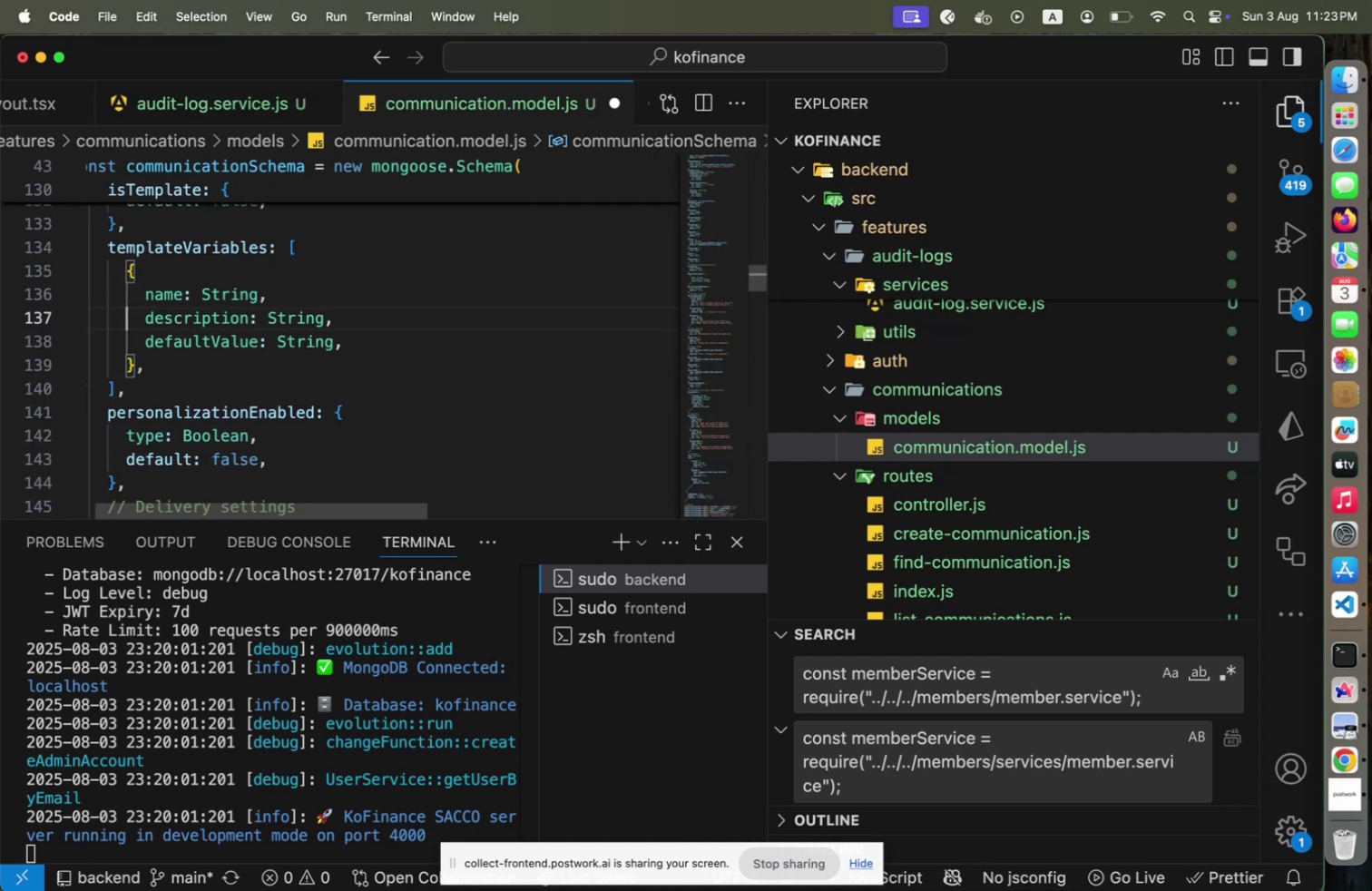 
key(ArrowUp)
 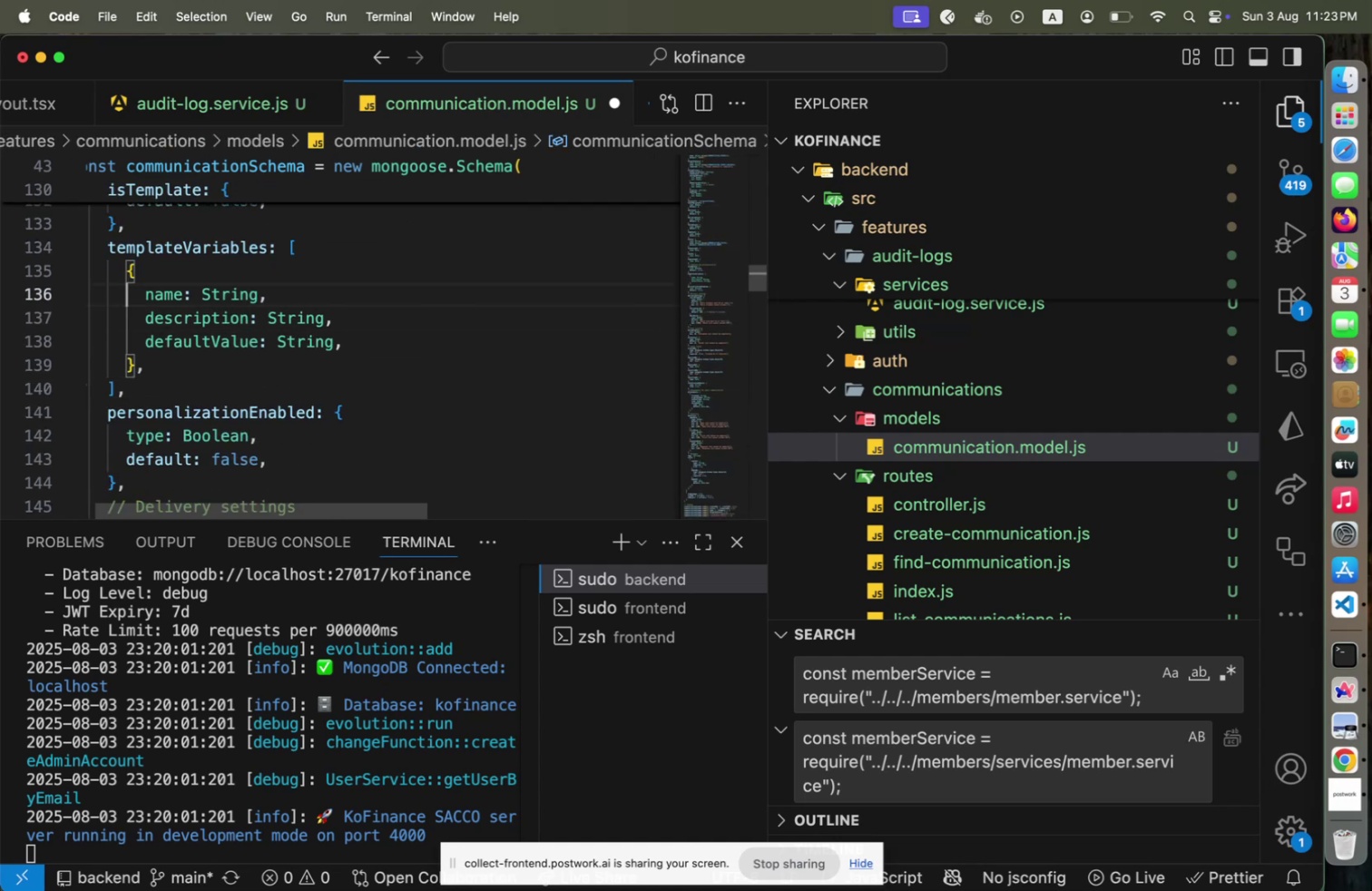 
key(ArrowUp)
 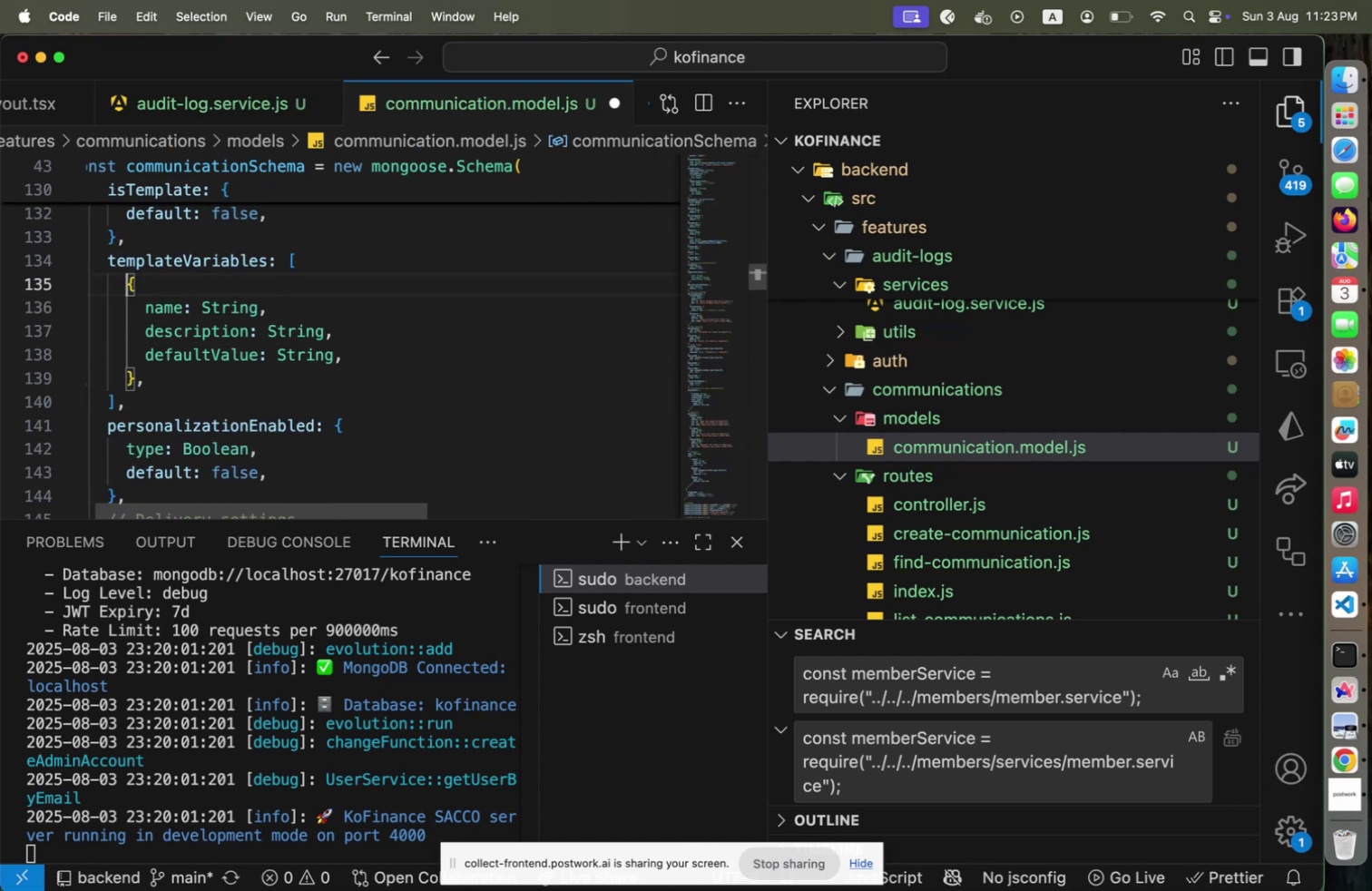 
key(ArrowDown)
 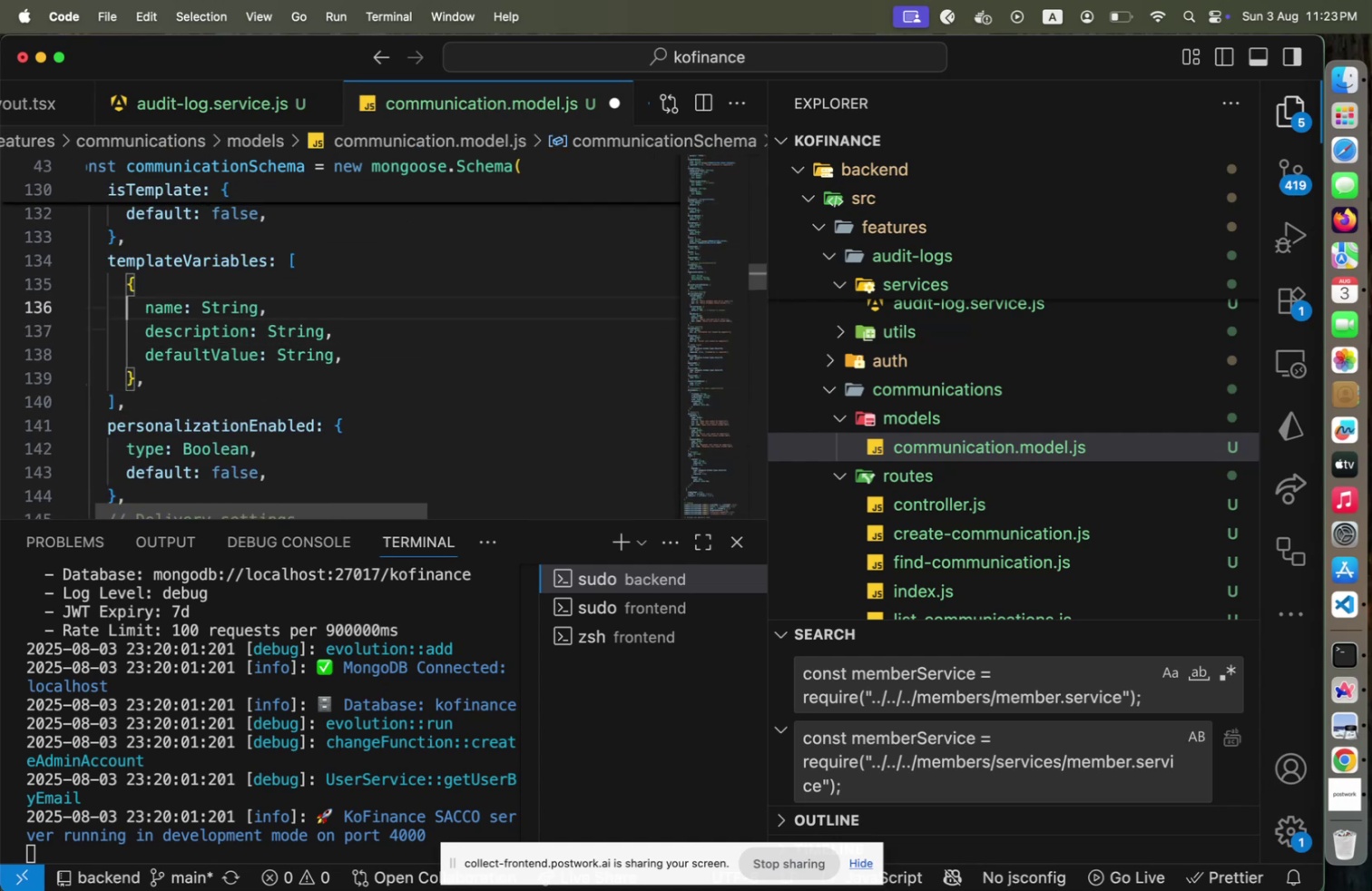 
hold_key(key=ArrowDown, duration=1.22)
 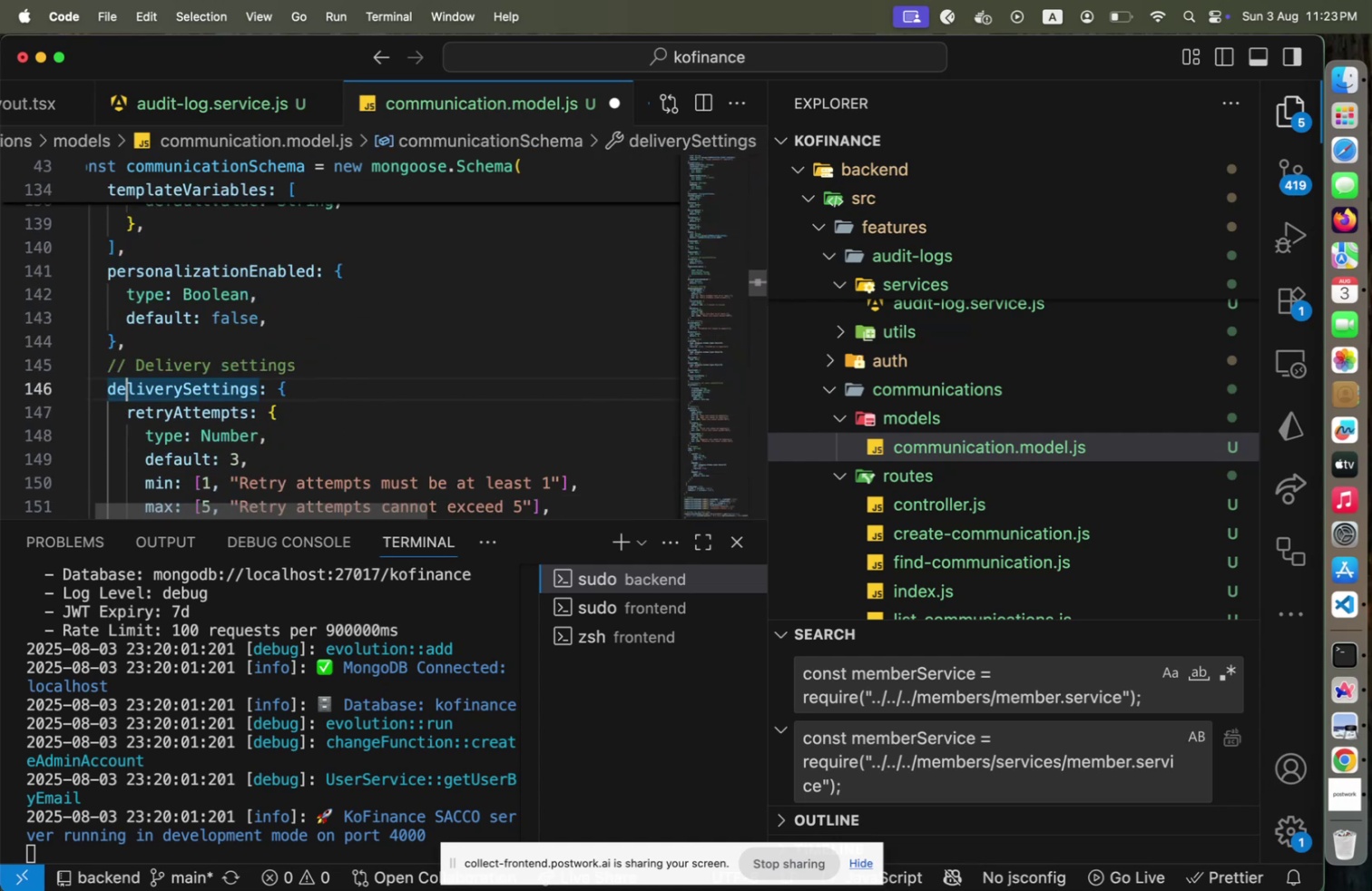 
hold_key(key=ArrowDown, duration=0.65)
 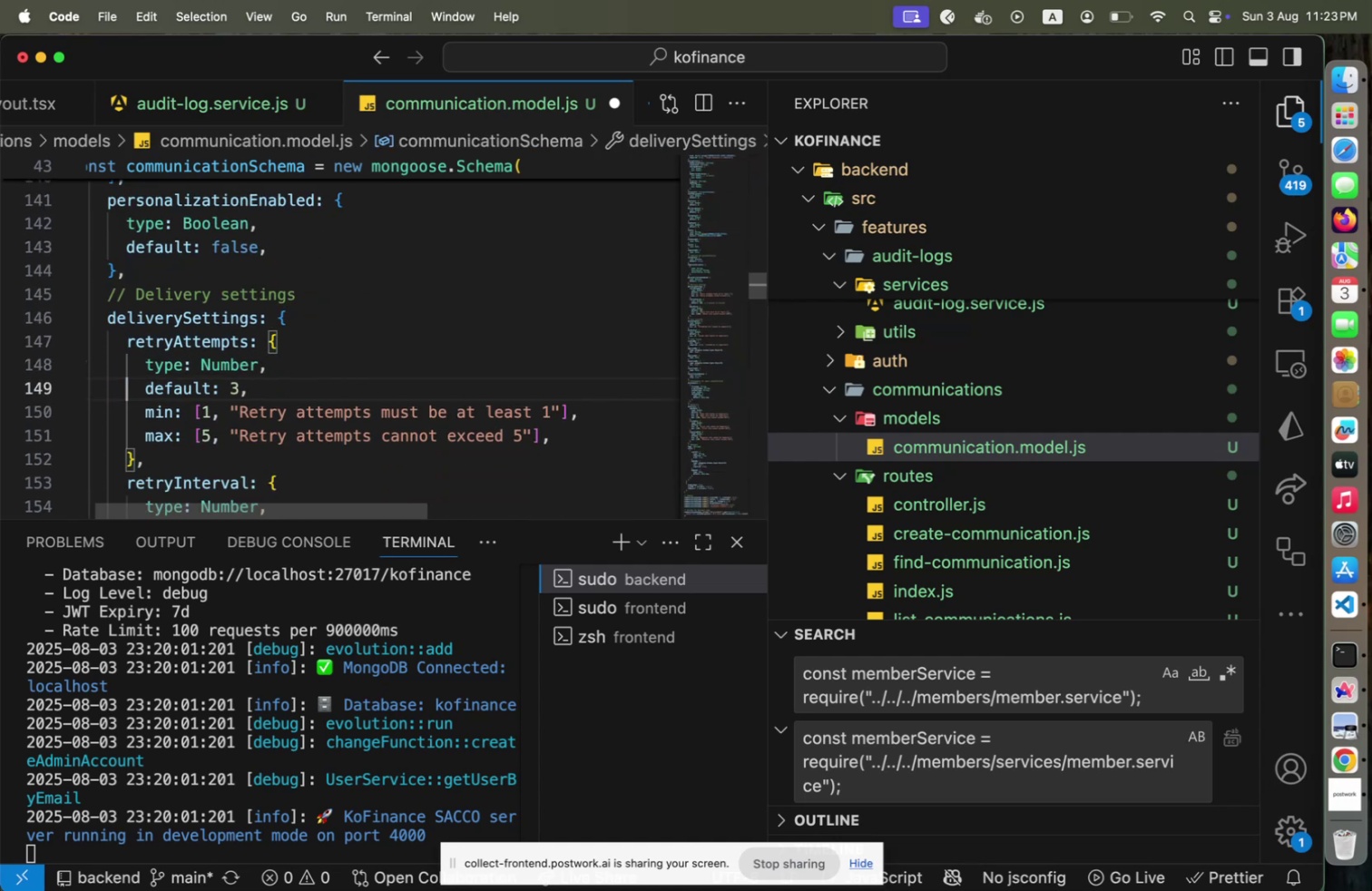 
key(ArrowDown)
 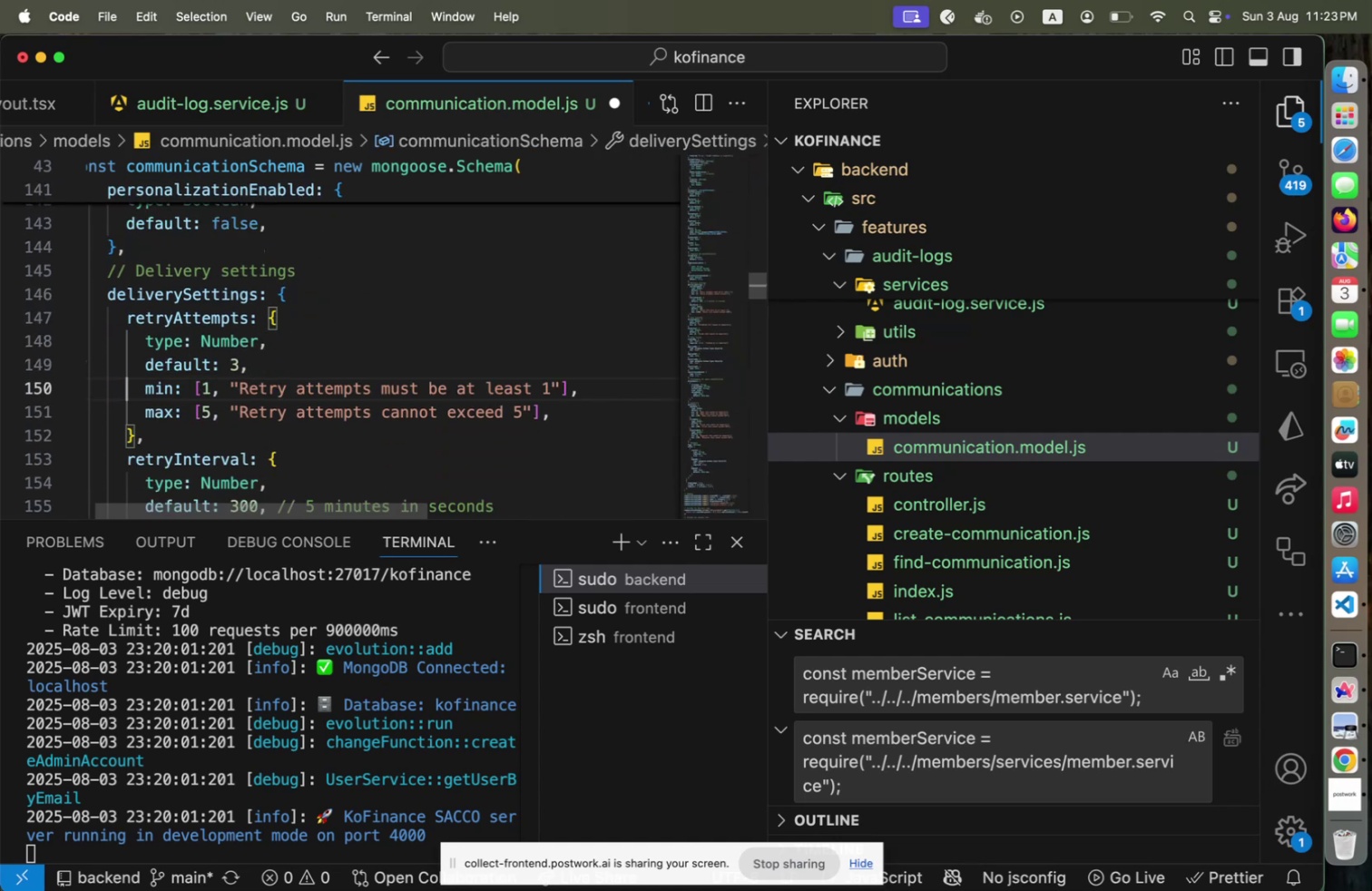 
hold_key(key=ArrowRight, duration=1.03)
 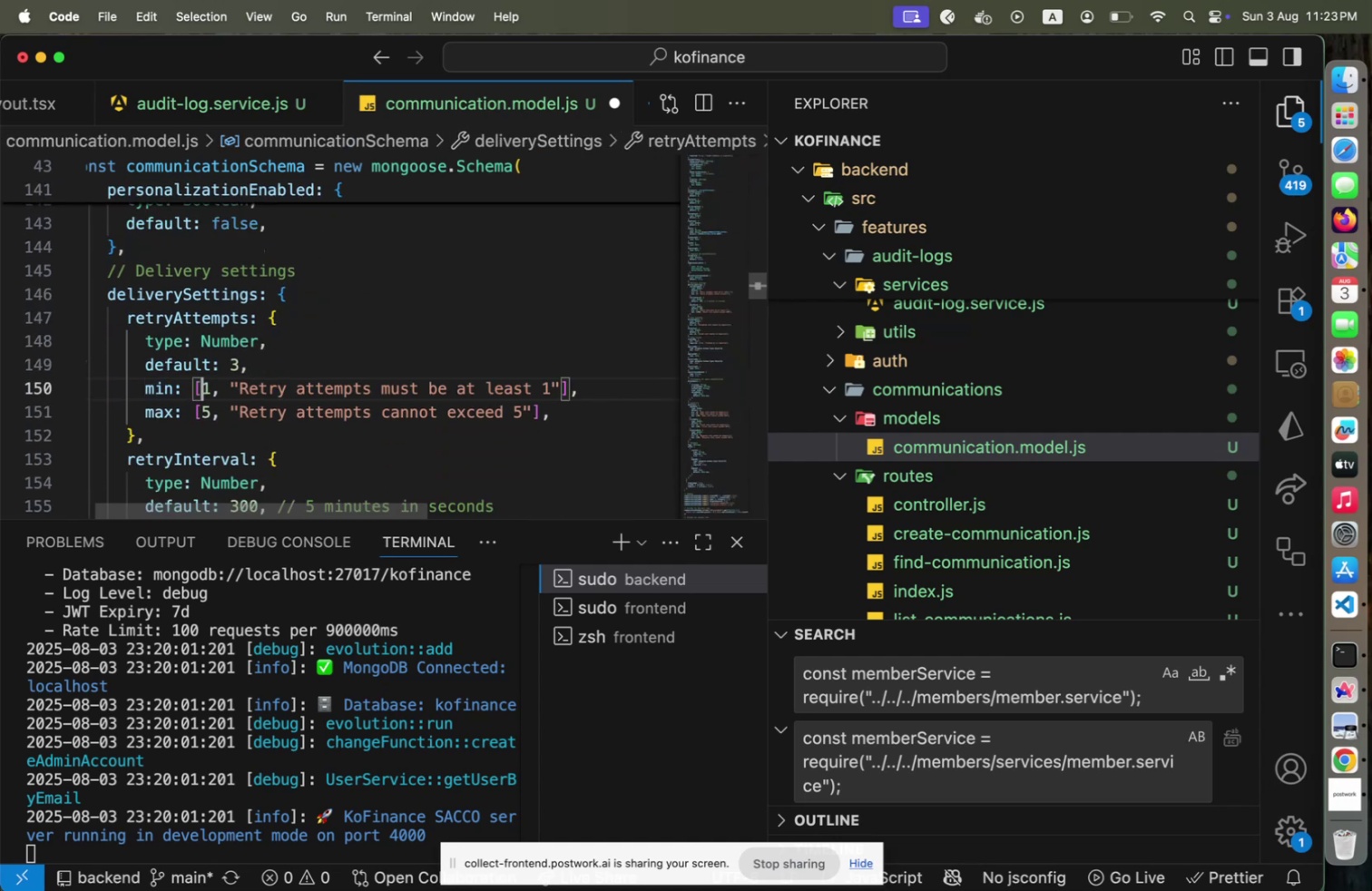 
key(ArrowRight)
 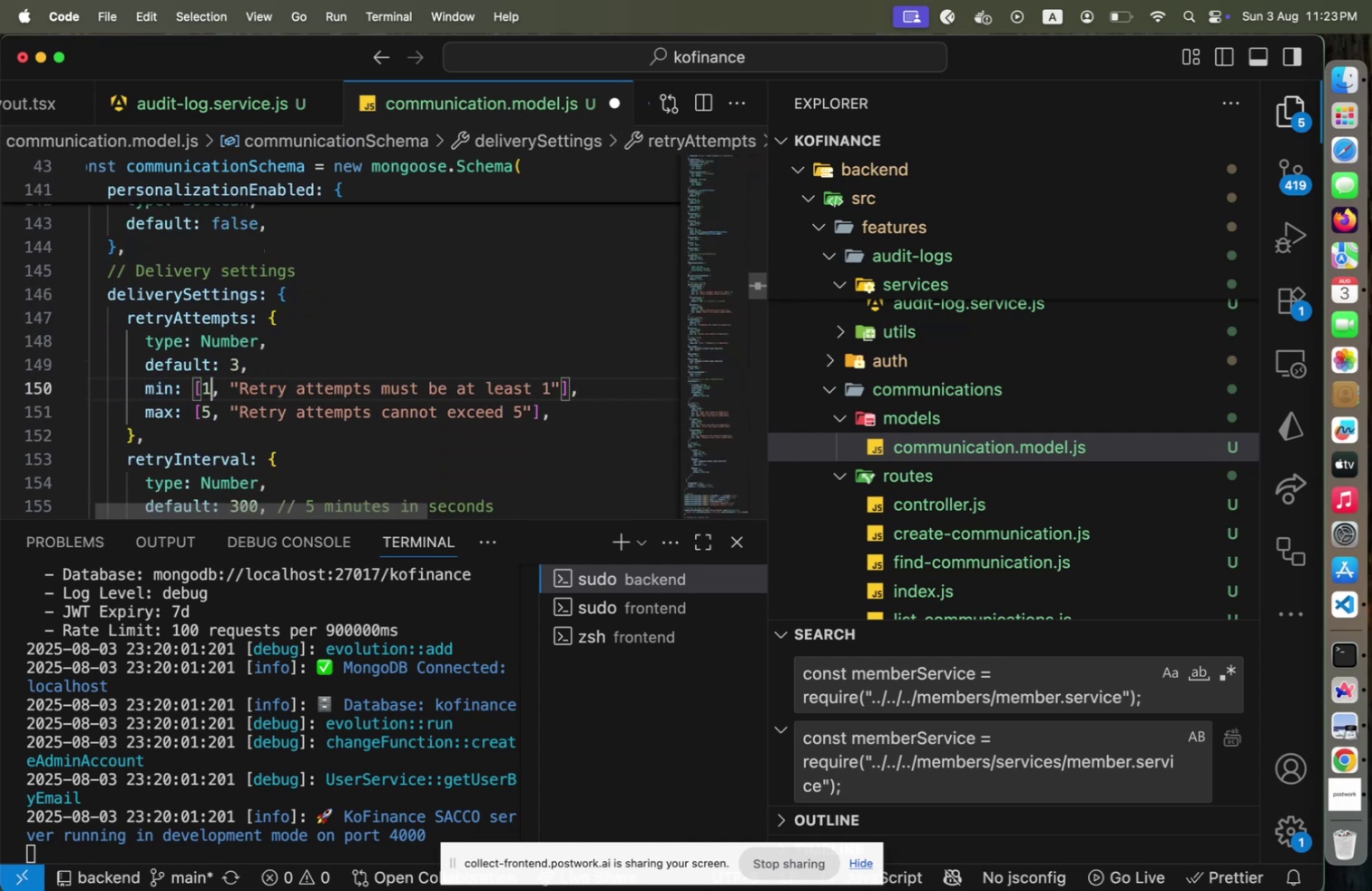 
key(ArrowUp)
 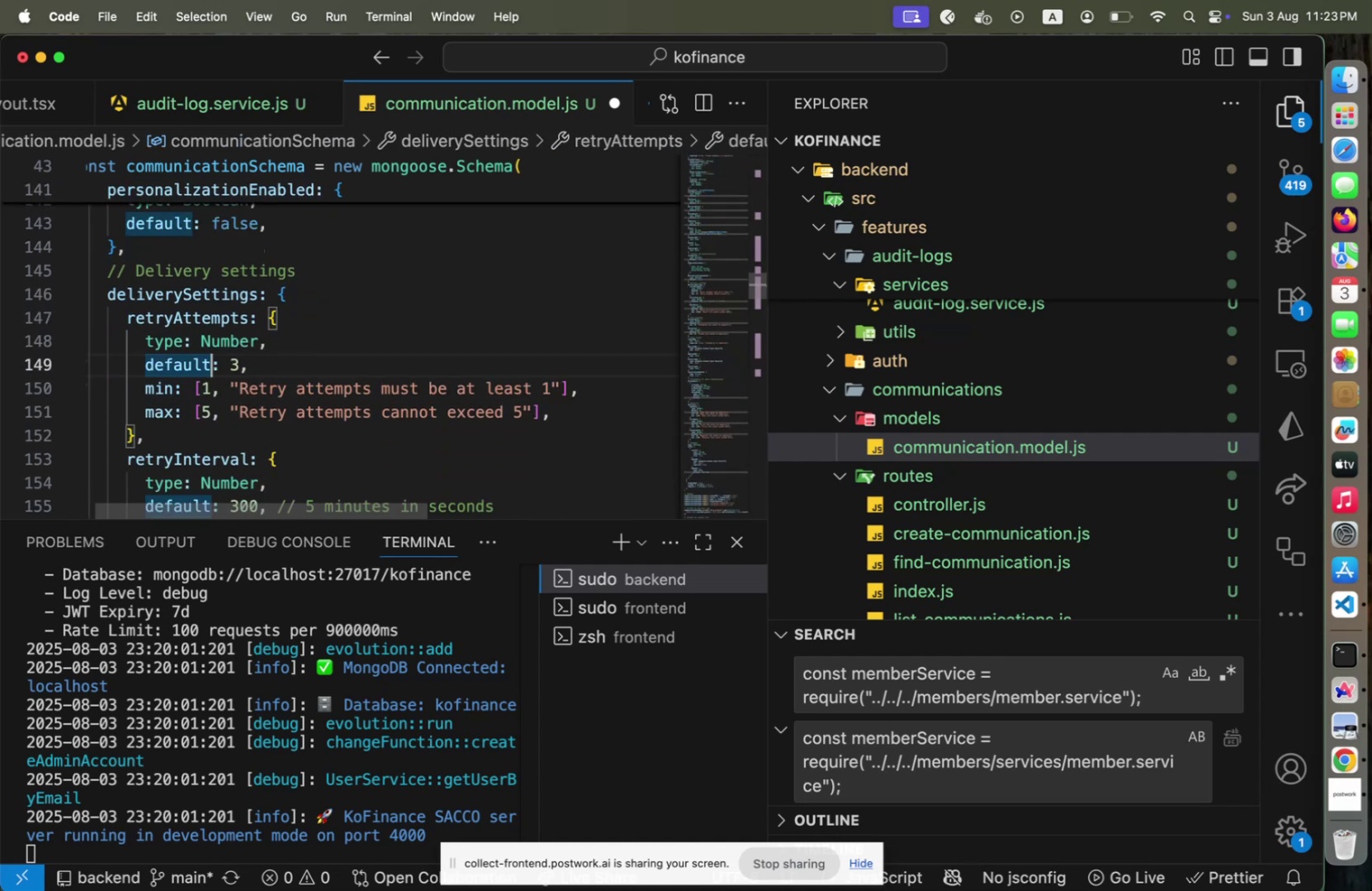 
key(ArrowRight)
 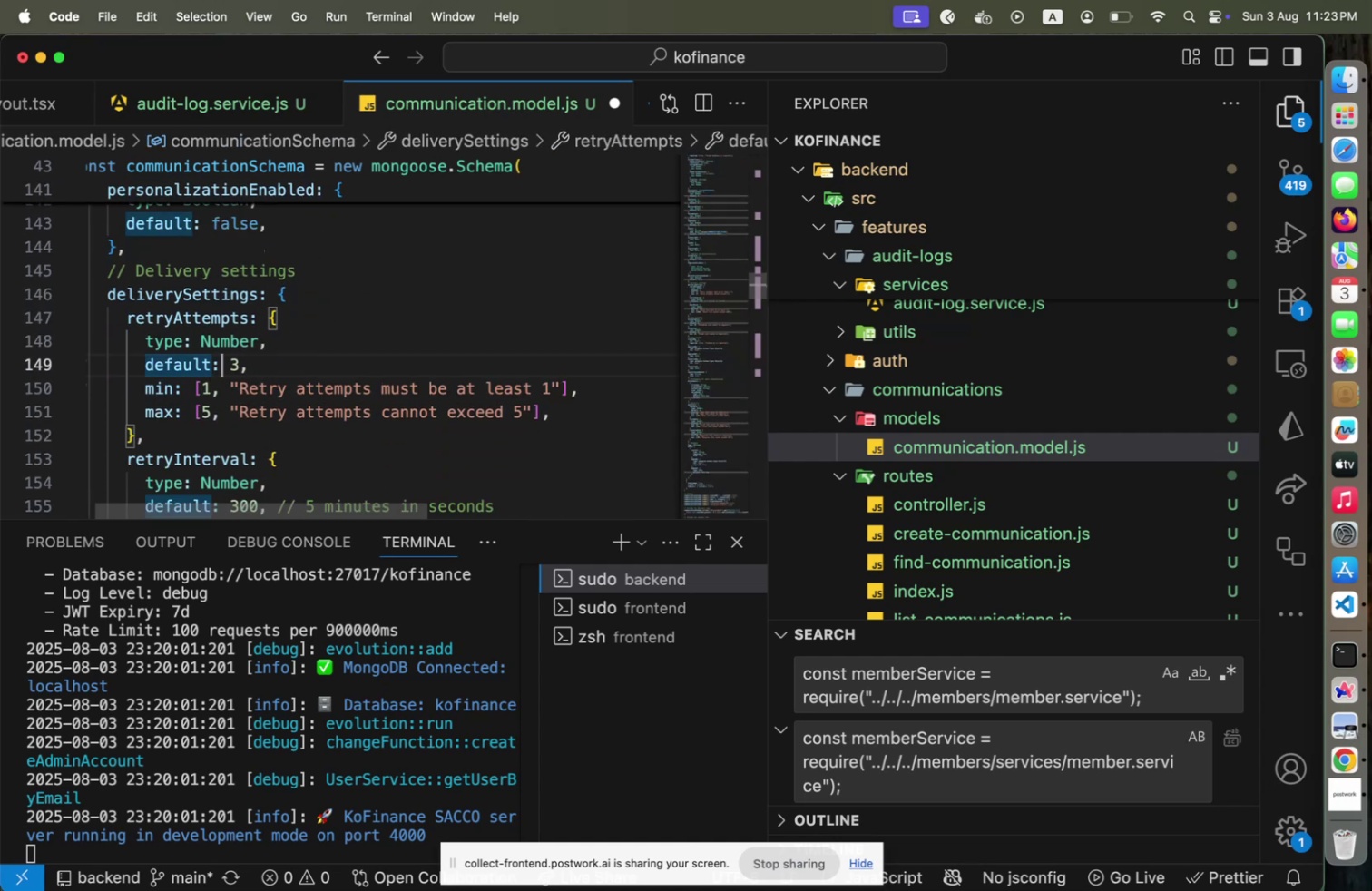 
key(ArrowRight)
 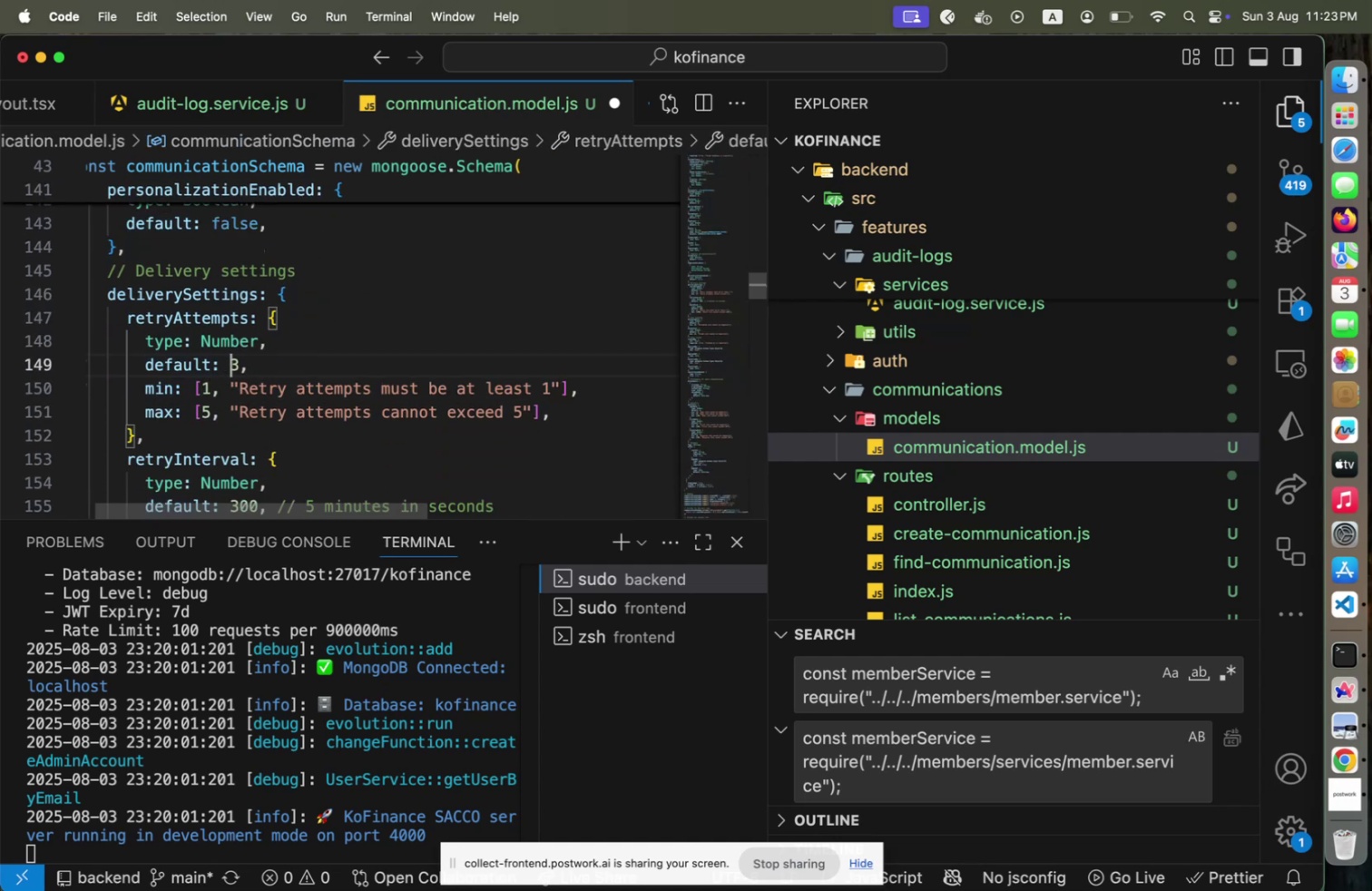 
key(ArrowRight)
 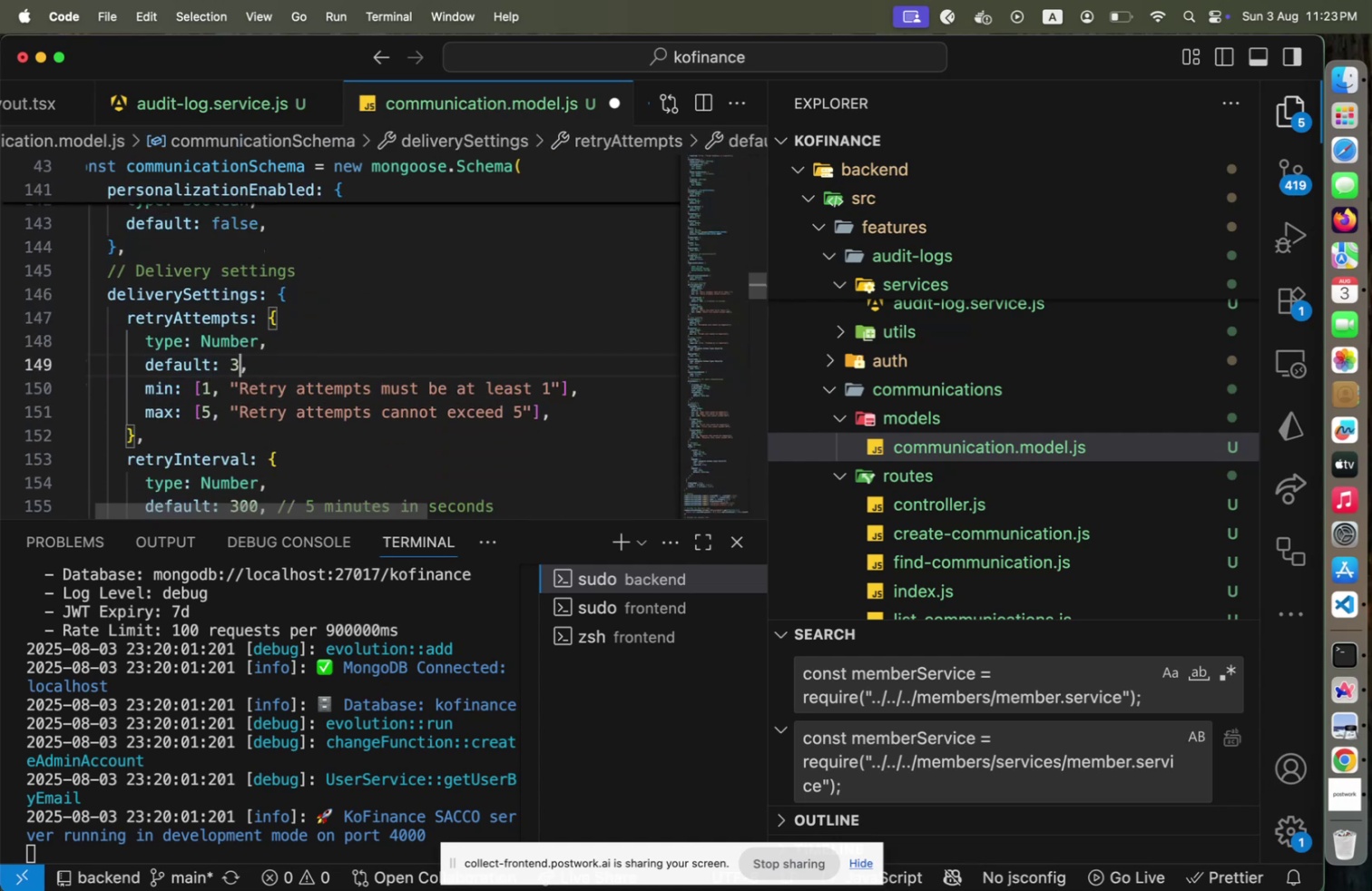 
key(Shift+ShiftLeft)
 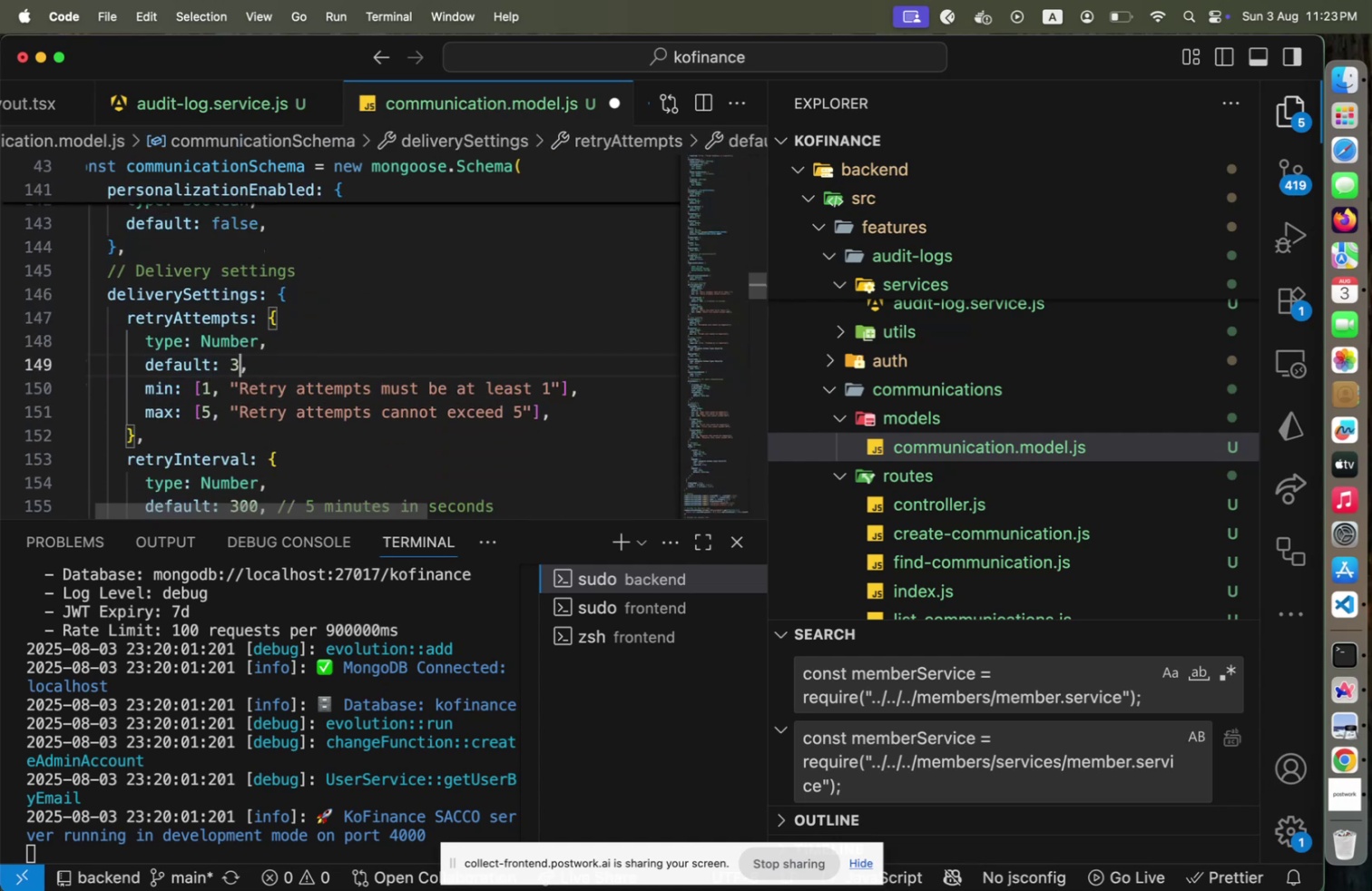 
key(Shift+ArrowLeft)
 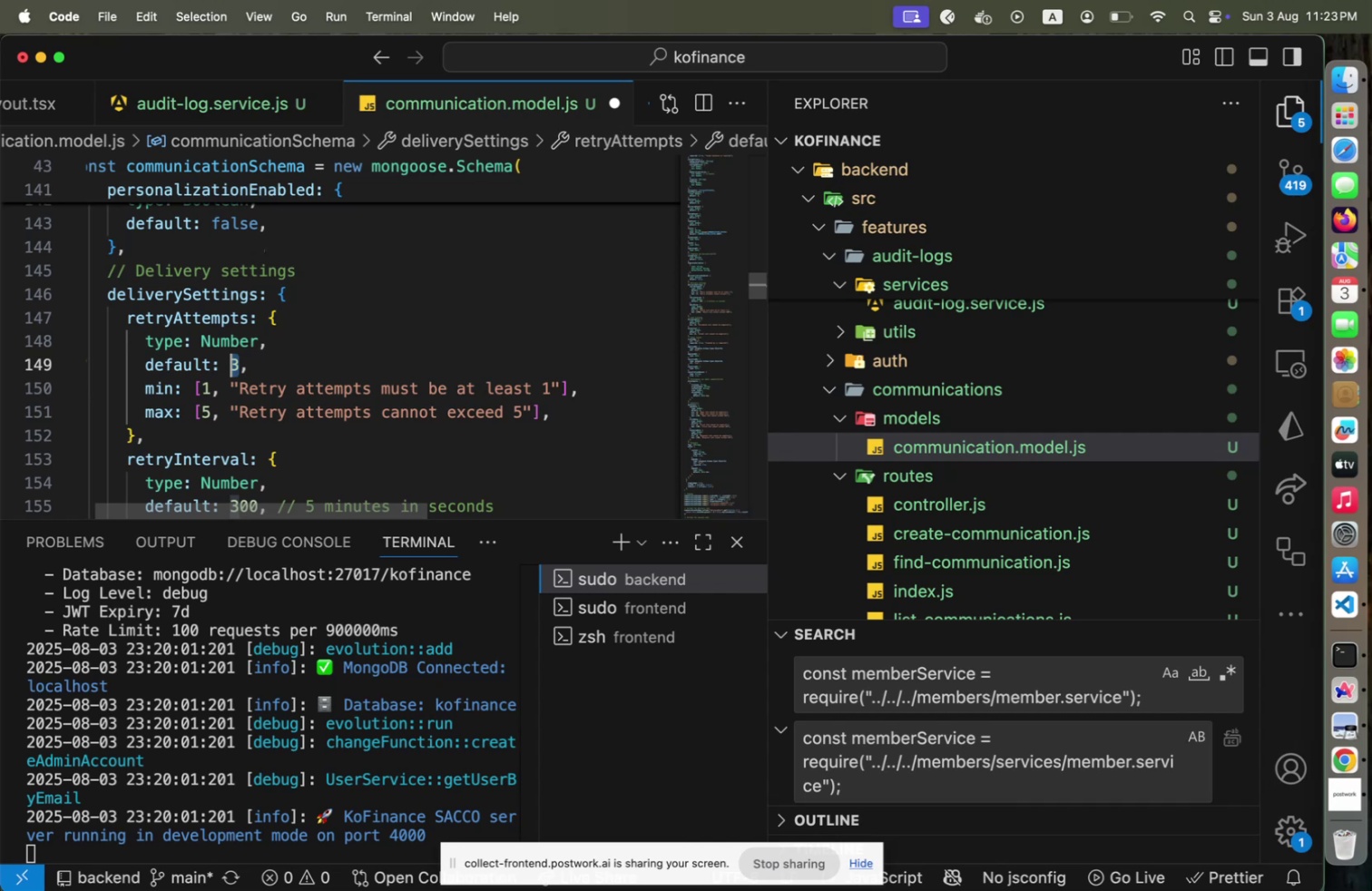 
type(NUMBER_THREE)
 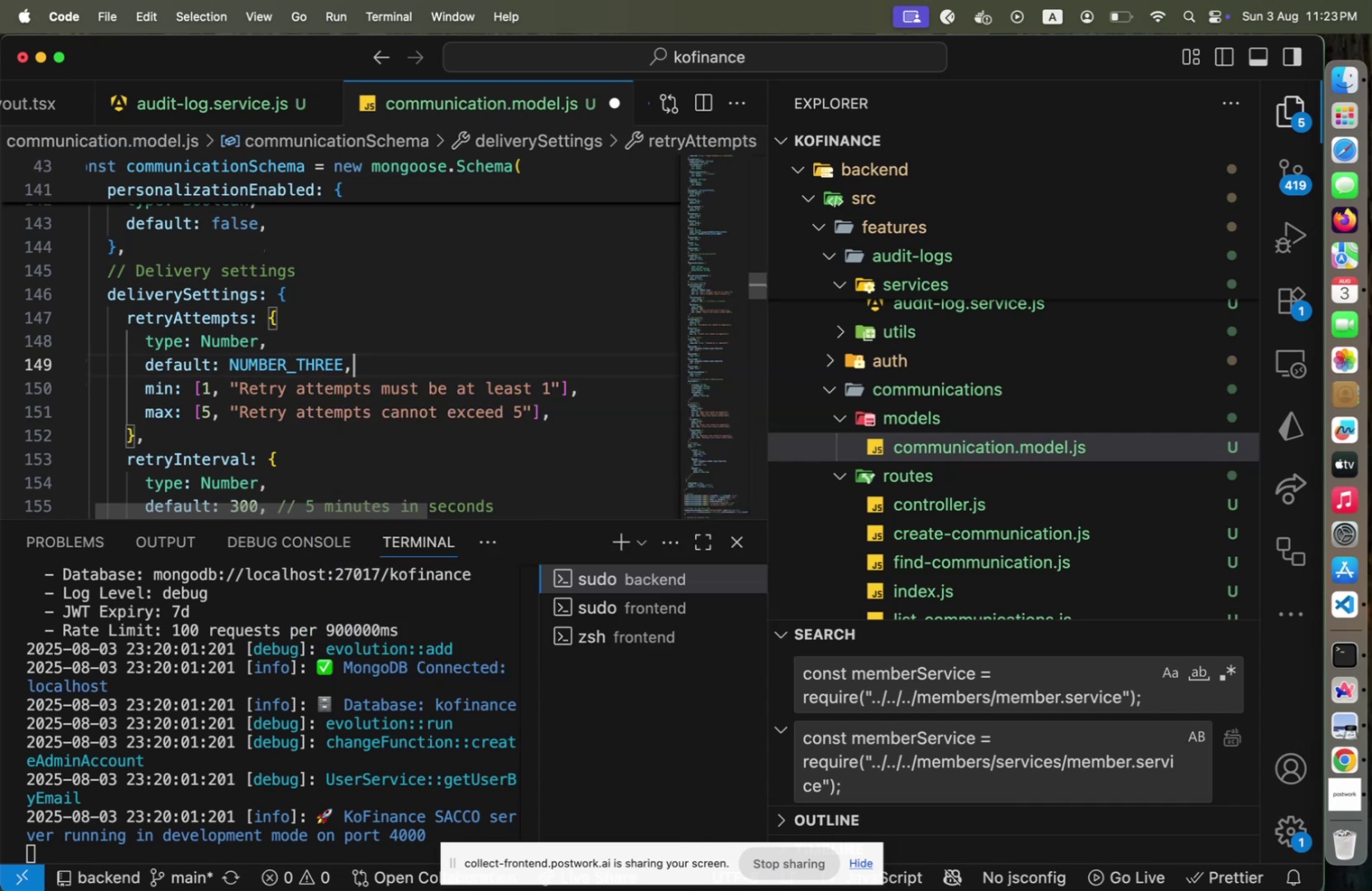 
 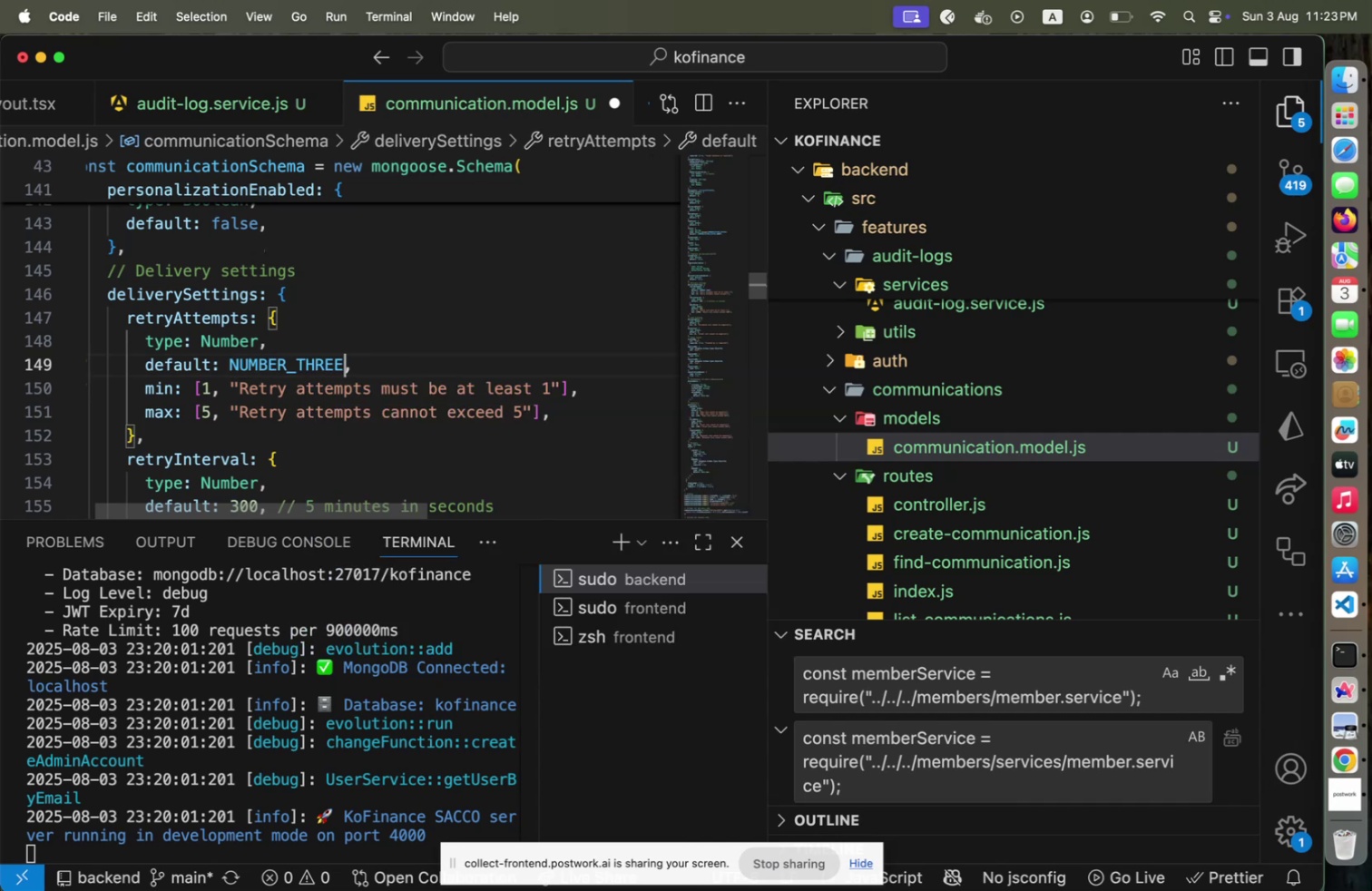 
key(ArrowRight)
 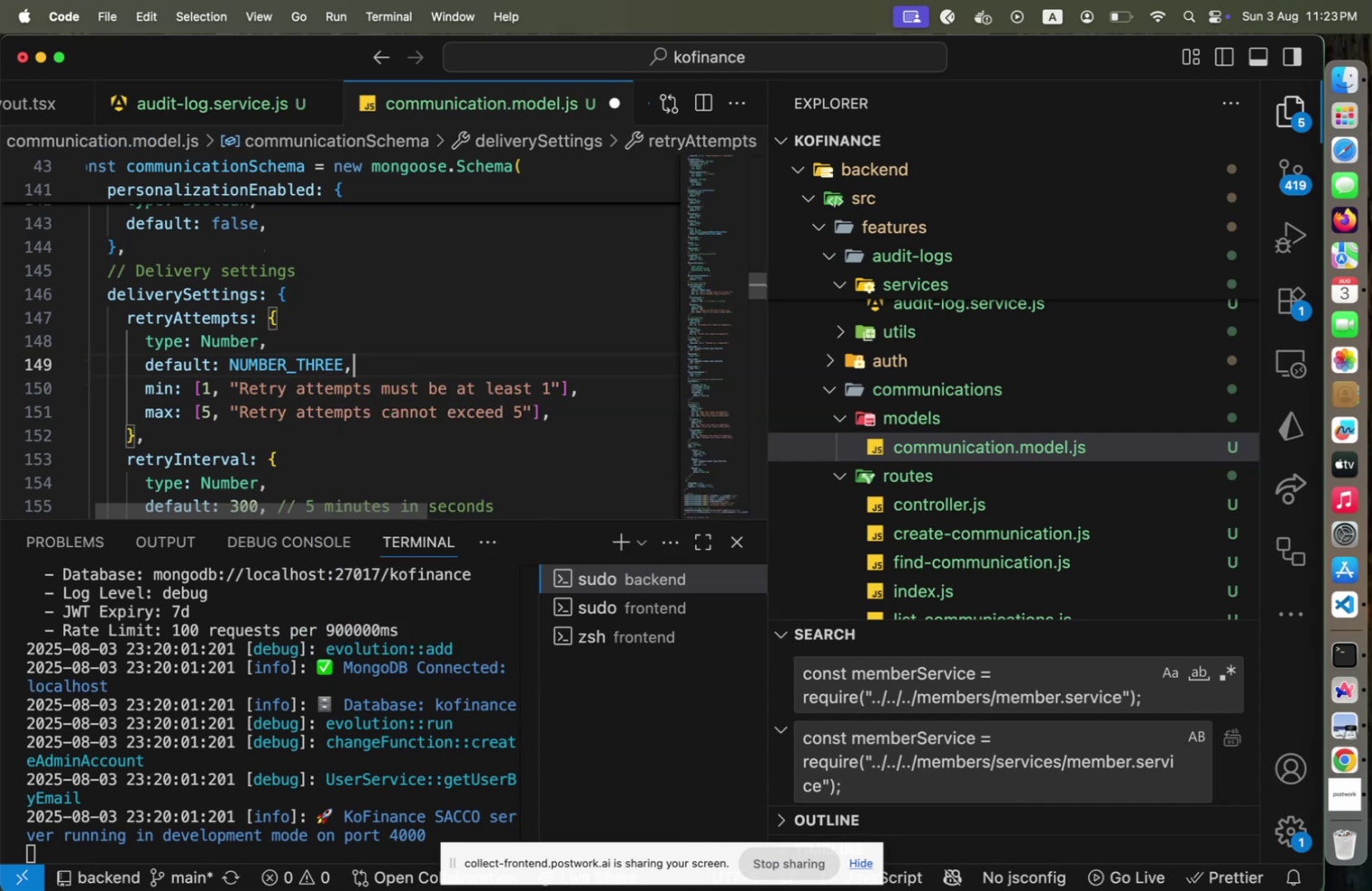 
hold_key(key=ArrowLeft, duration=1.5)
 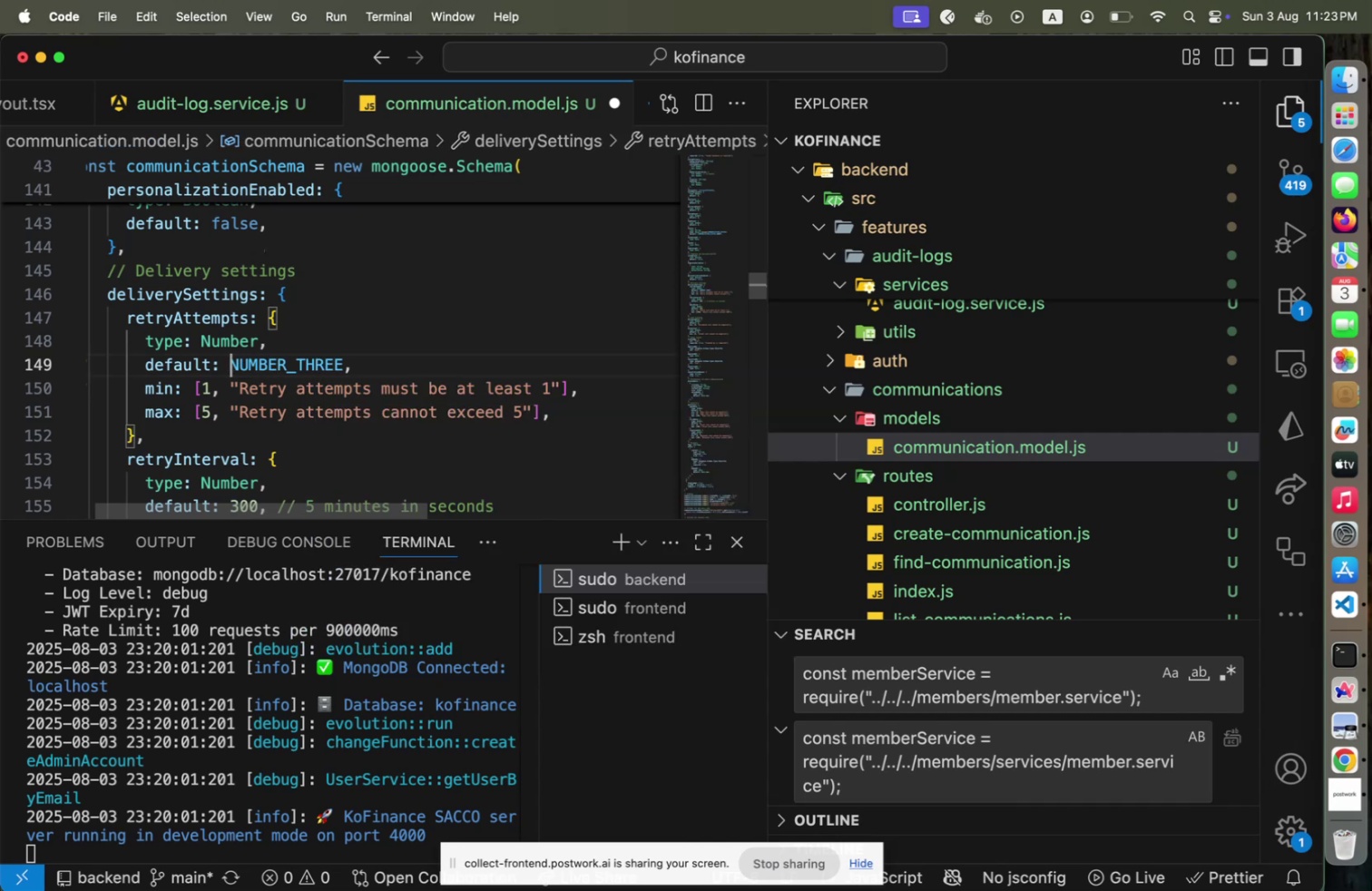 
key(ArrowLeft)
 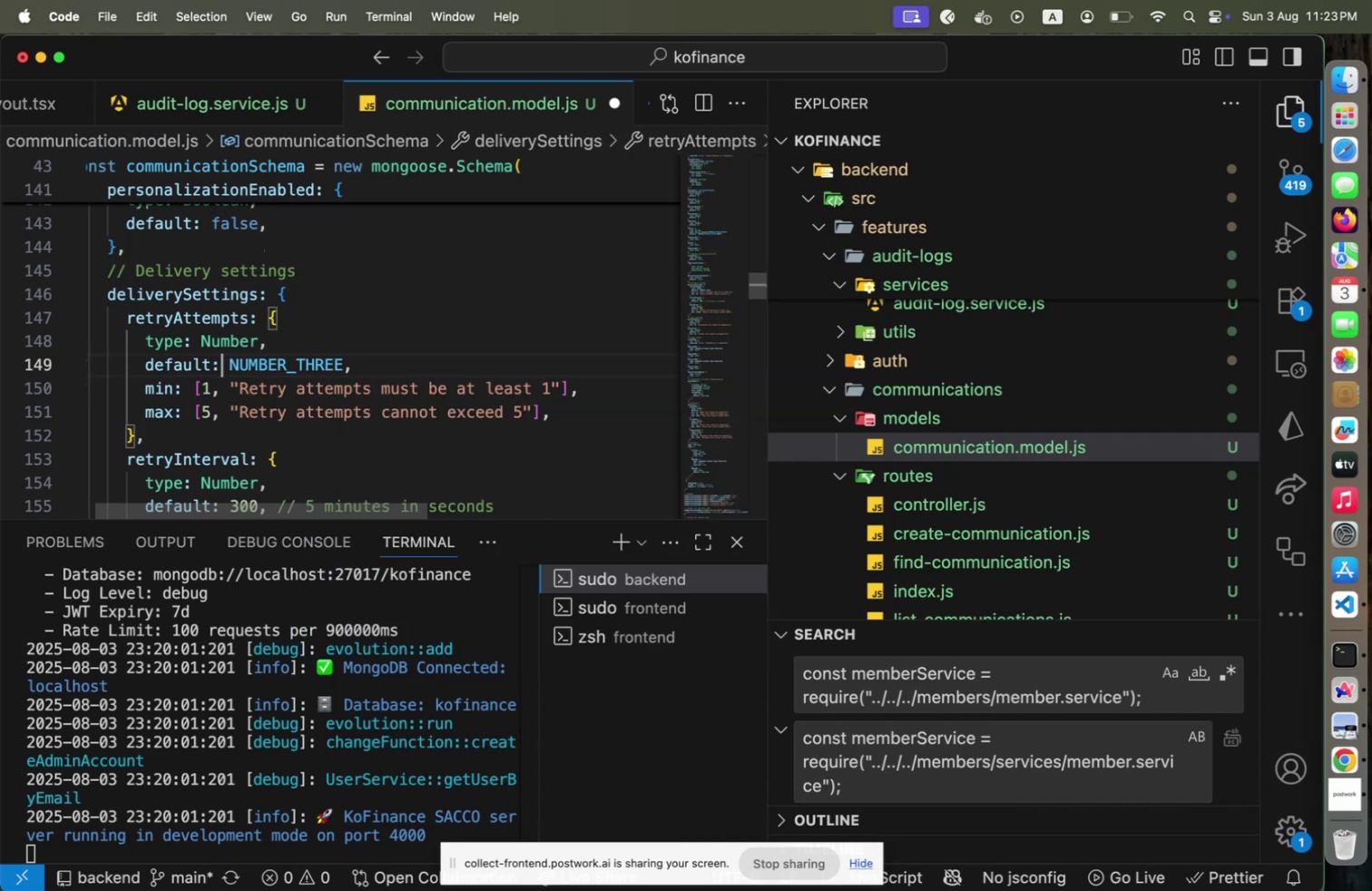 
key(ArrowLeft)
 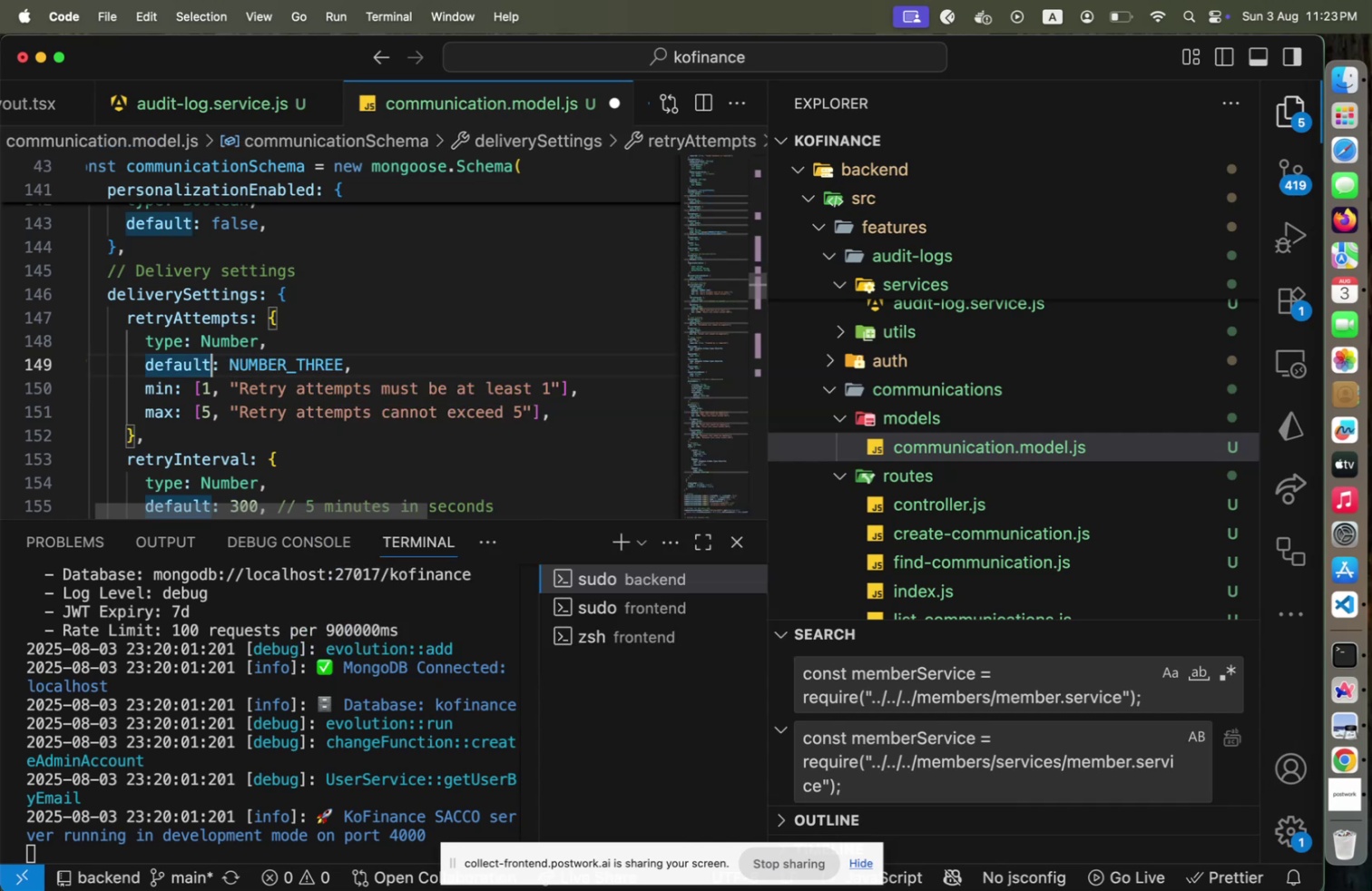 
key(ArrowDown)
 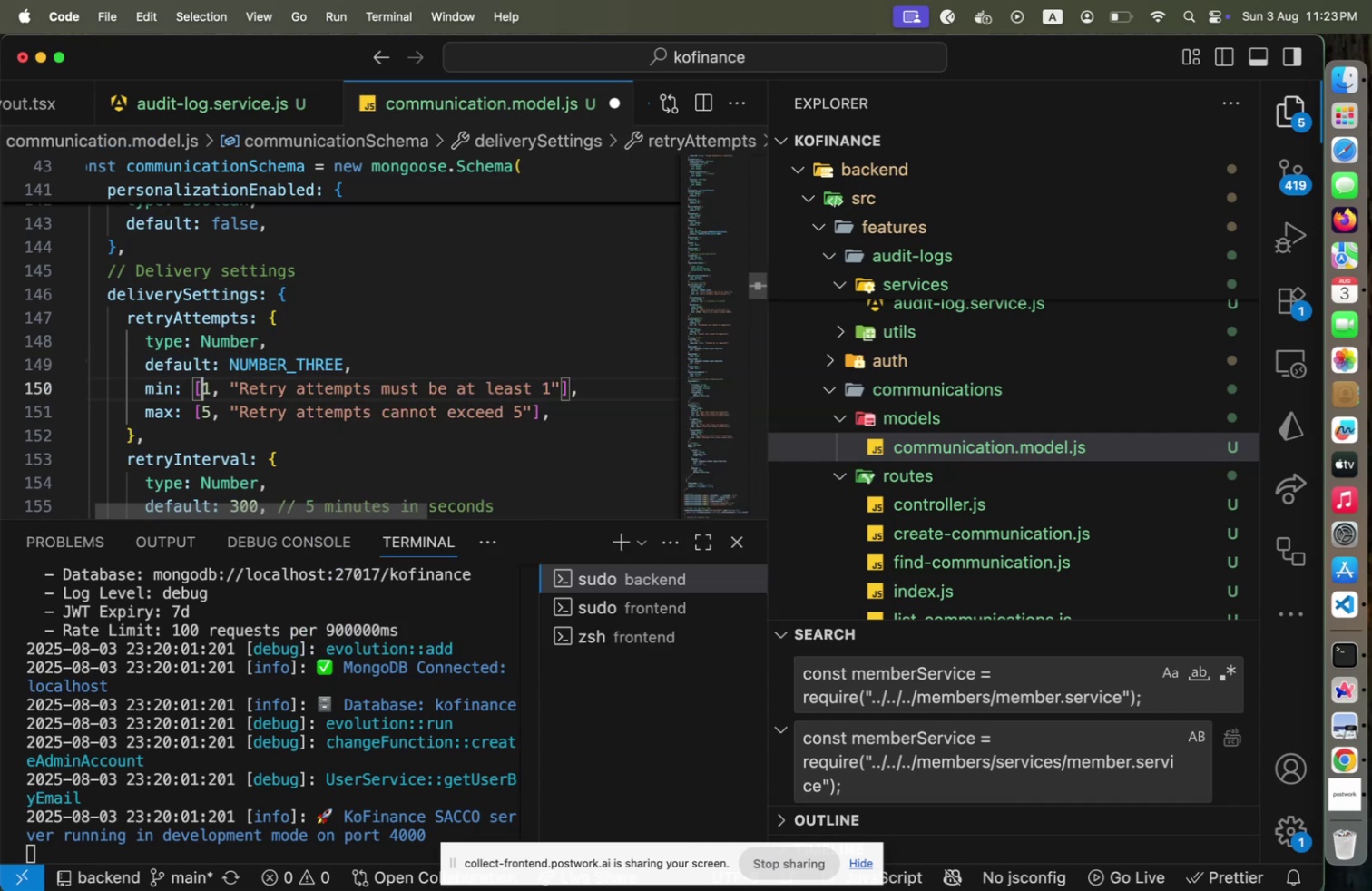 
key(Shift+ArrowRight)
 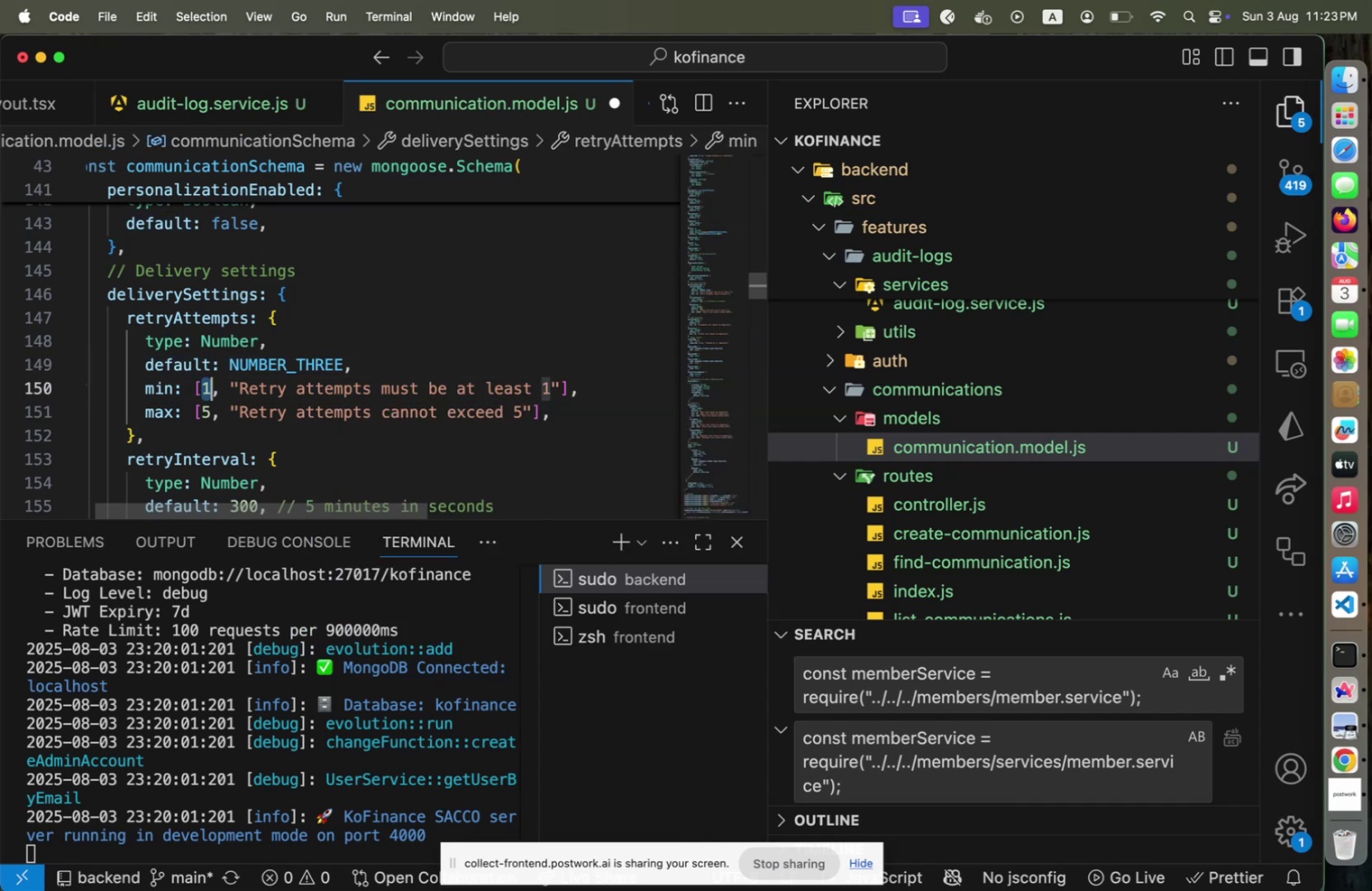 
type(NUMBER_ONE)
 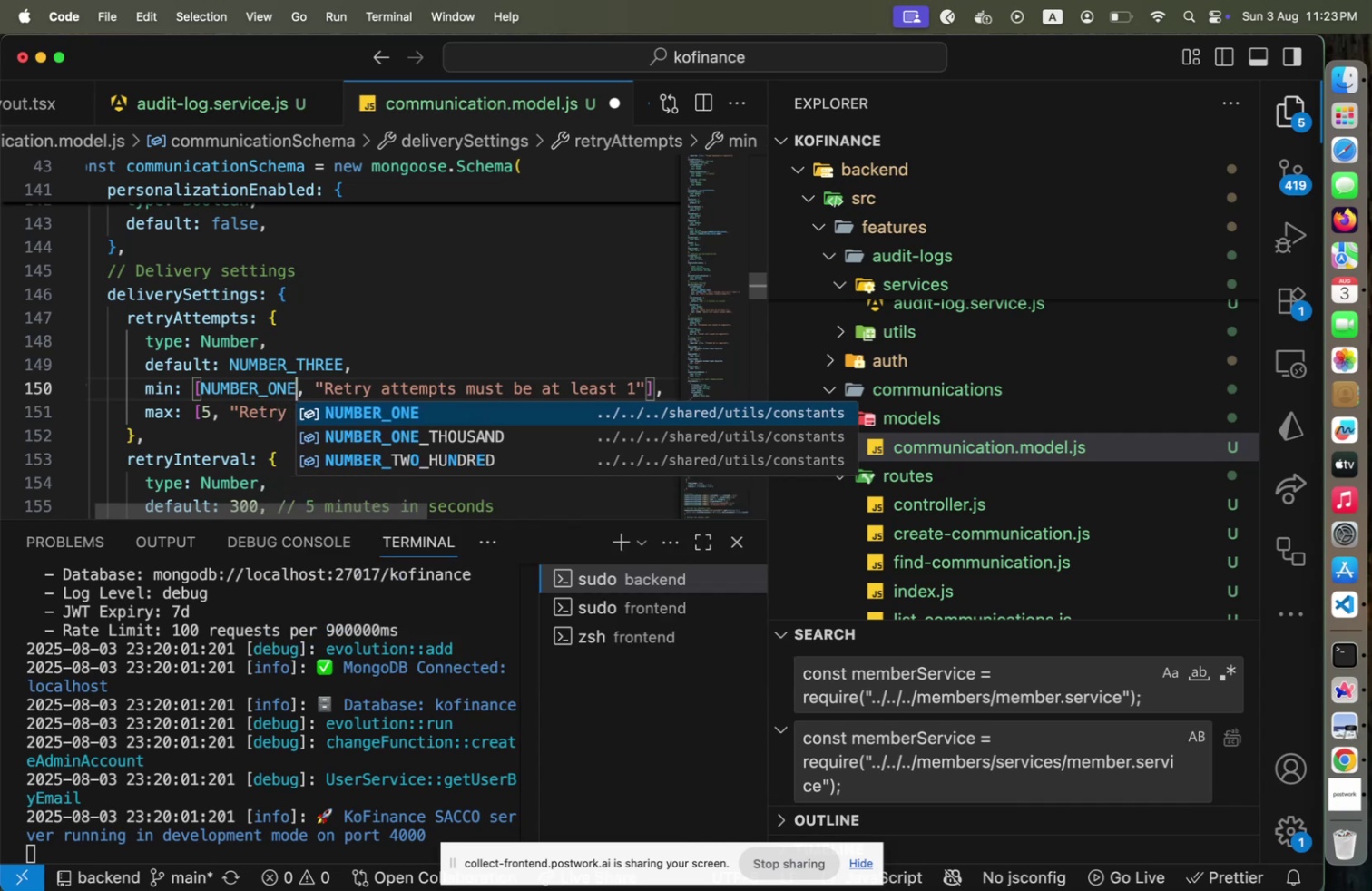 
key(Enter)
 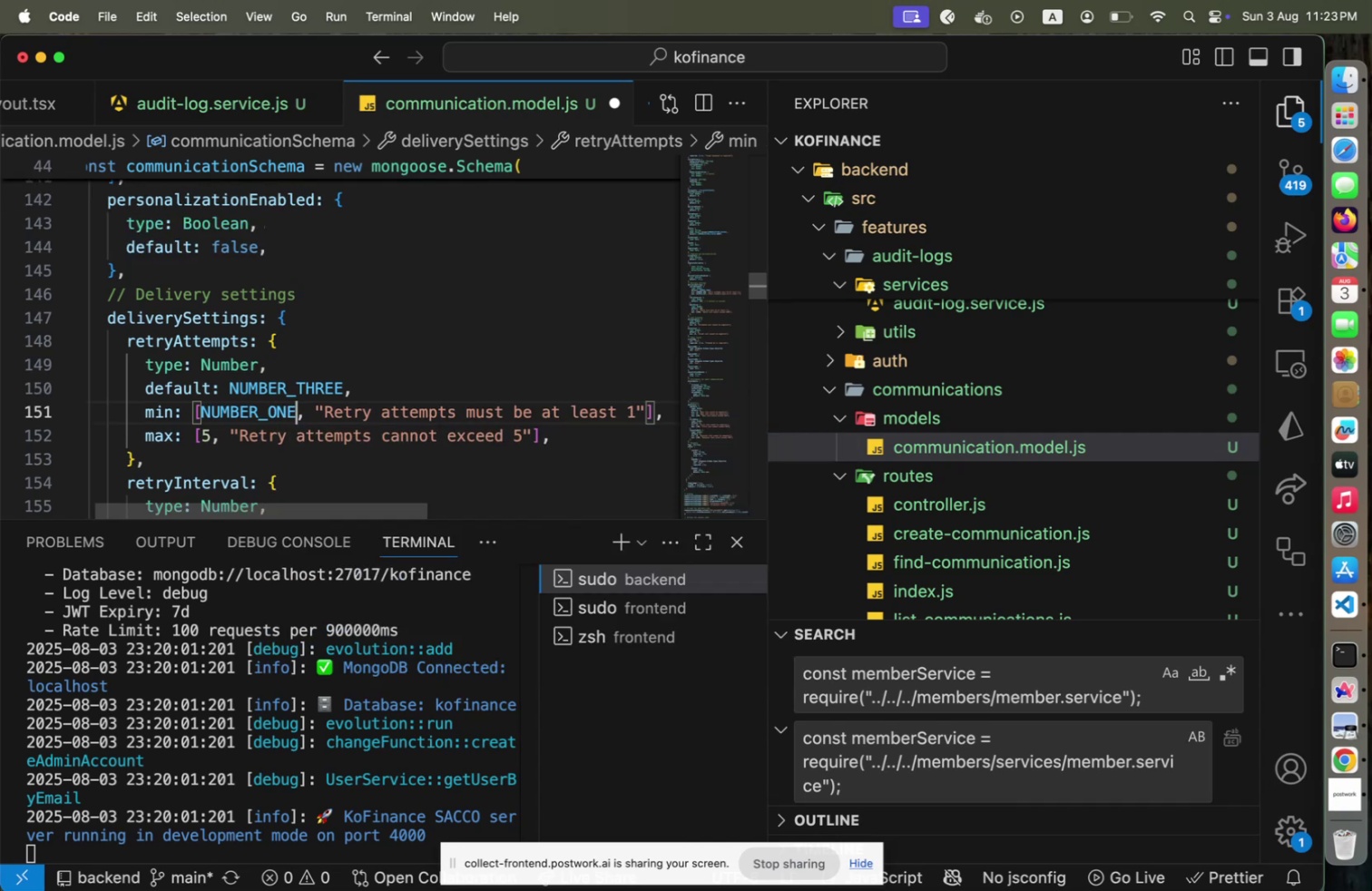 
hold_key(key=ArrowLeft, duration=1.07)
 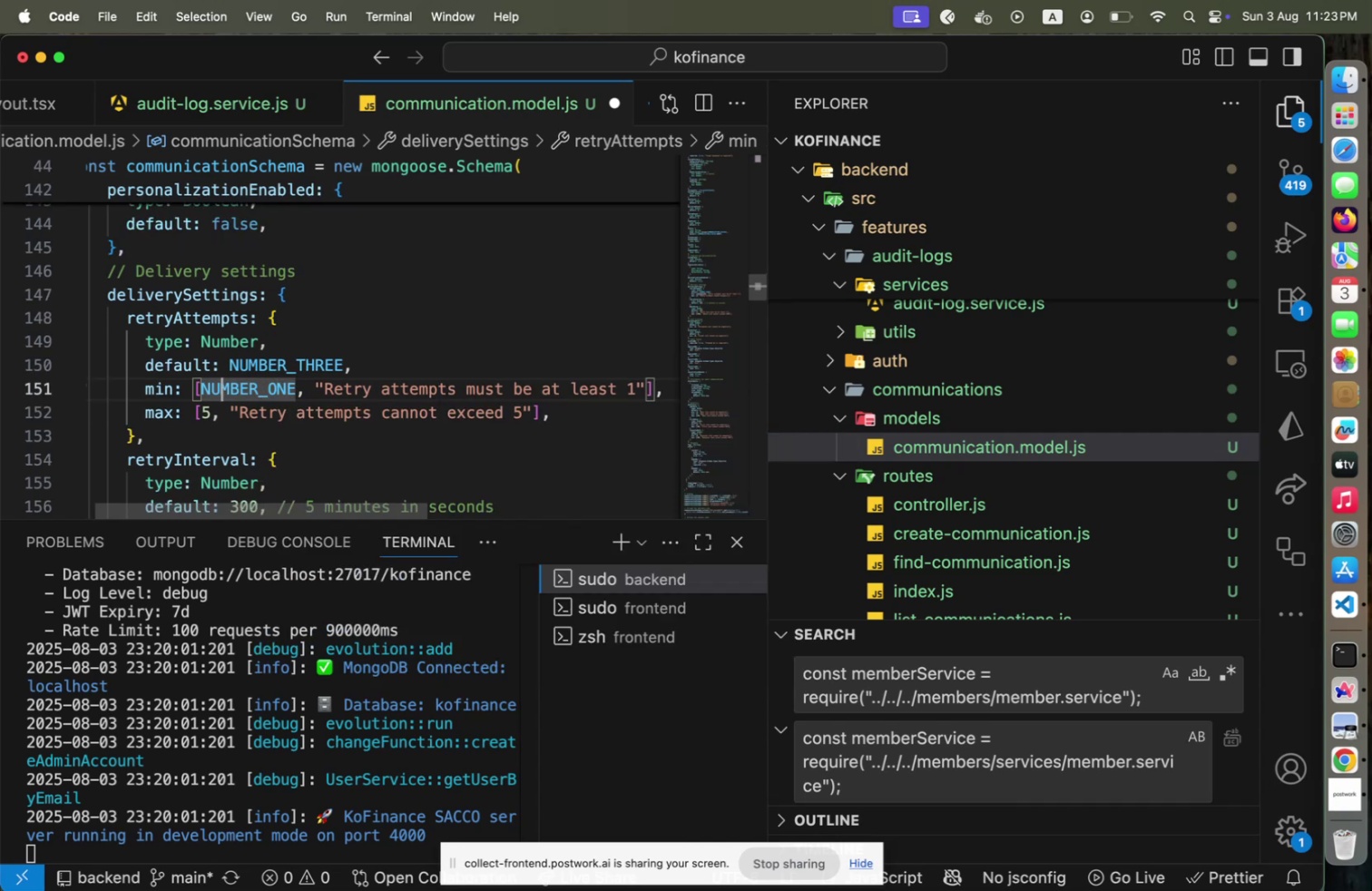 
key(ArrowDown)
 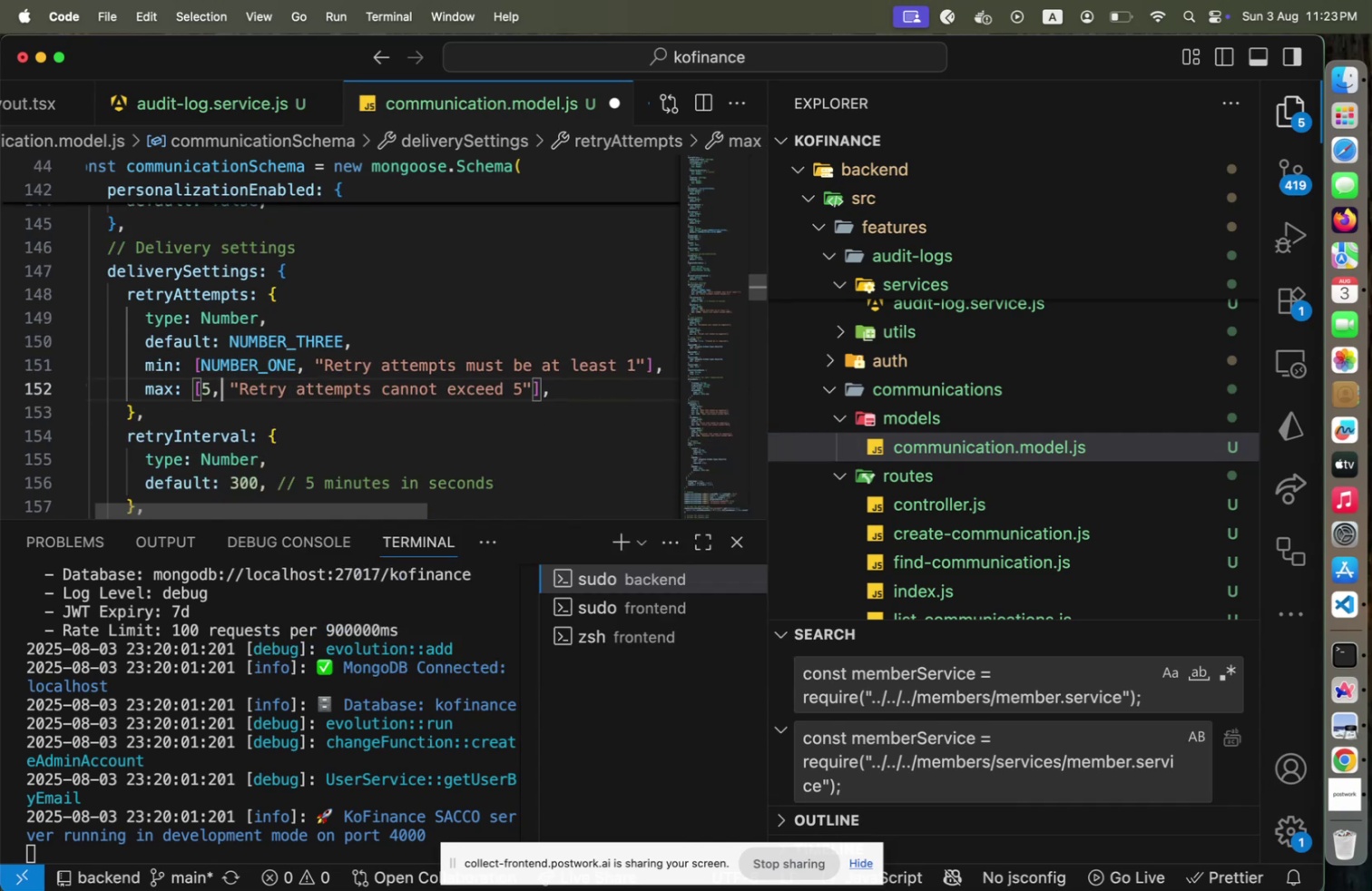 
key(ArrowLeft)
 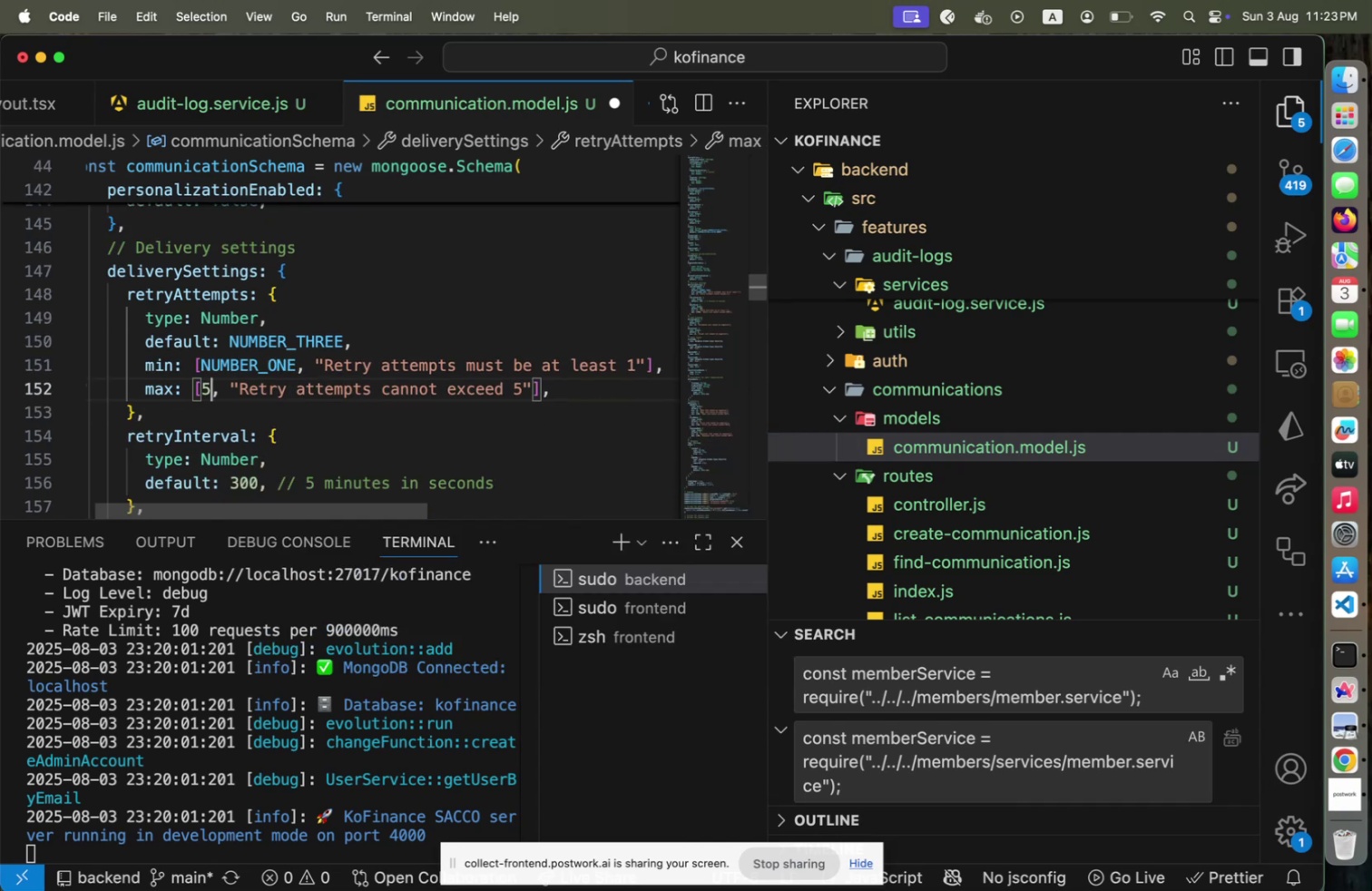 
key(Shift+ArrowLeft)
 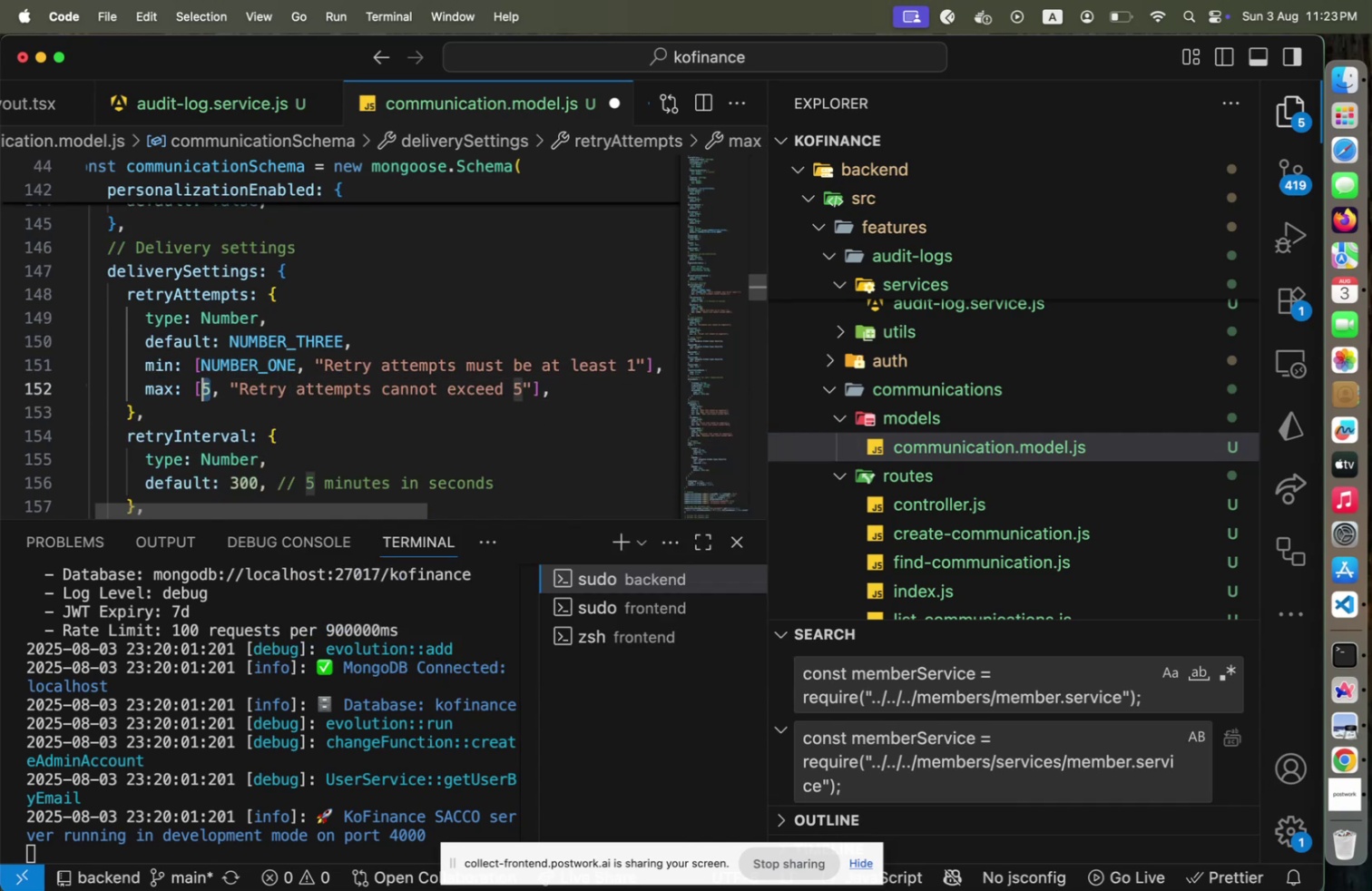 
type(NUMBER_F)
 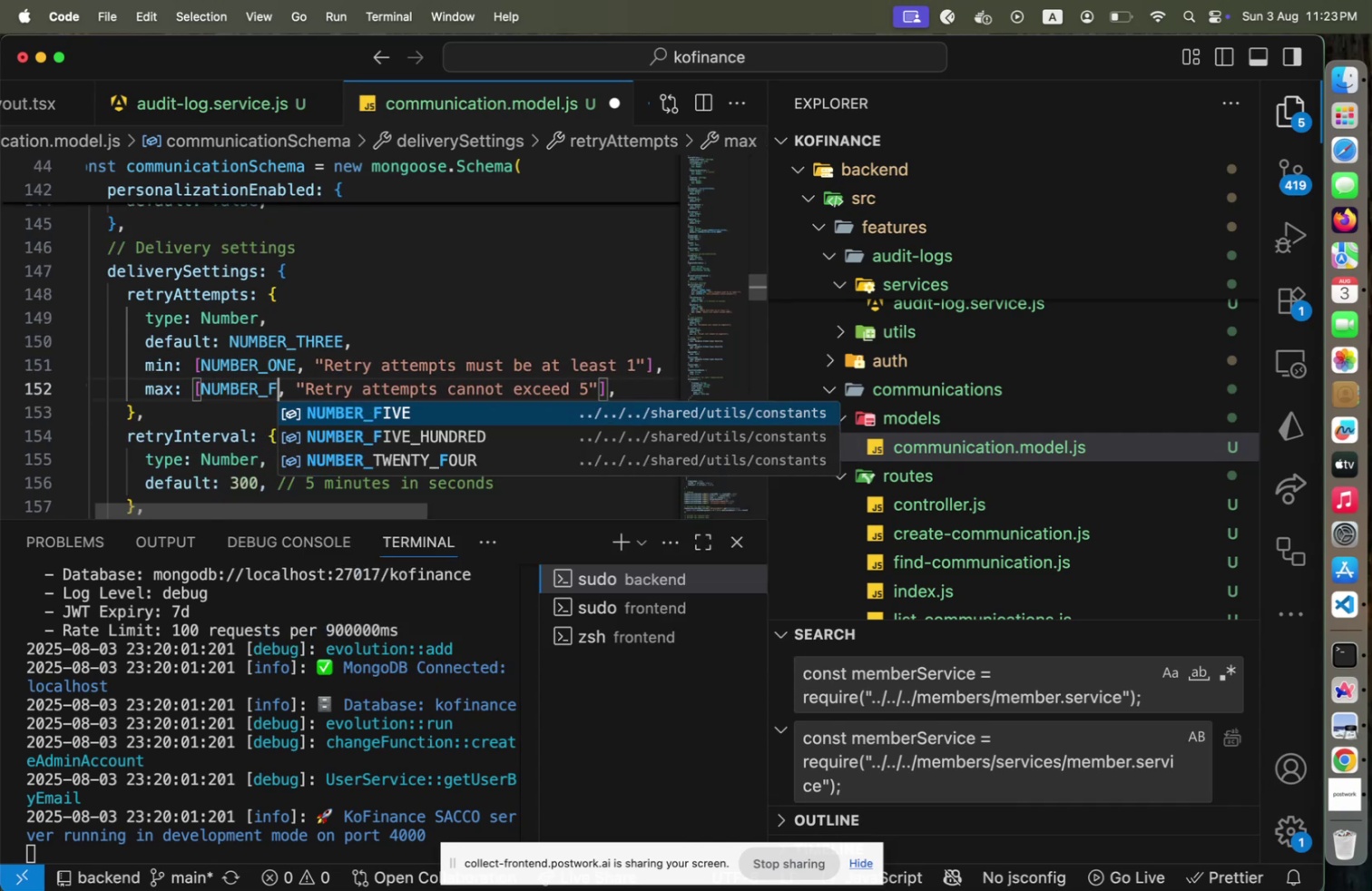 
 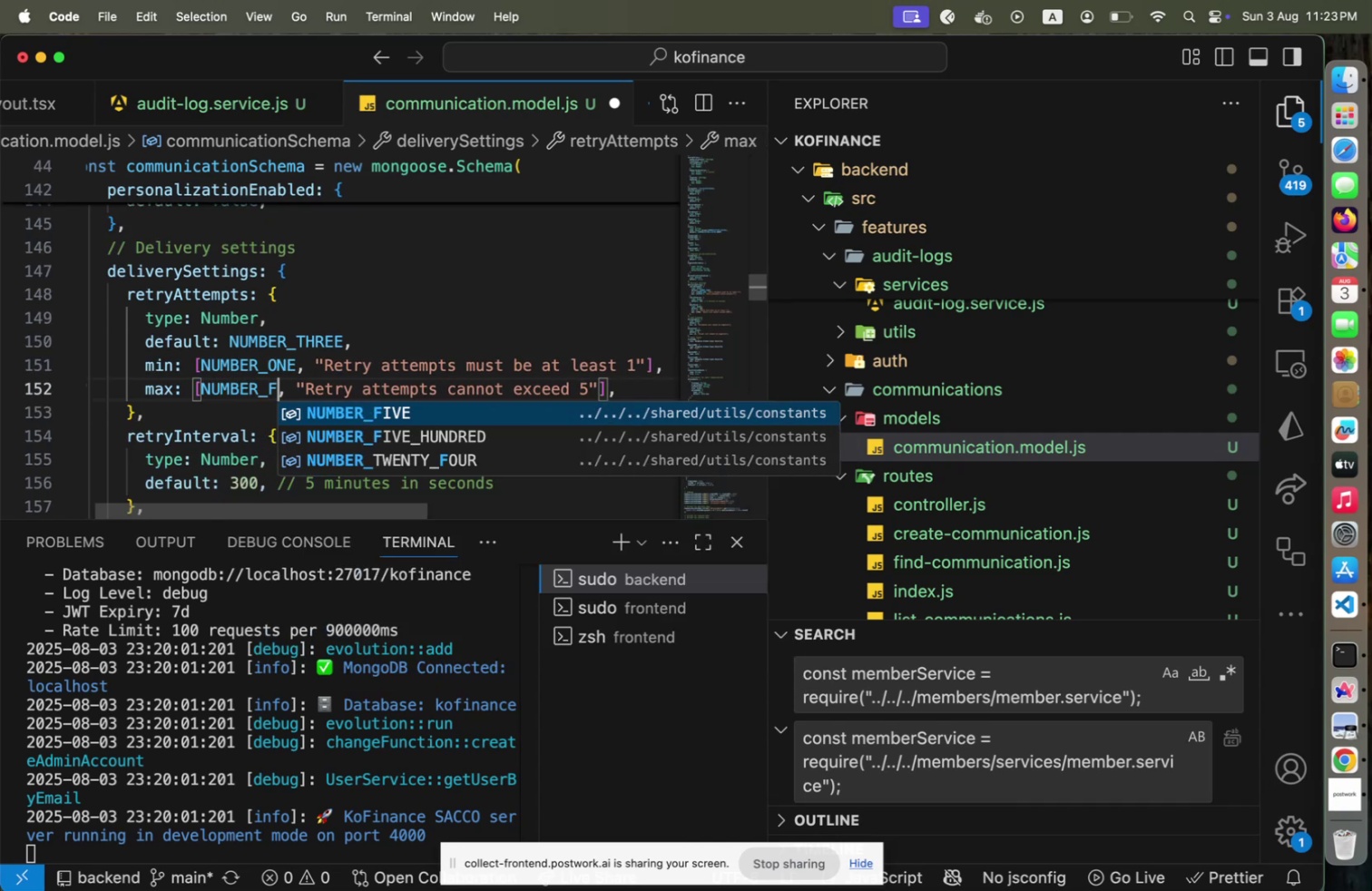 
key(Enter)
 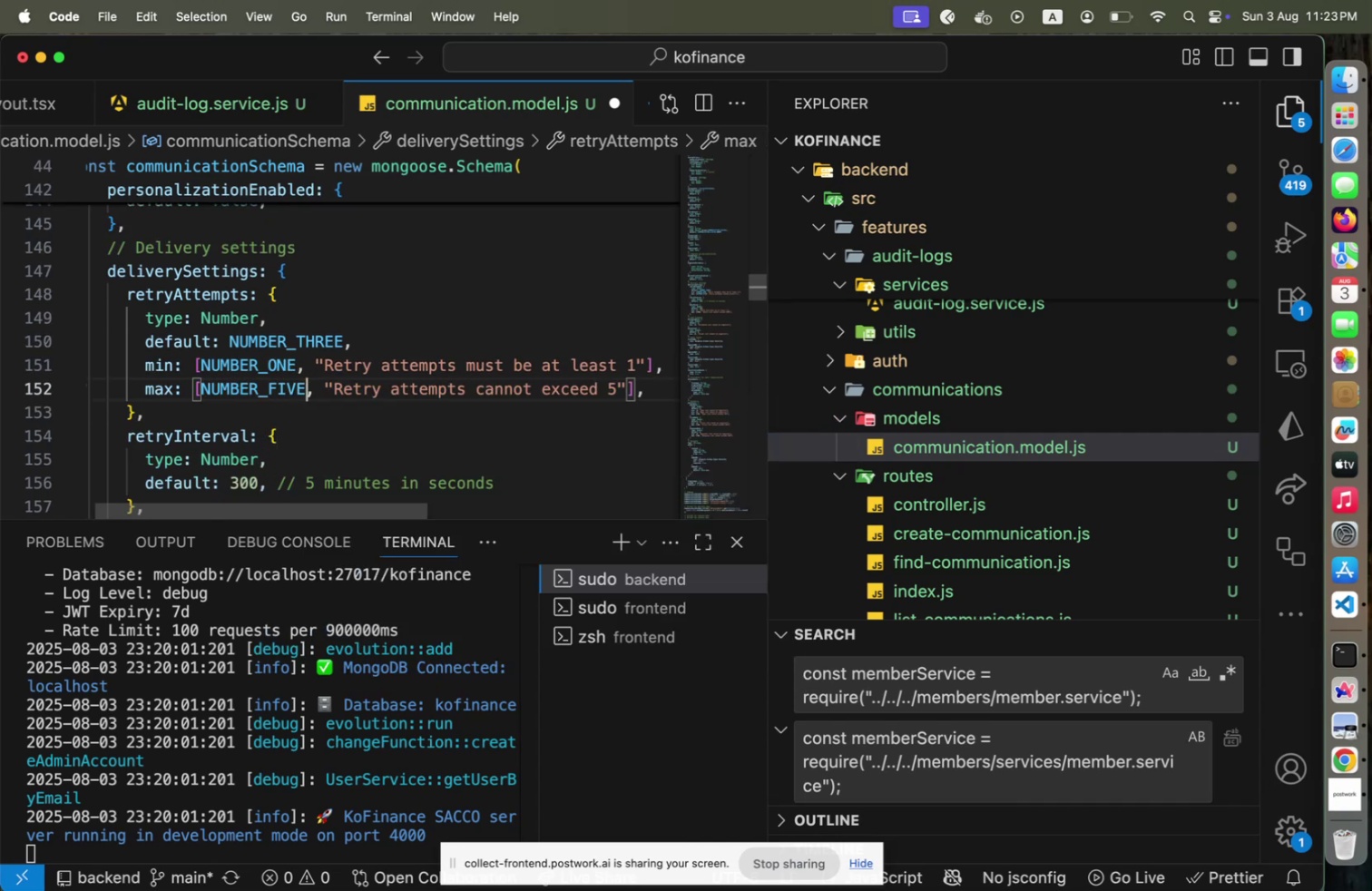 
hold_key(key=ArrowDown, duration=0.67)
 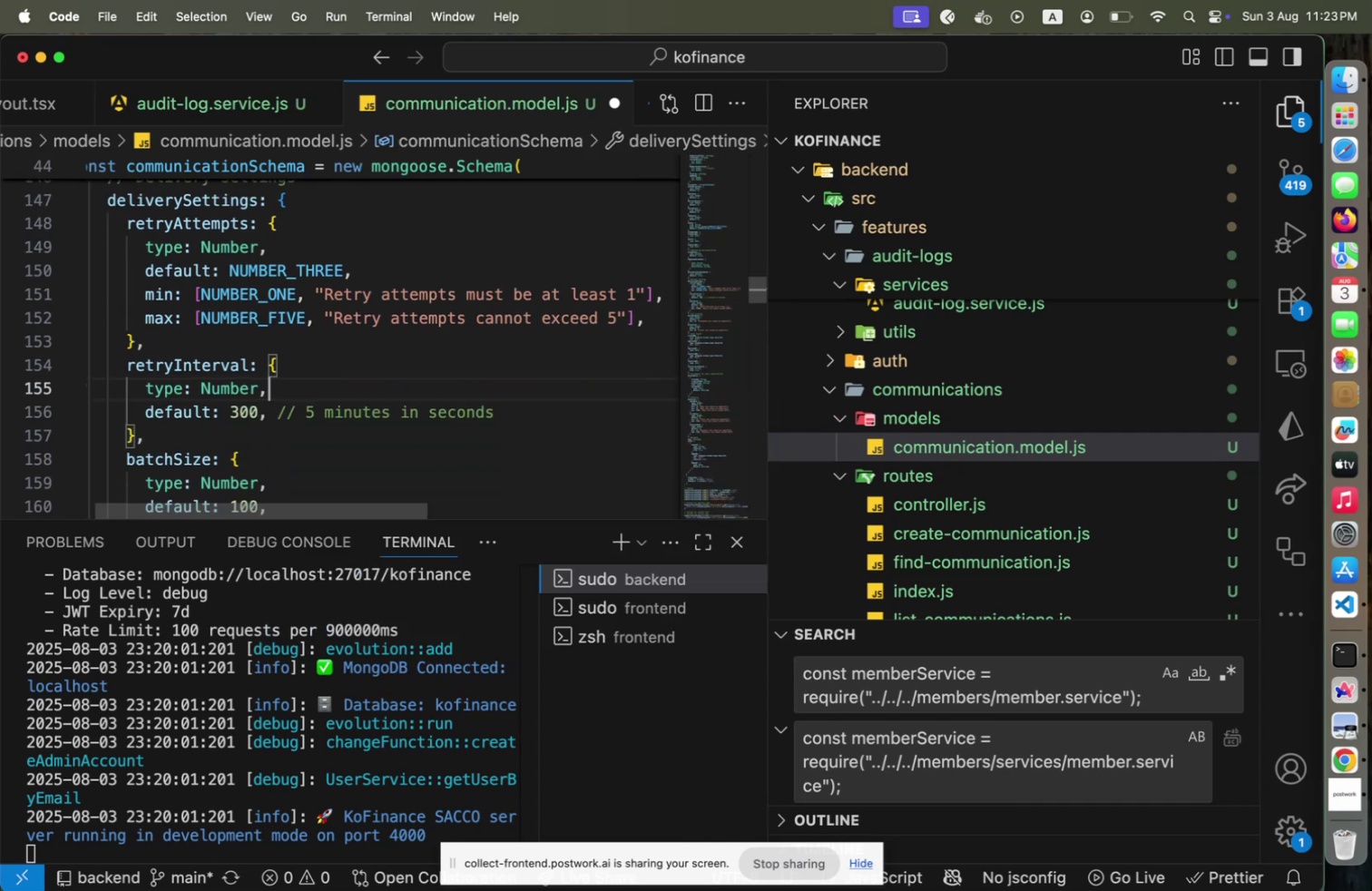 
hold_key(key=ArrowLeft, duration=0.47)
 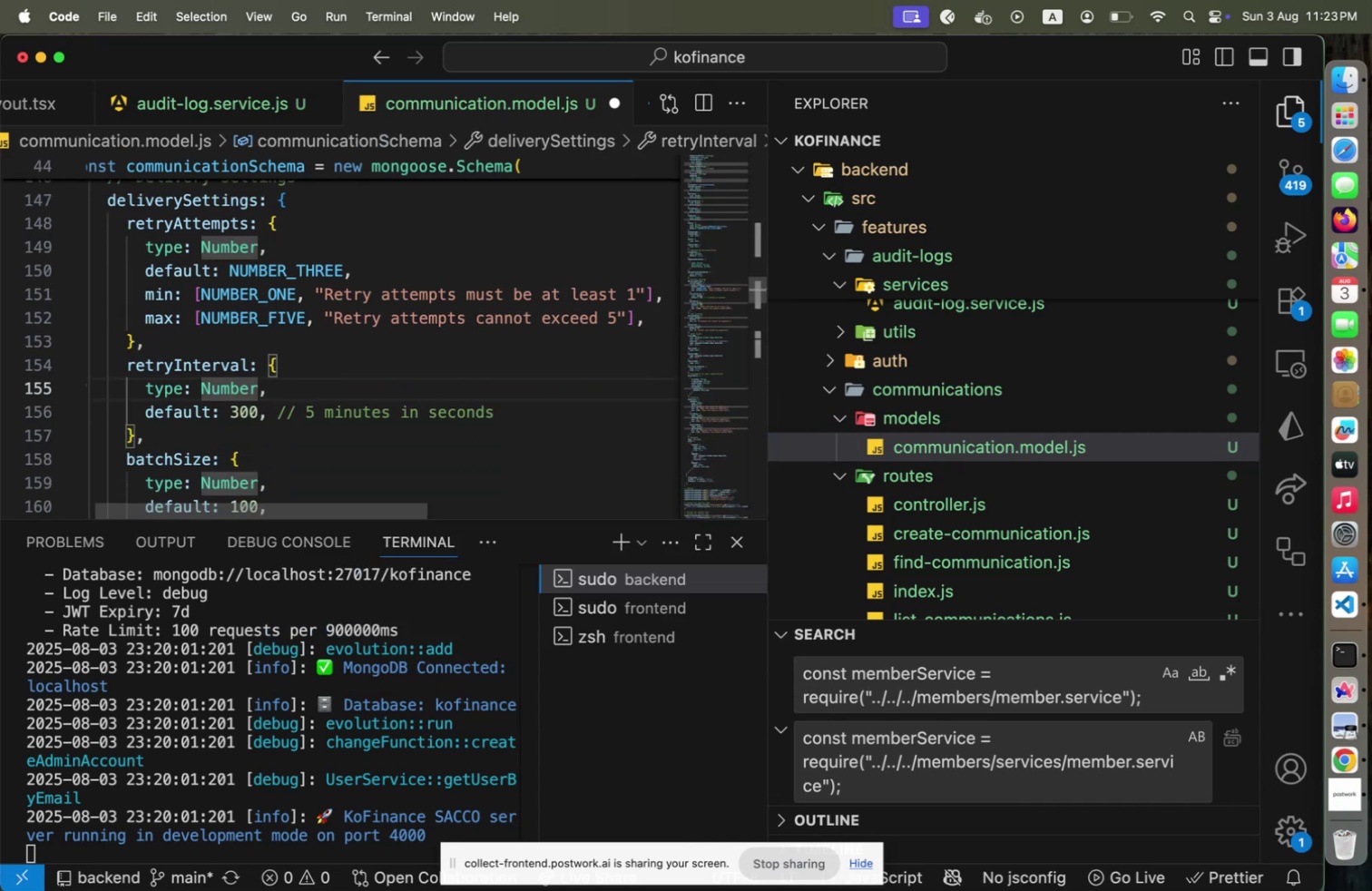 
key(ArrowDown)
 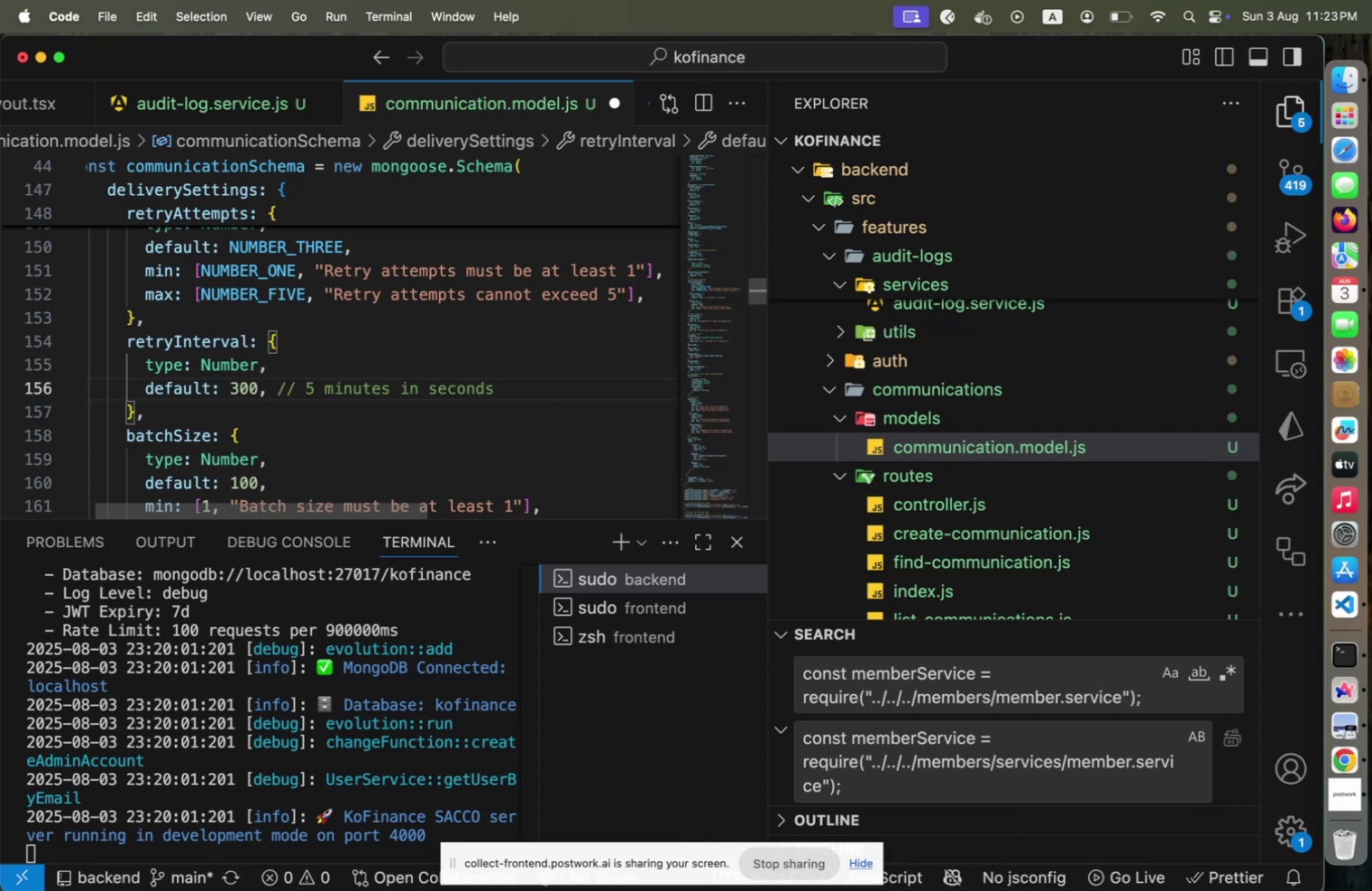 
hold_key(key=ArrowDown, duration=0.66)
 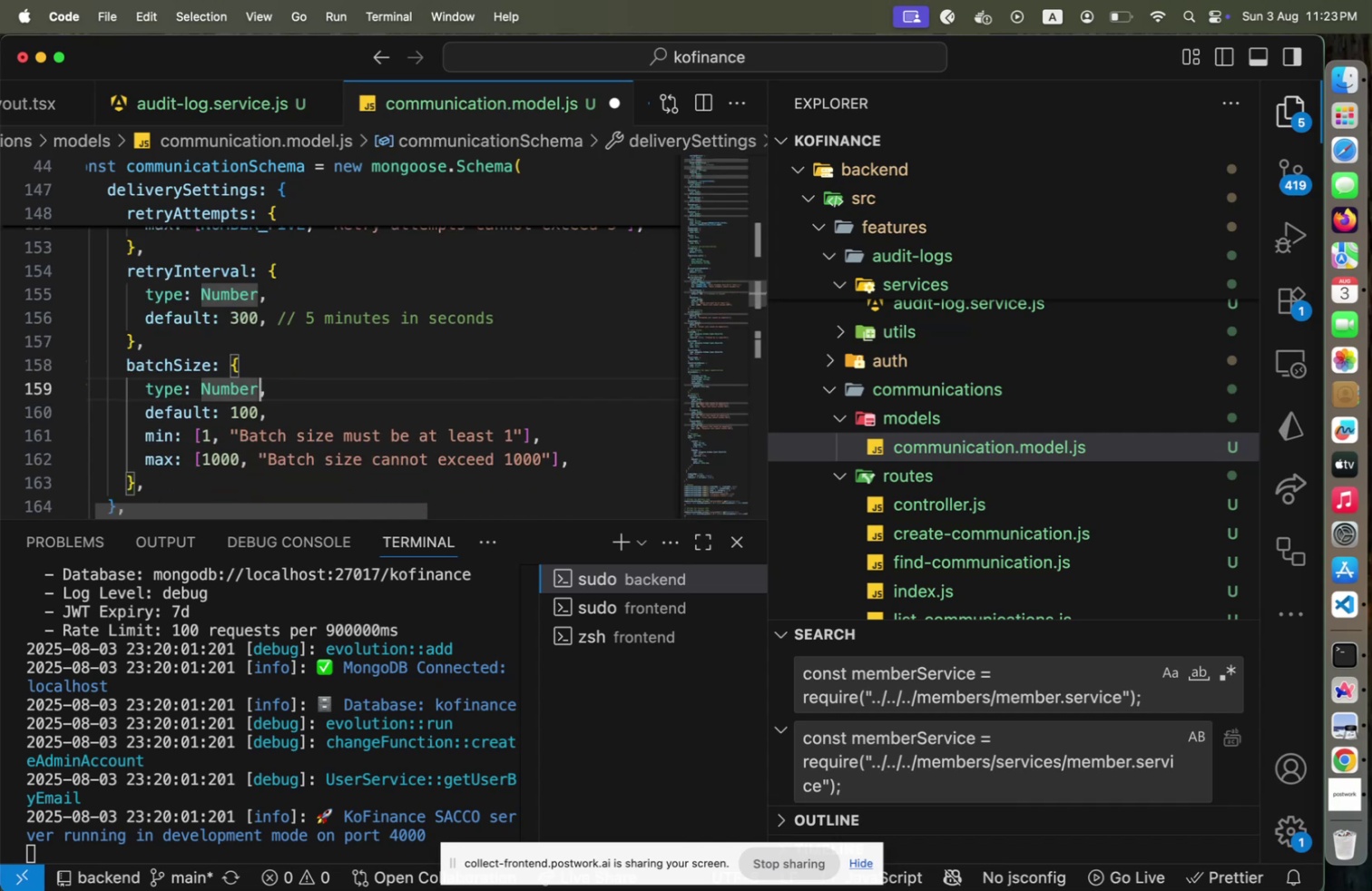 
key(ArrowDown)
 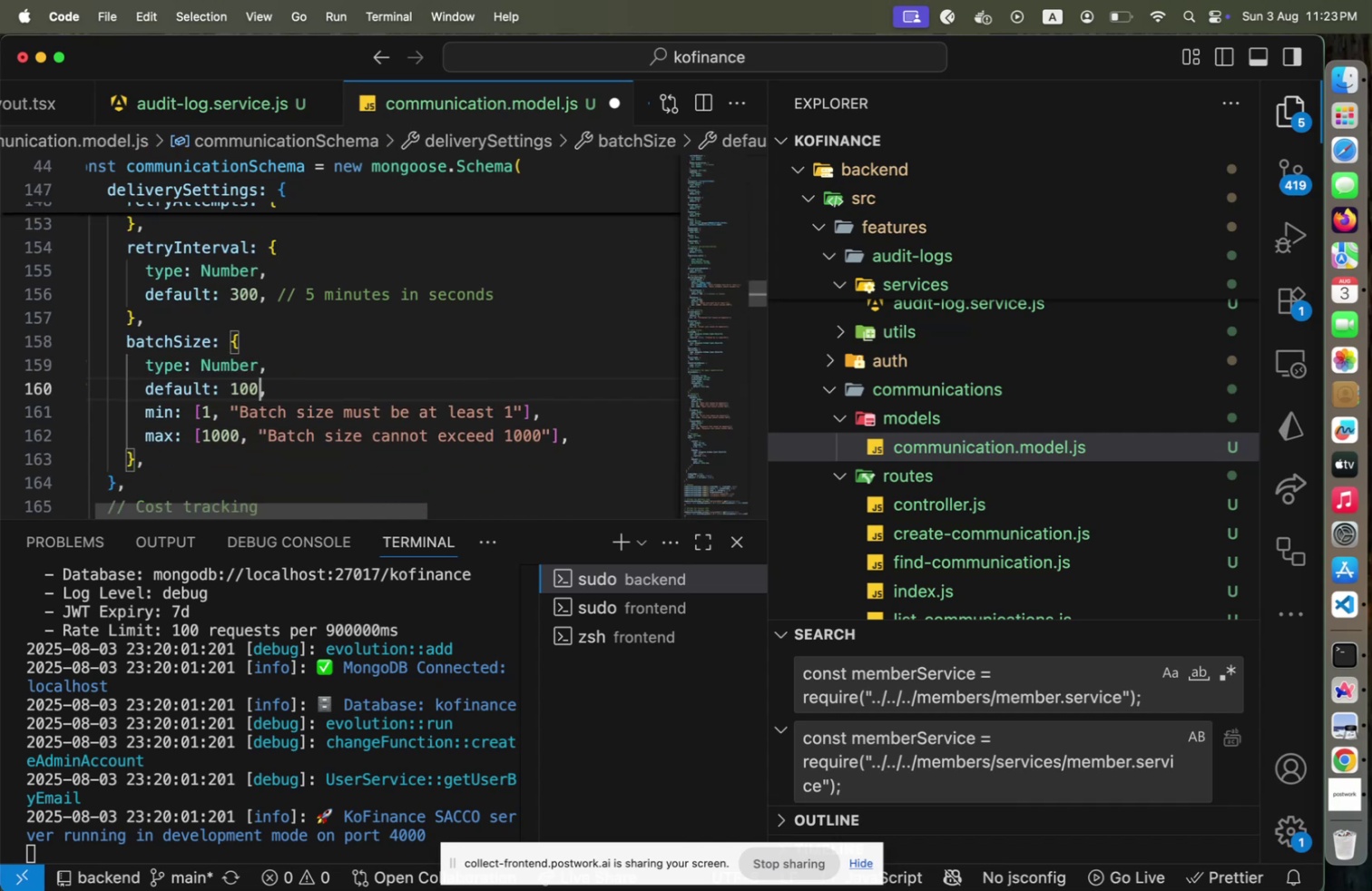 
key(Shift+ArrowLeft)
 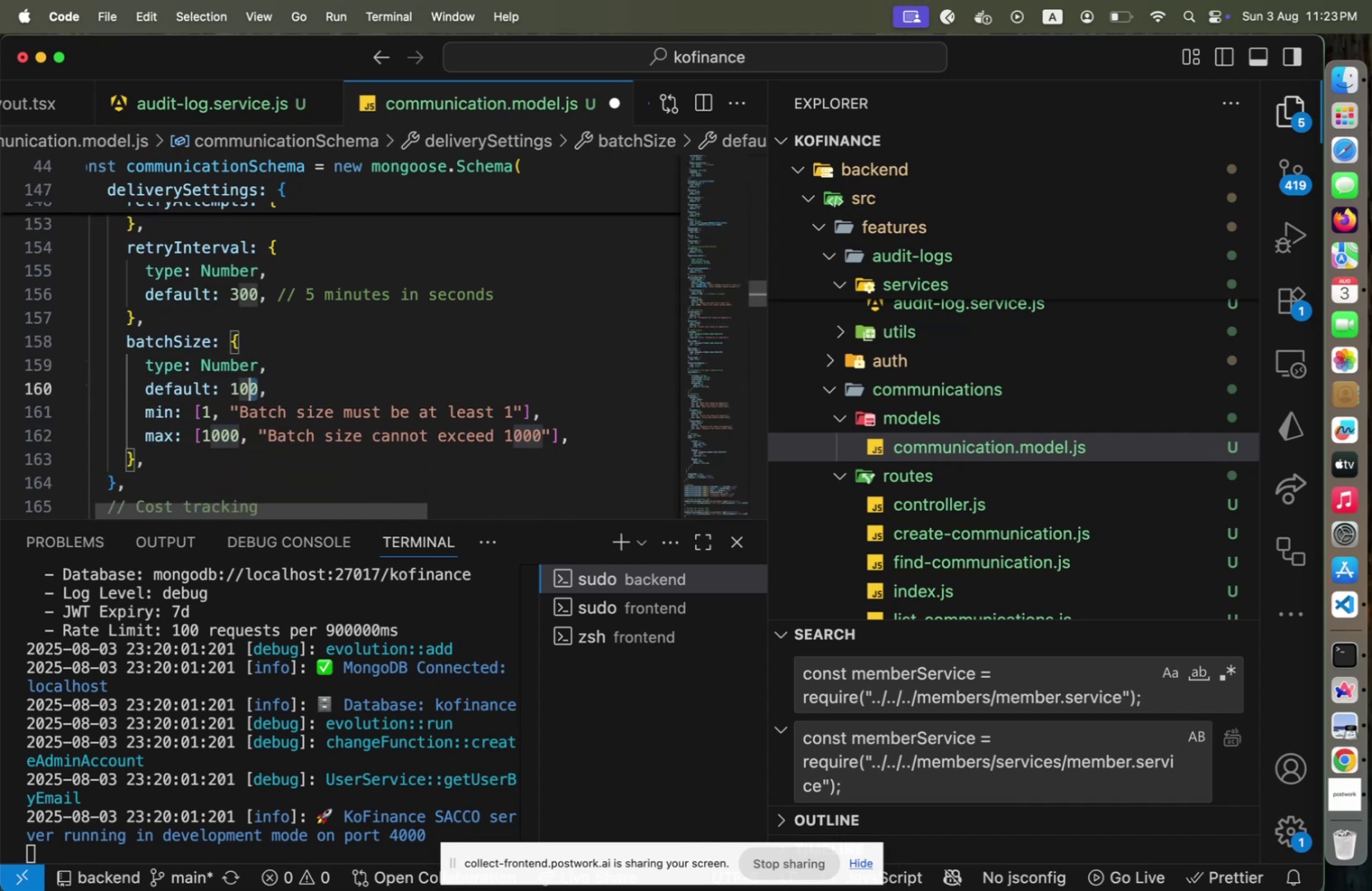 
key(Shift+ArrowLeft)
 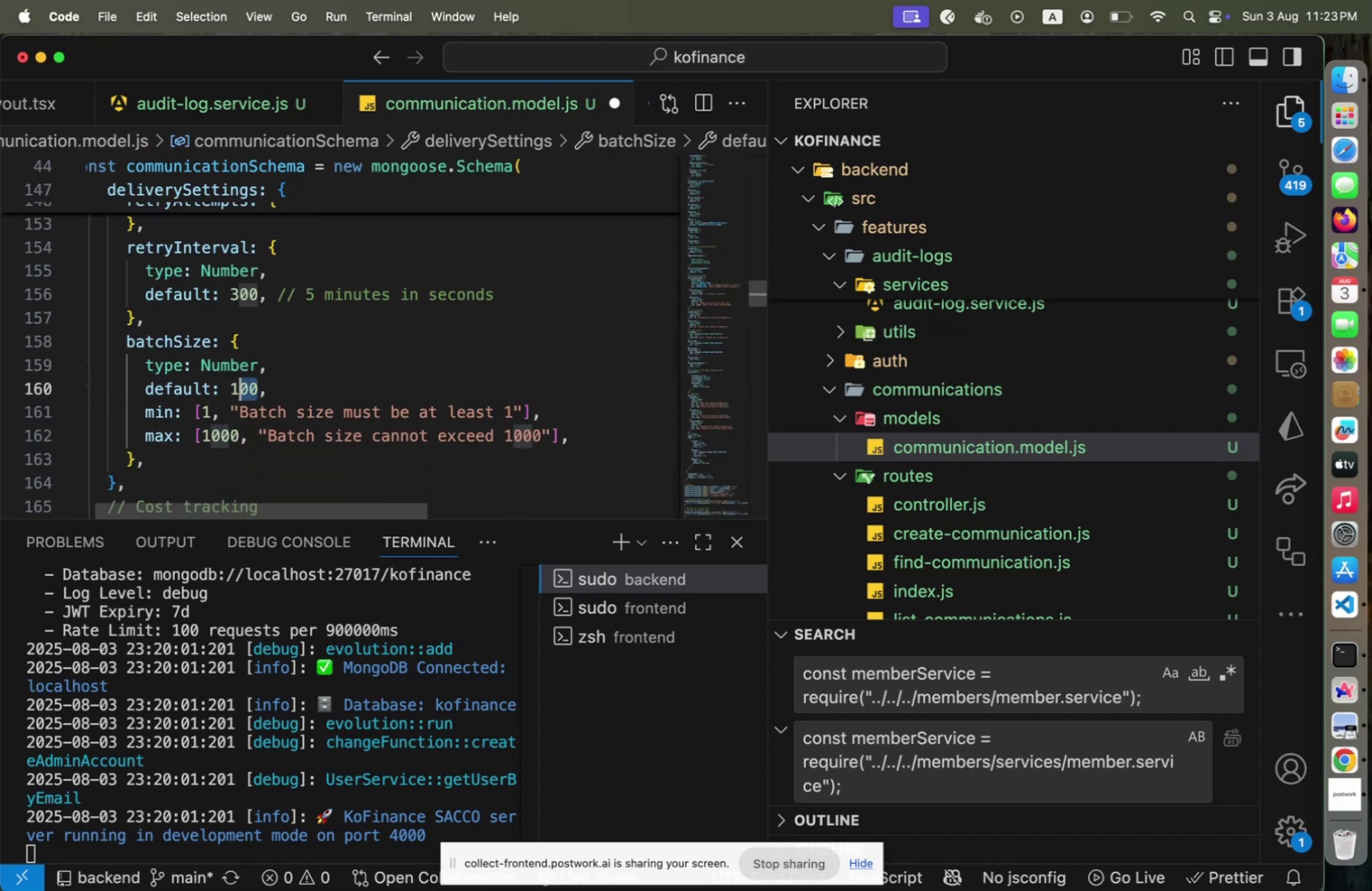 
key(Shift+ArrowLeft)
 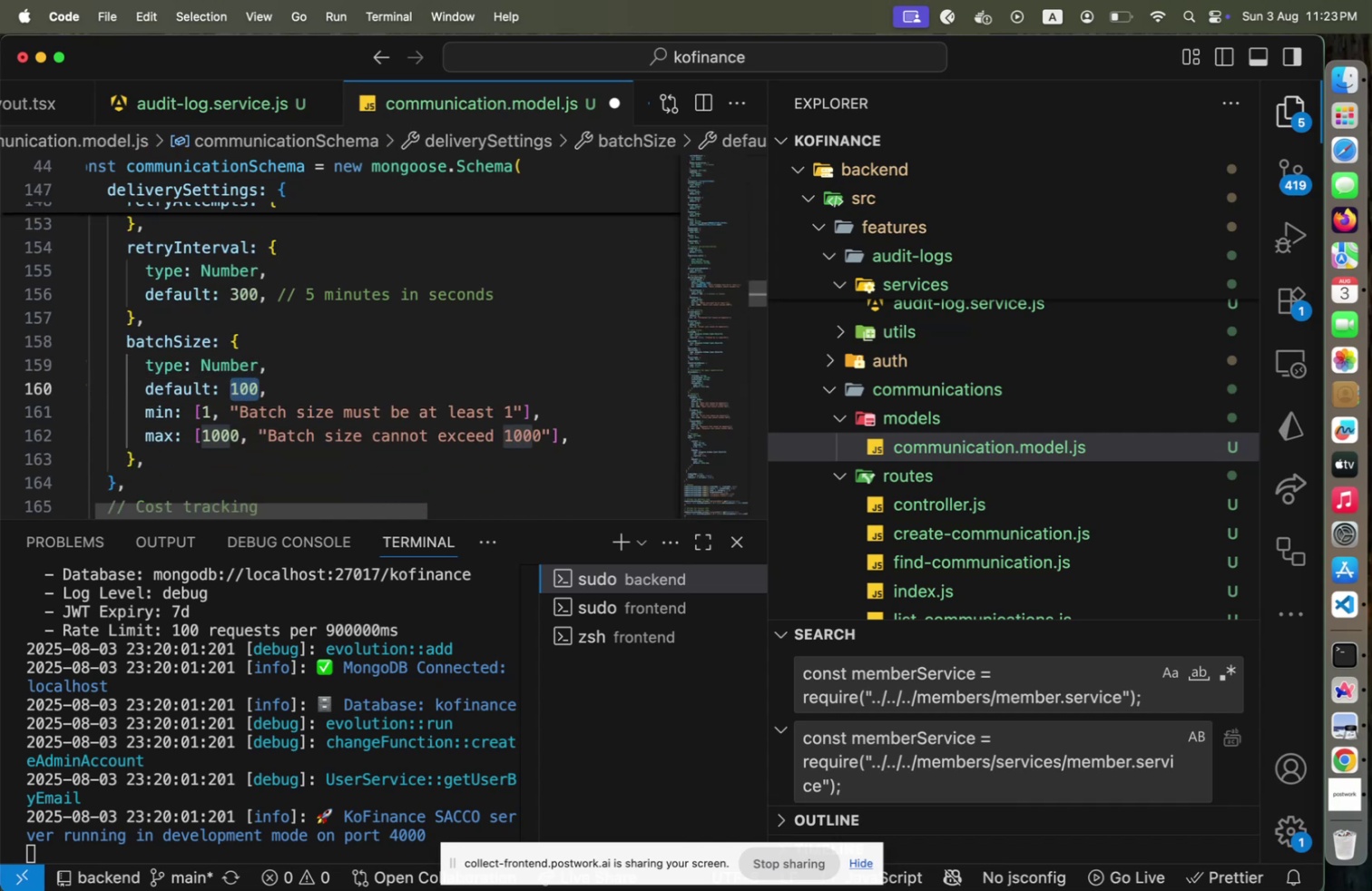 
hold_key(key=ArrowDown, duration=1.1)
 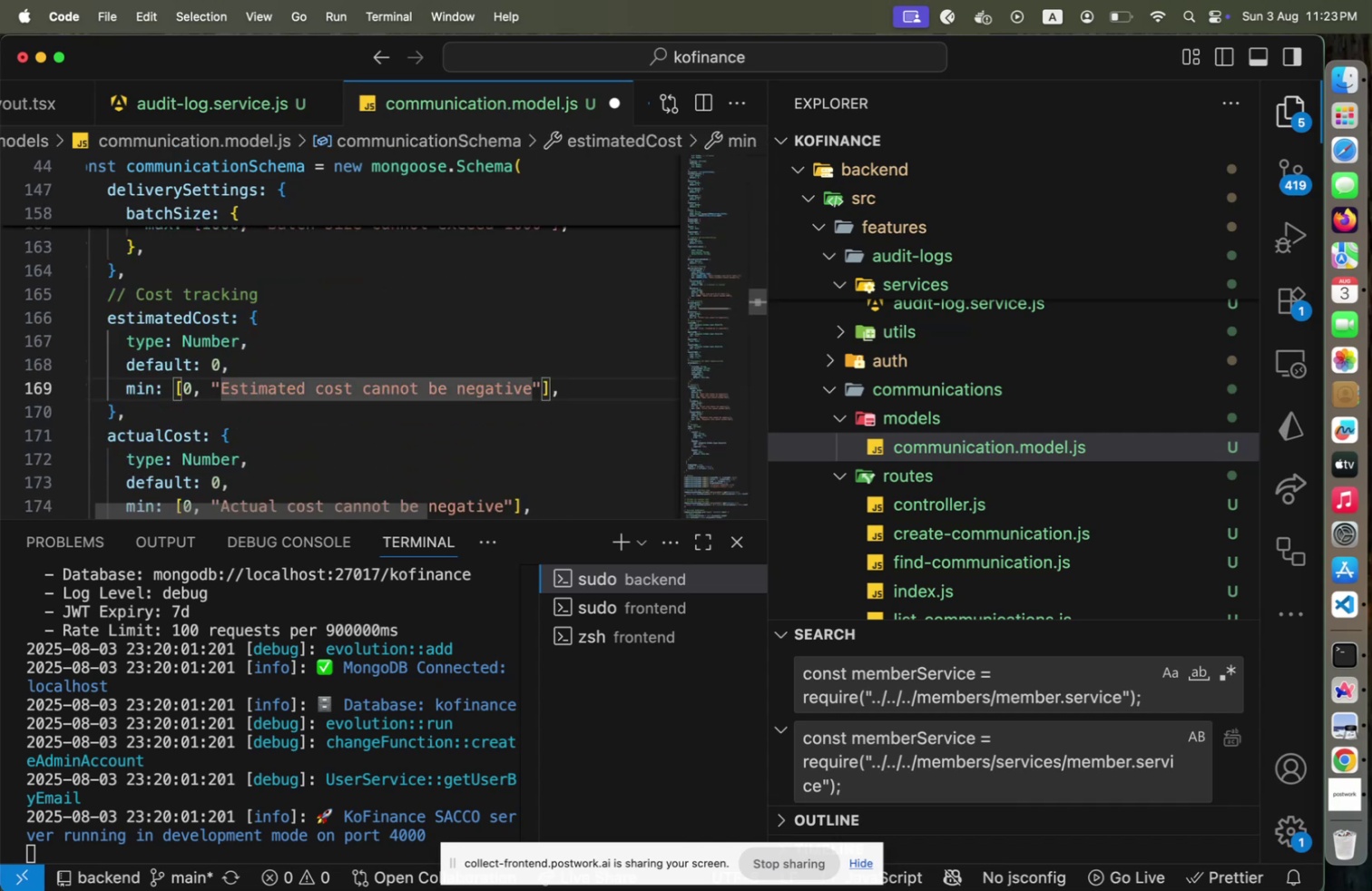 
hold_key(key=ArrowDown, duration=0.74)
 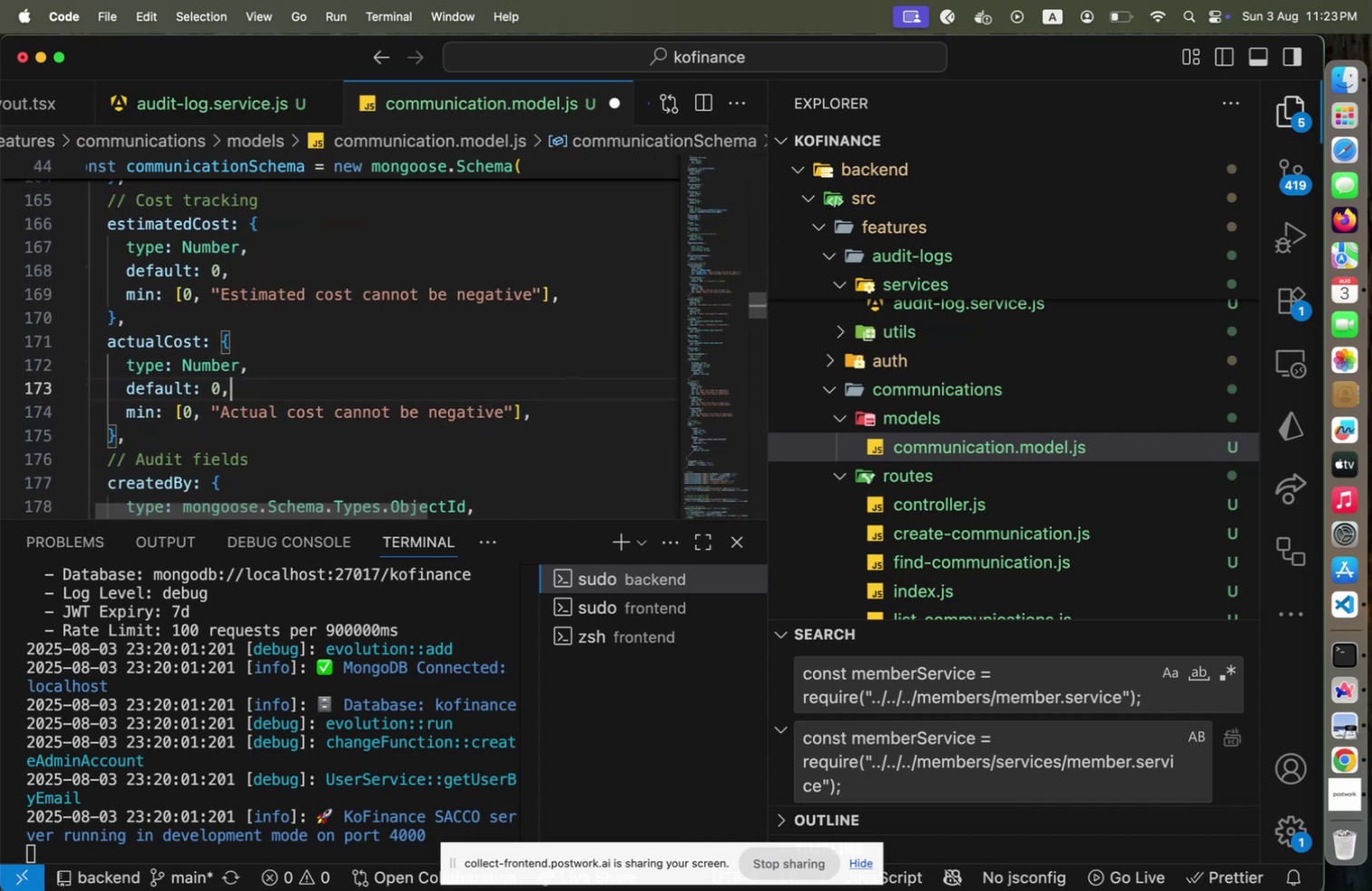 
hold_key(key=ArrowDown, duration=0.78)
 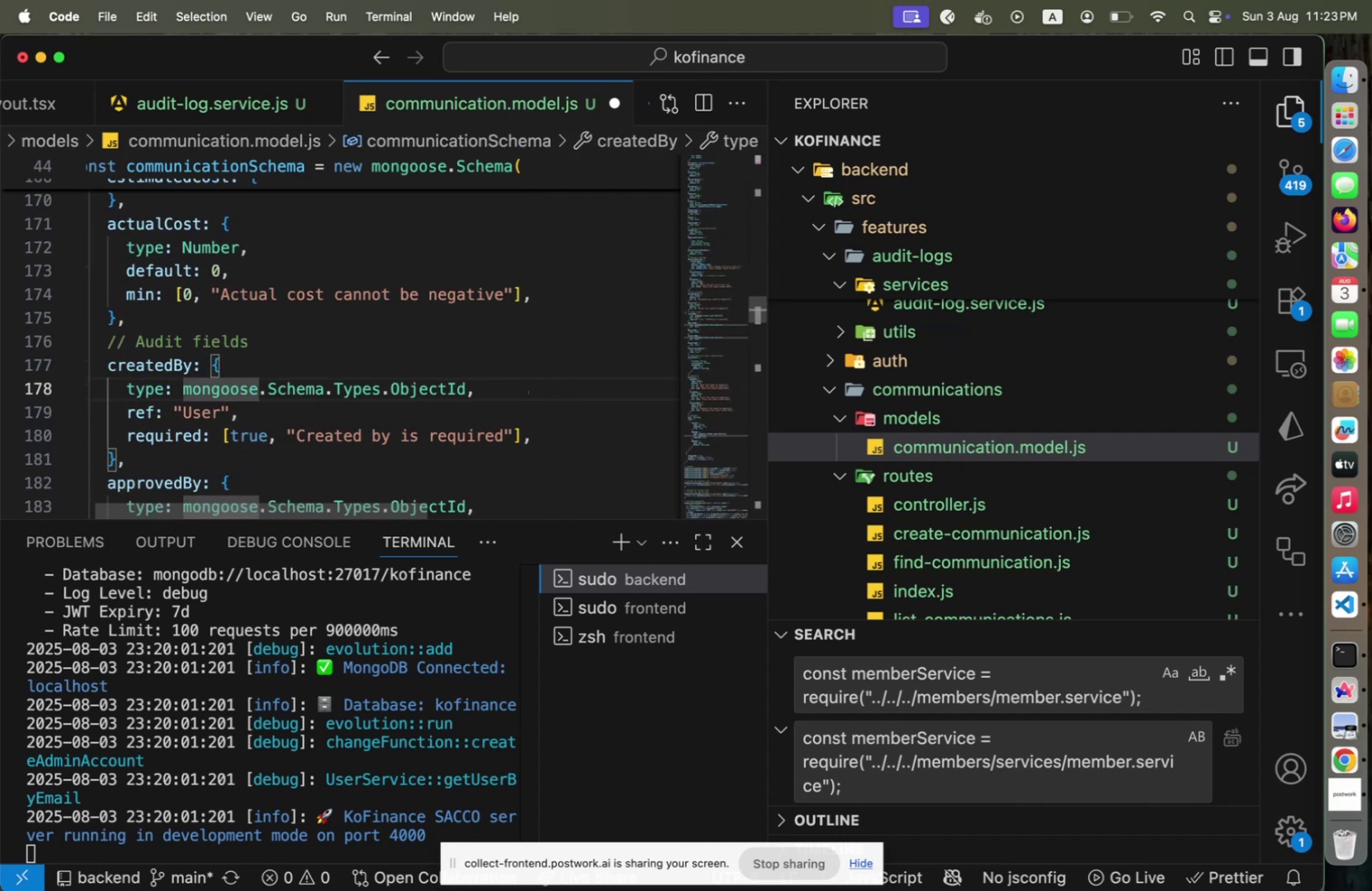 
hold_key(key=ArrowDown, duration=0.91)
 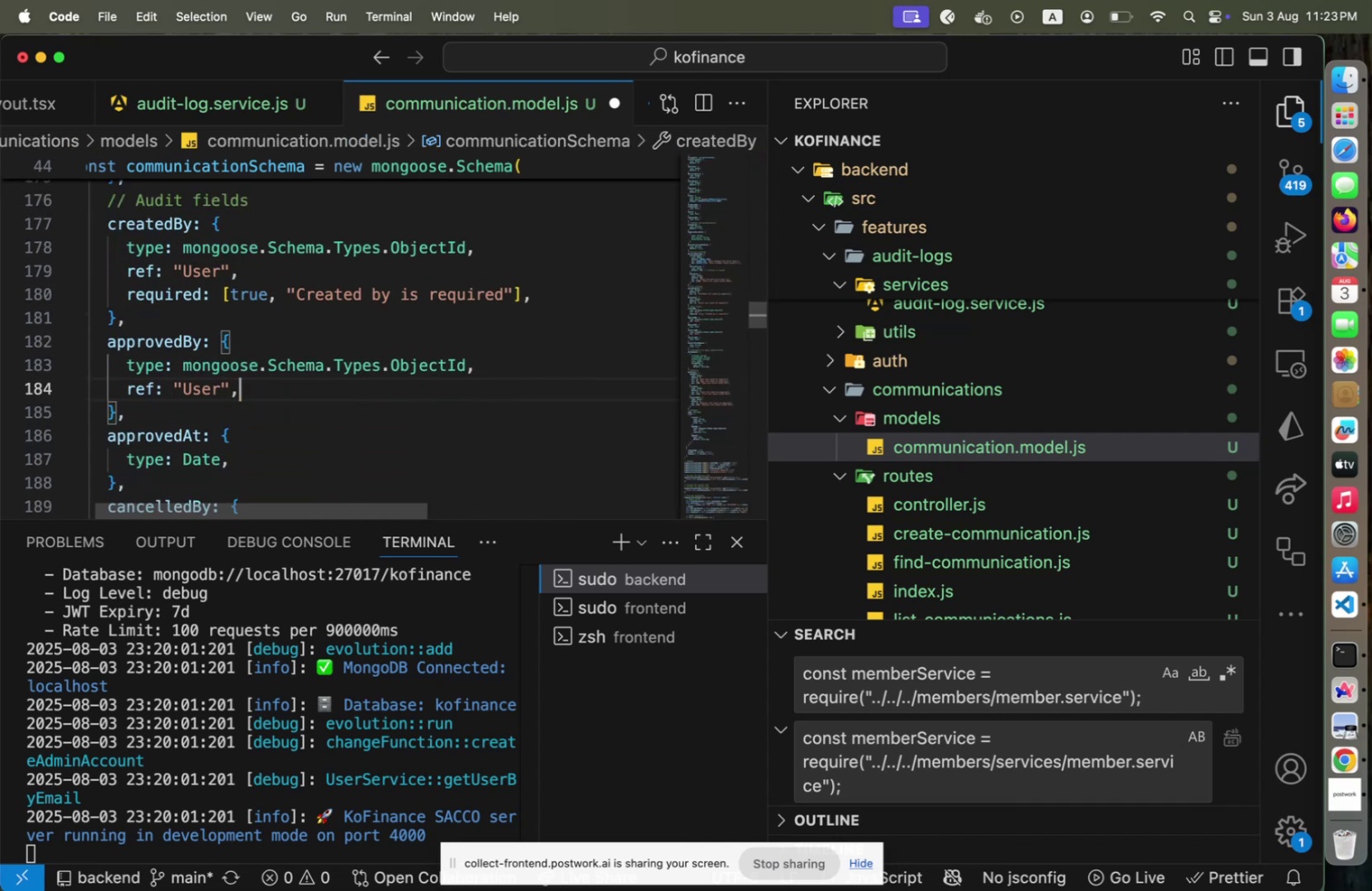 
hold_key(key=ArrowDown, duration=0.9)
 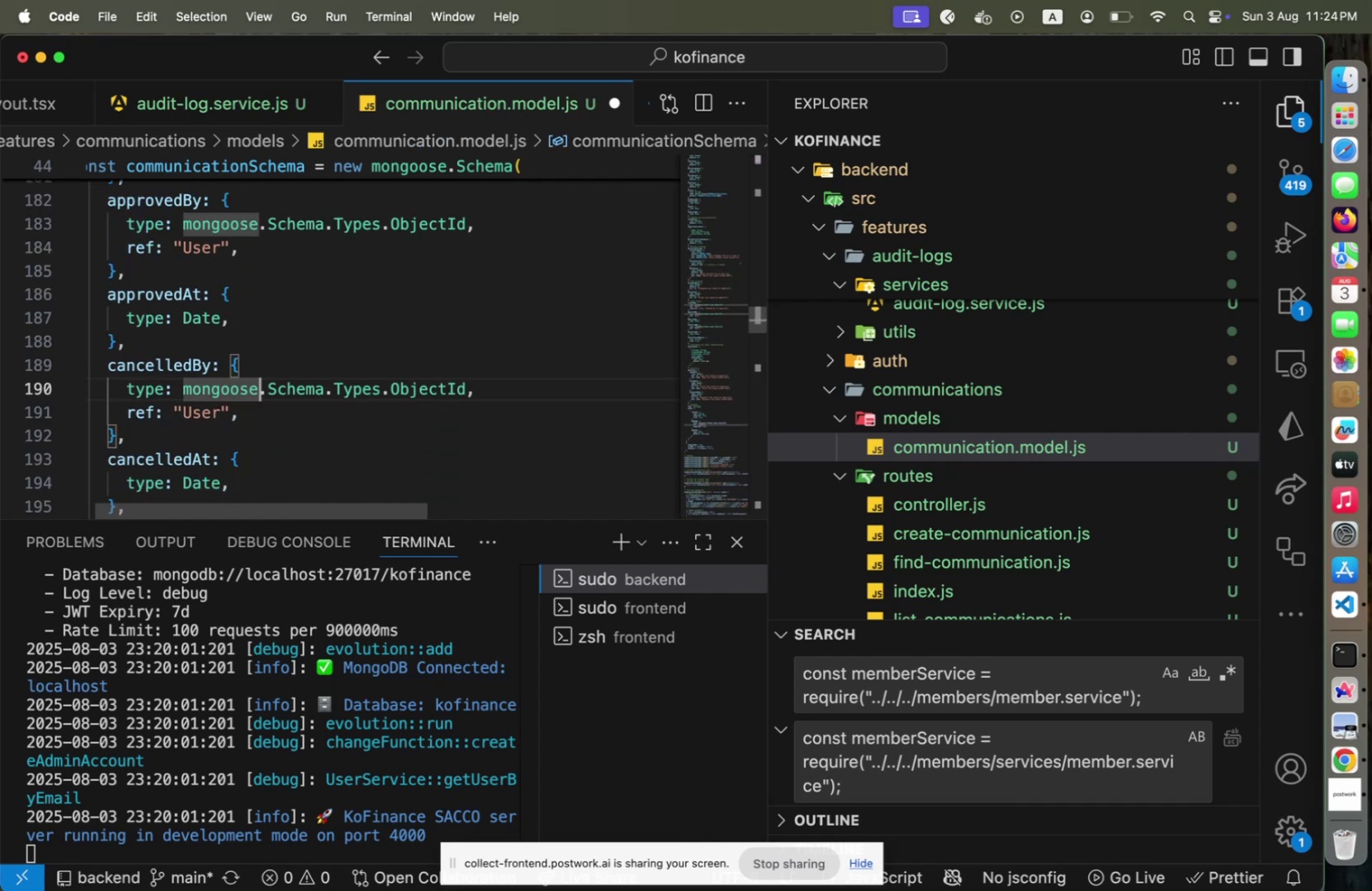 
hold_key(key=ArrowDown, duration=1.09)
 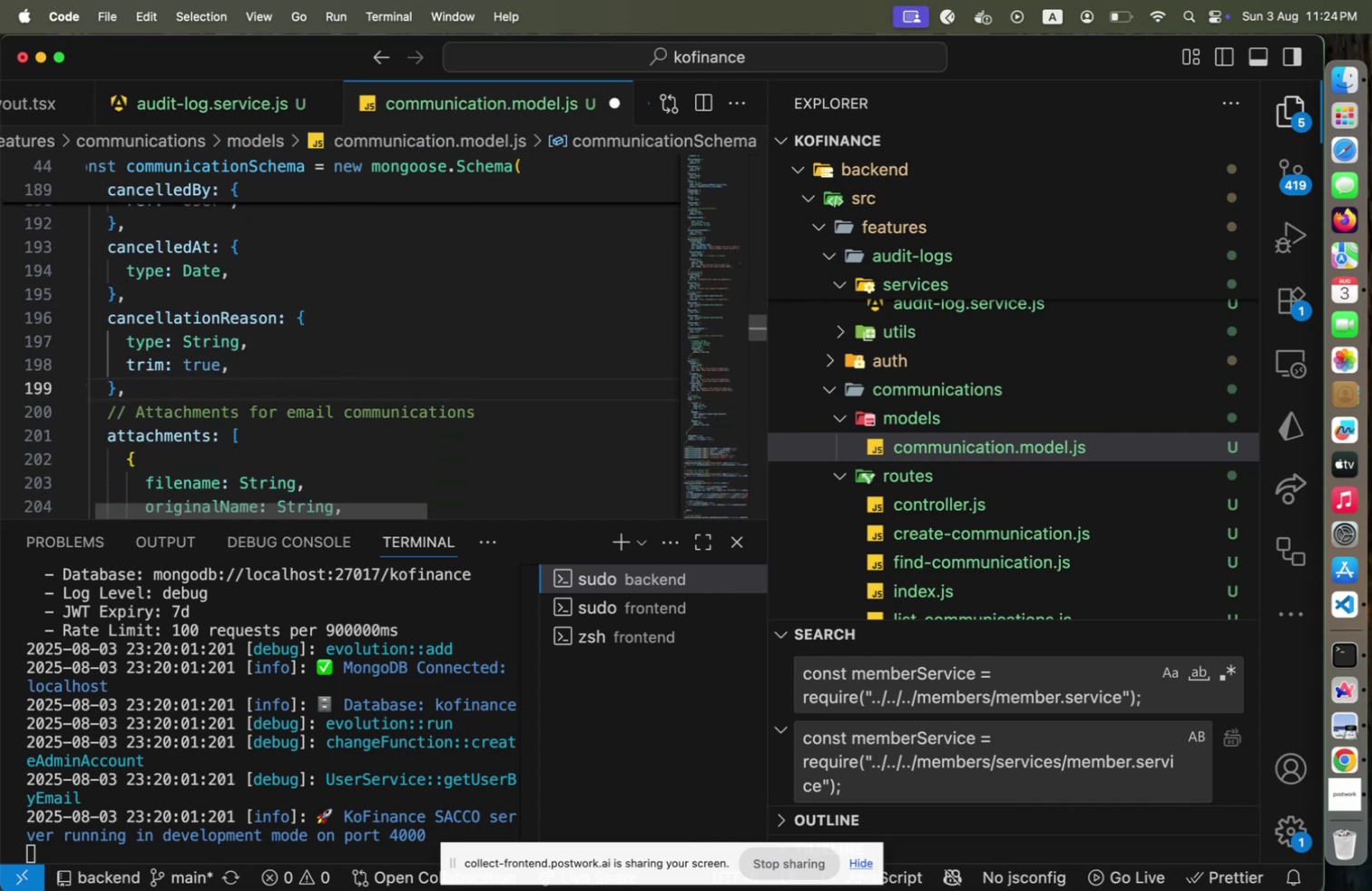 
hold_key(key=ArrowDown, duration=1.17)
 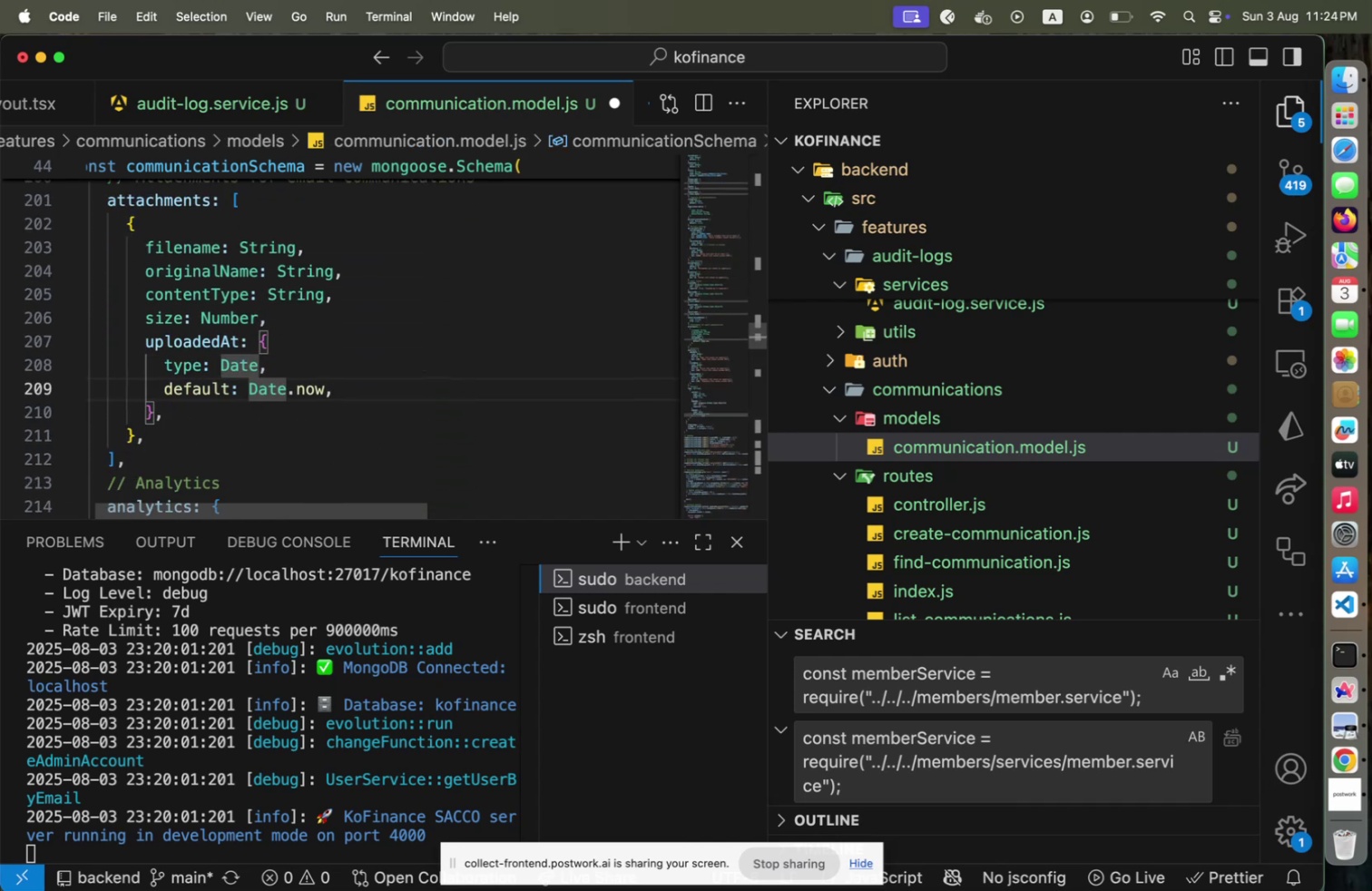 
hold_key(key=ArrowDown, duration=0.63)
 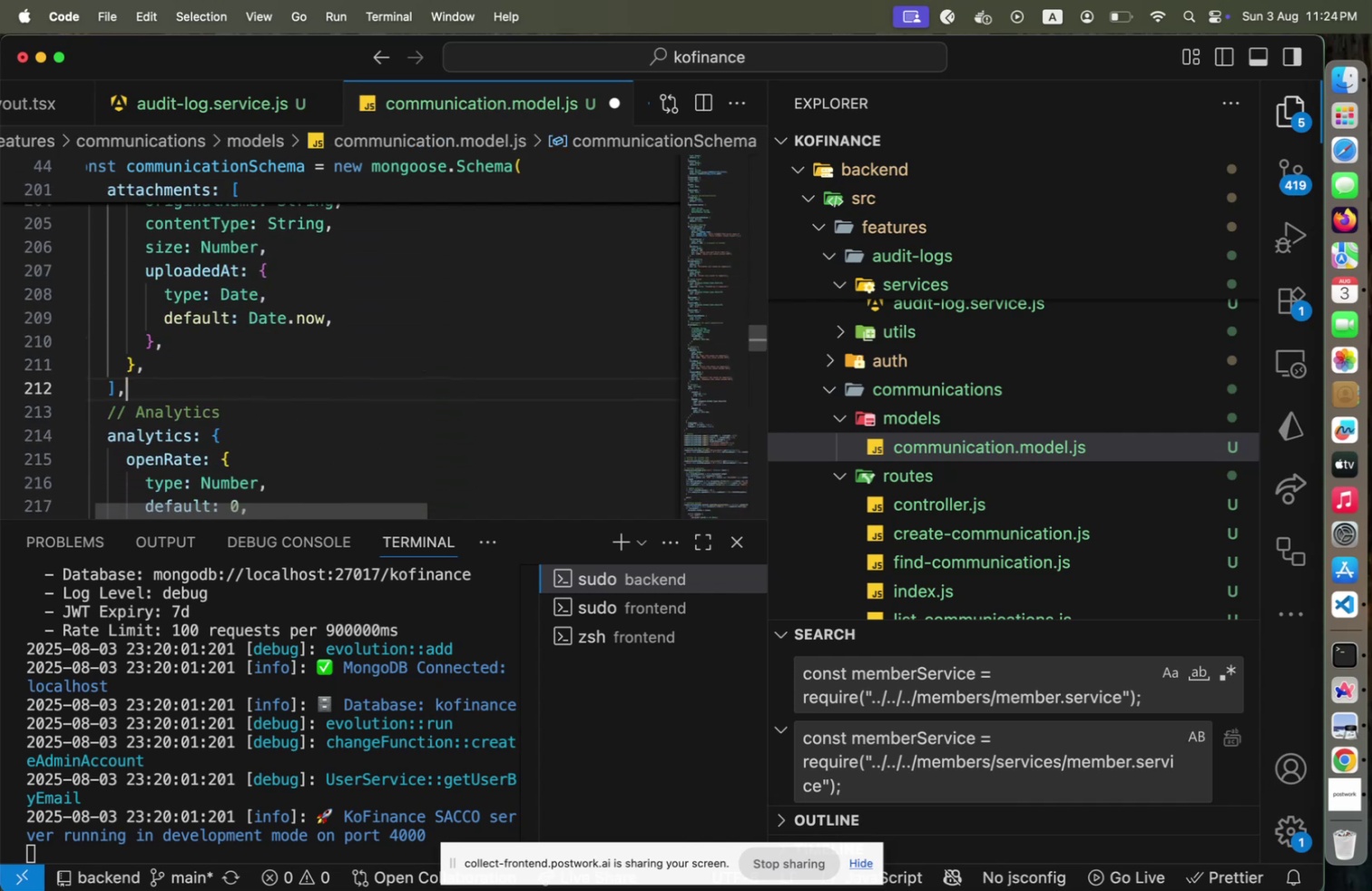 
hold_key(key=ArrowDown, duration=0.97)
 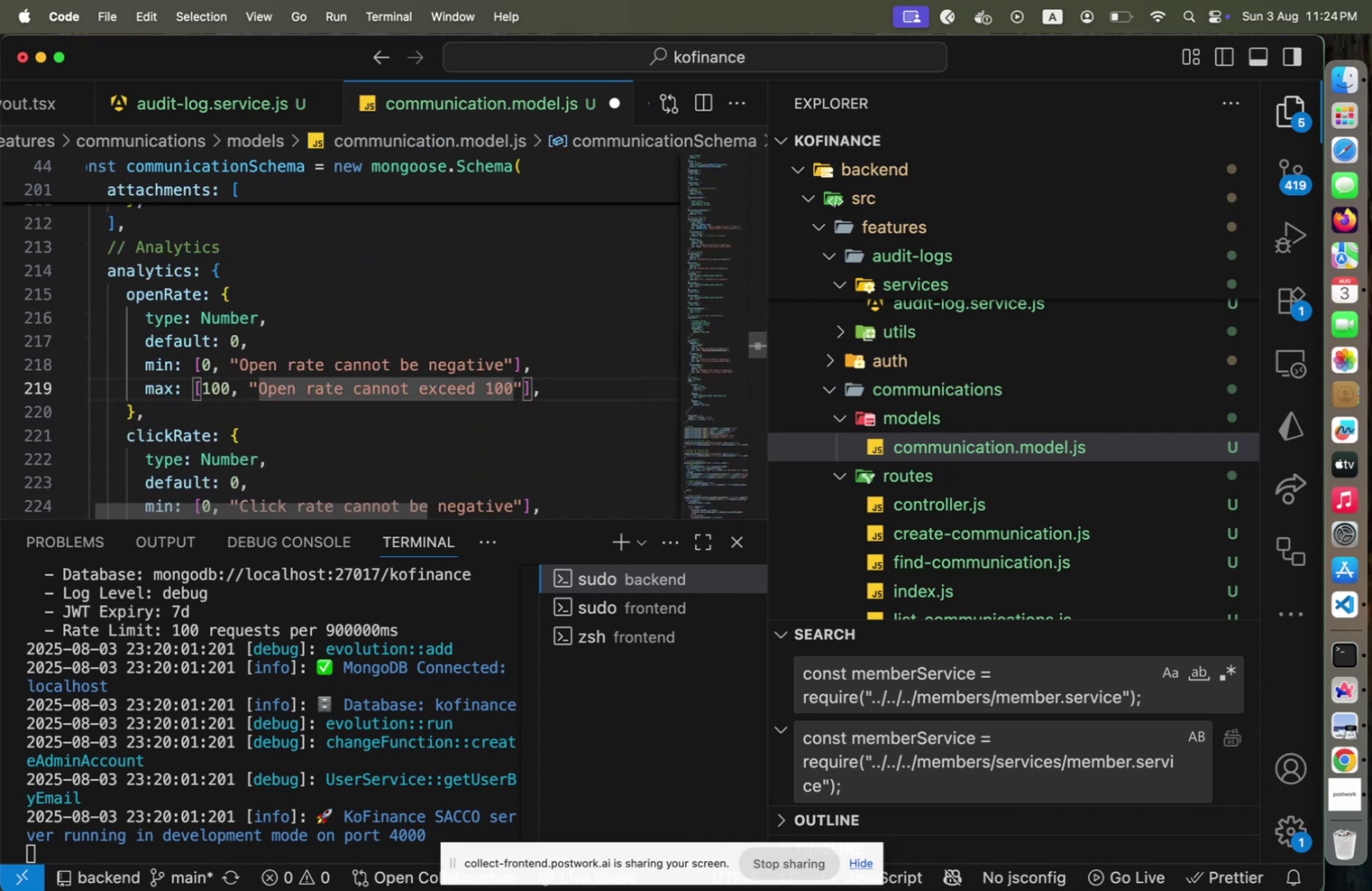 
hold_key(key=ArrowDown, duration=0.89)
 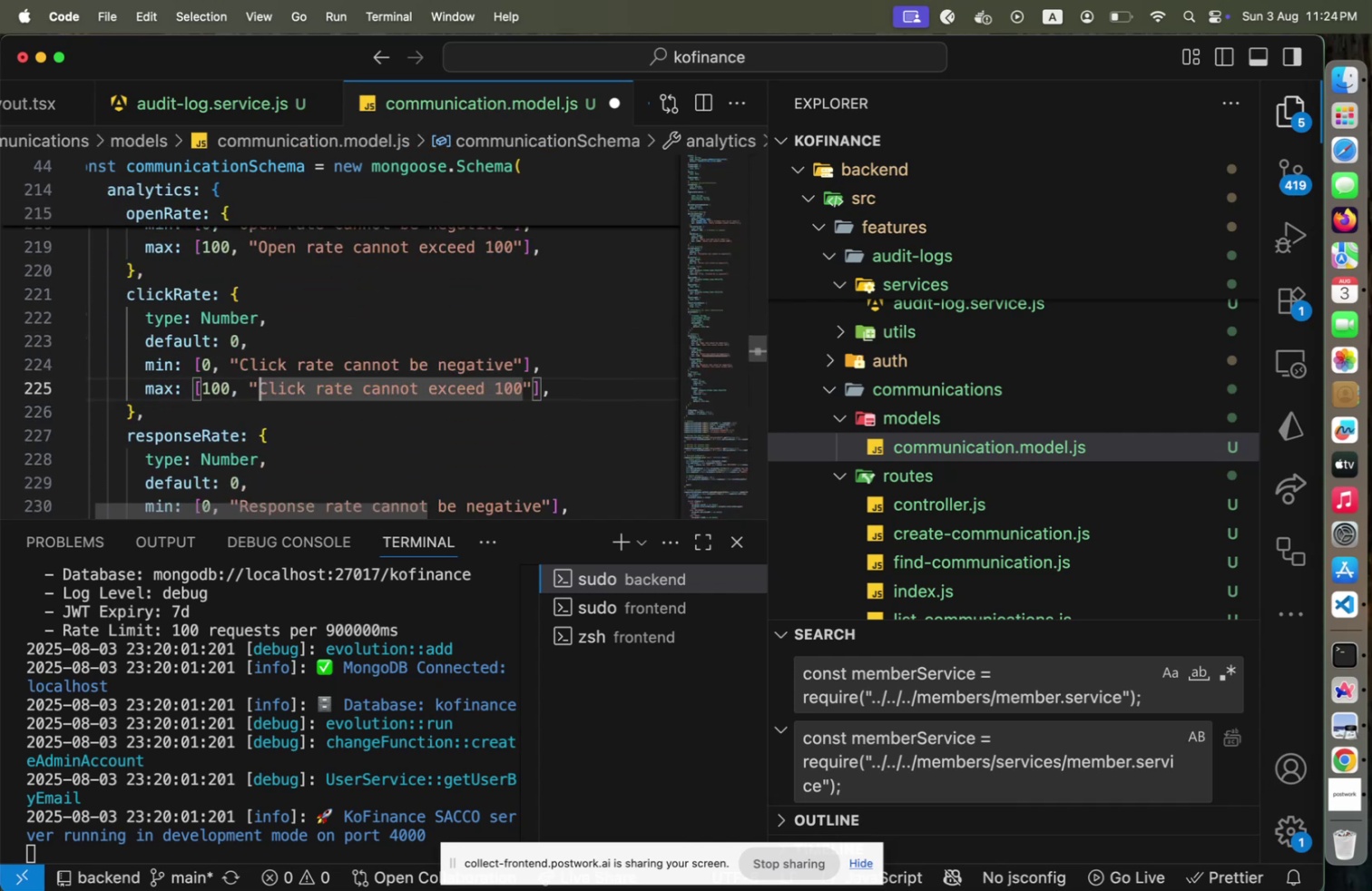 
hold_key(key=ArrowDown, duration=1.32)
 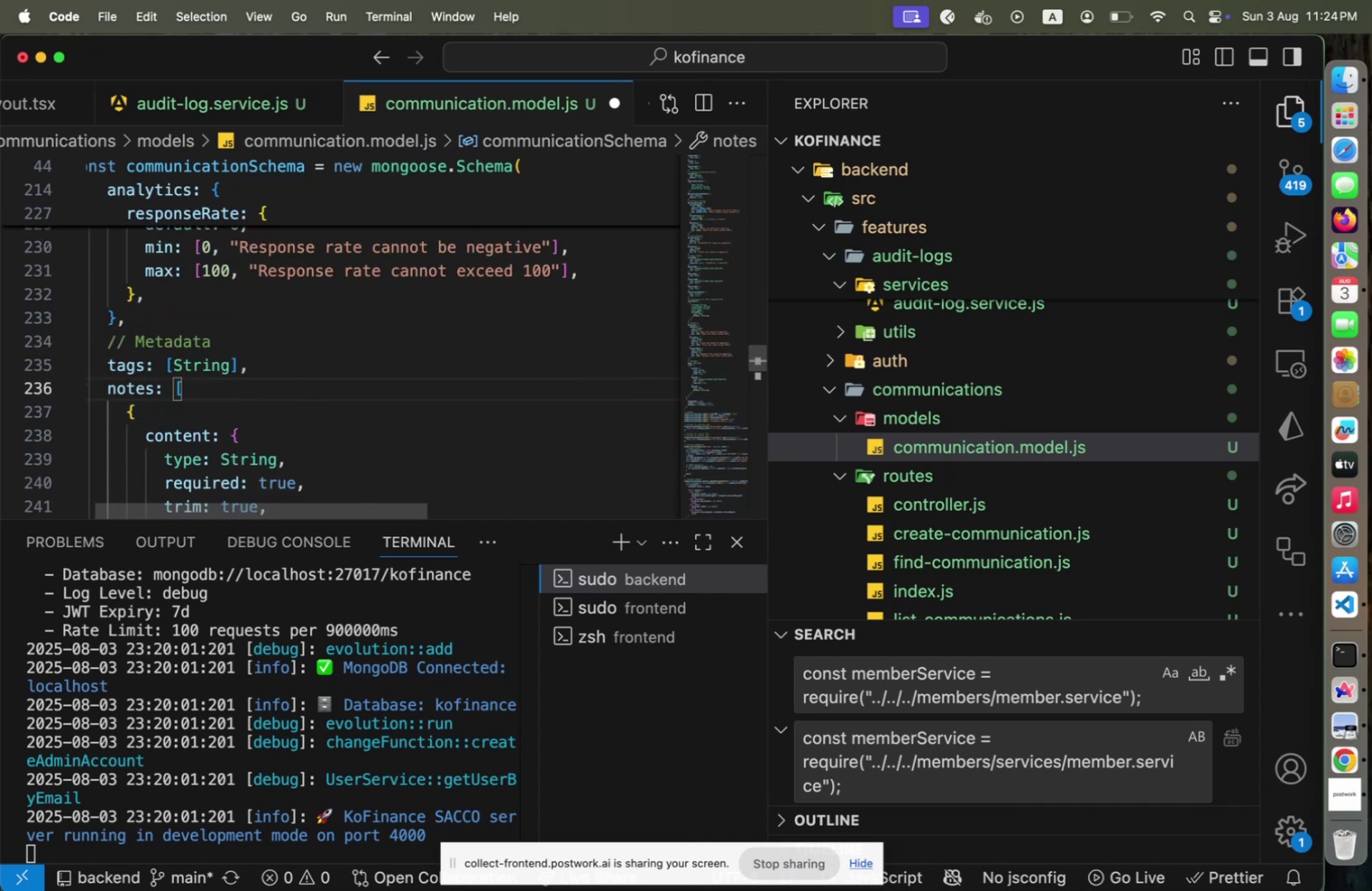 
hold_key(key=ArrowDown, duration=0.8)
 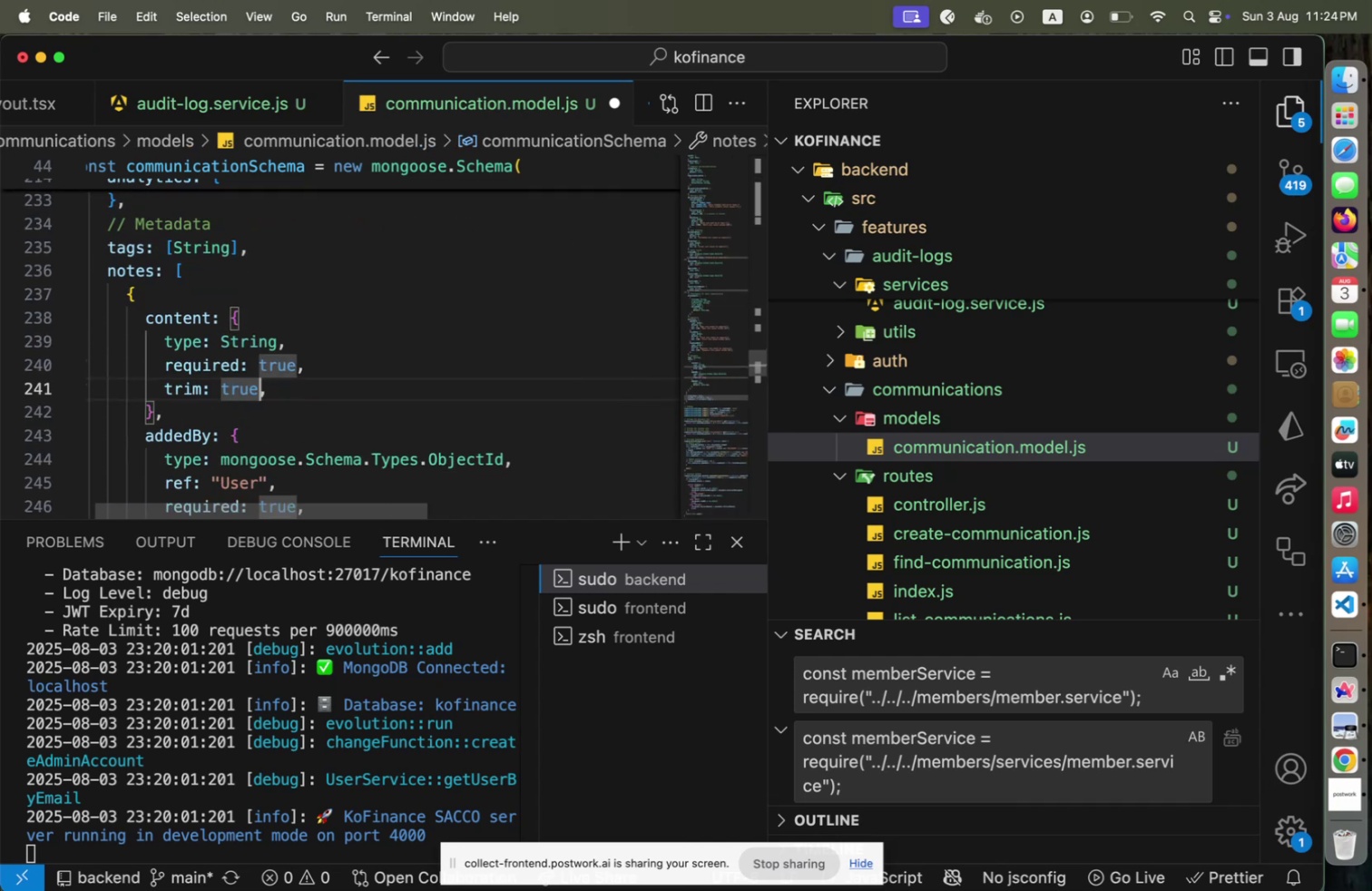 
hold_key(key=ArrowDown, duration=0.76)
 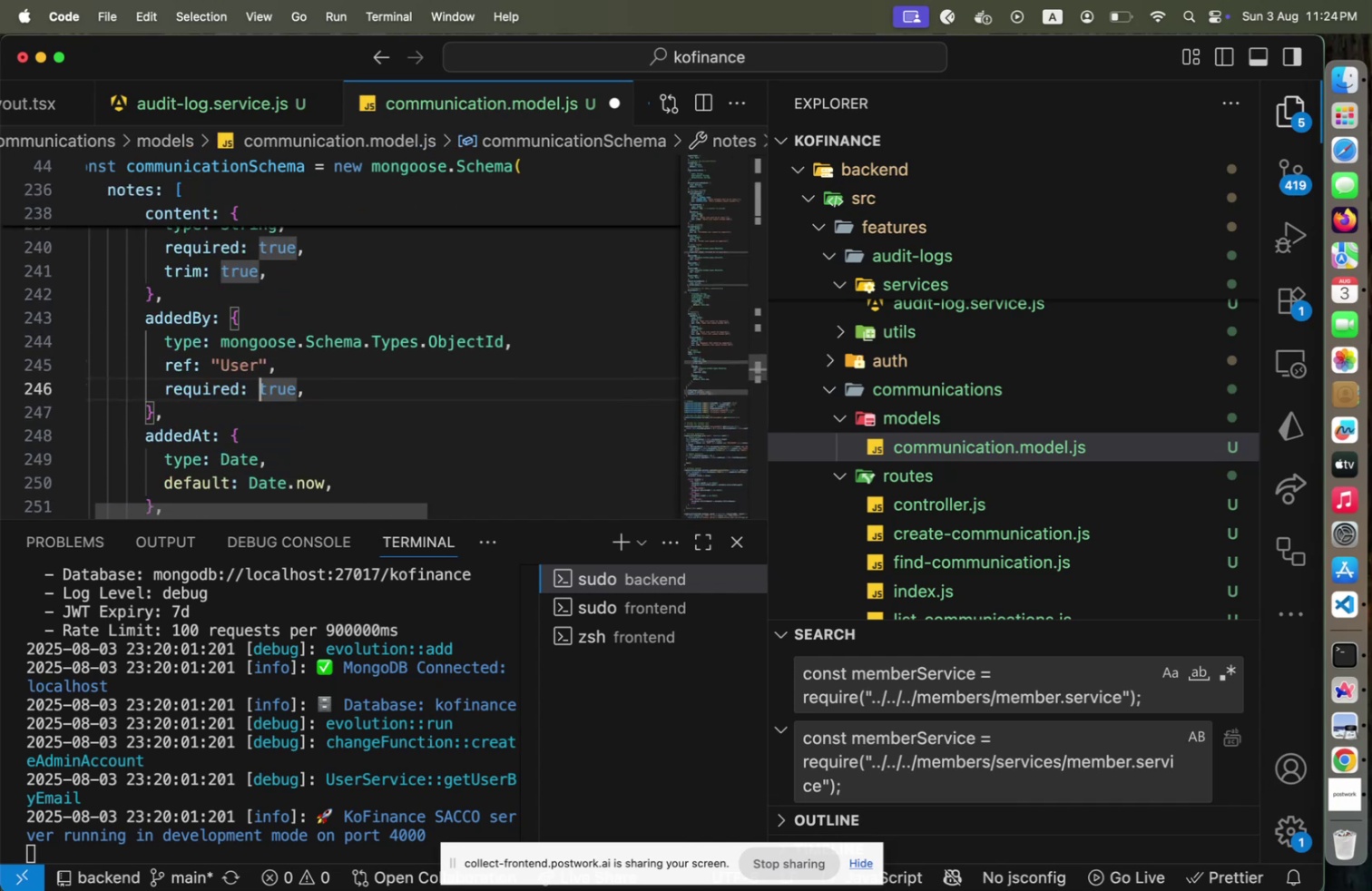 
hold_key(key=ArrowDown, duration=0.84)
 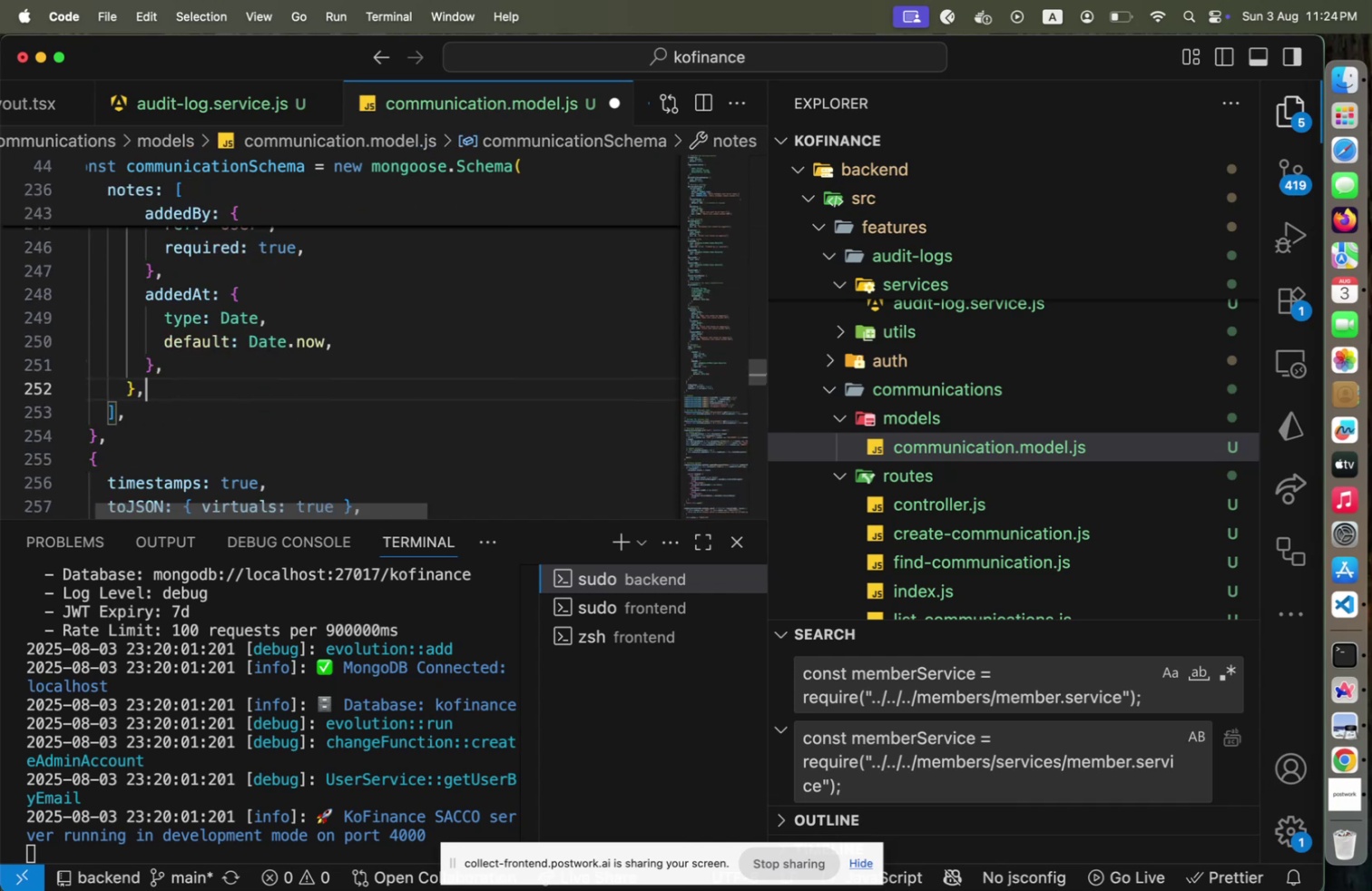 
hold_key(key=ArrowUp, duration=0.46)
 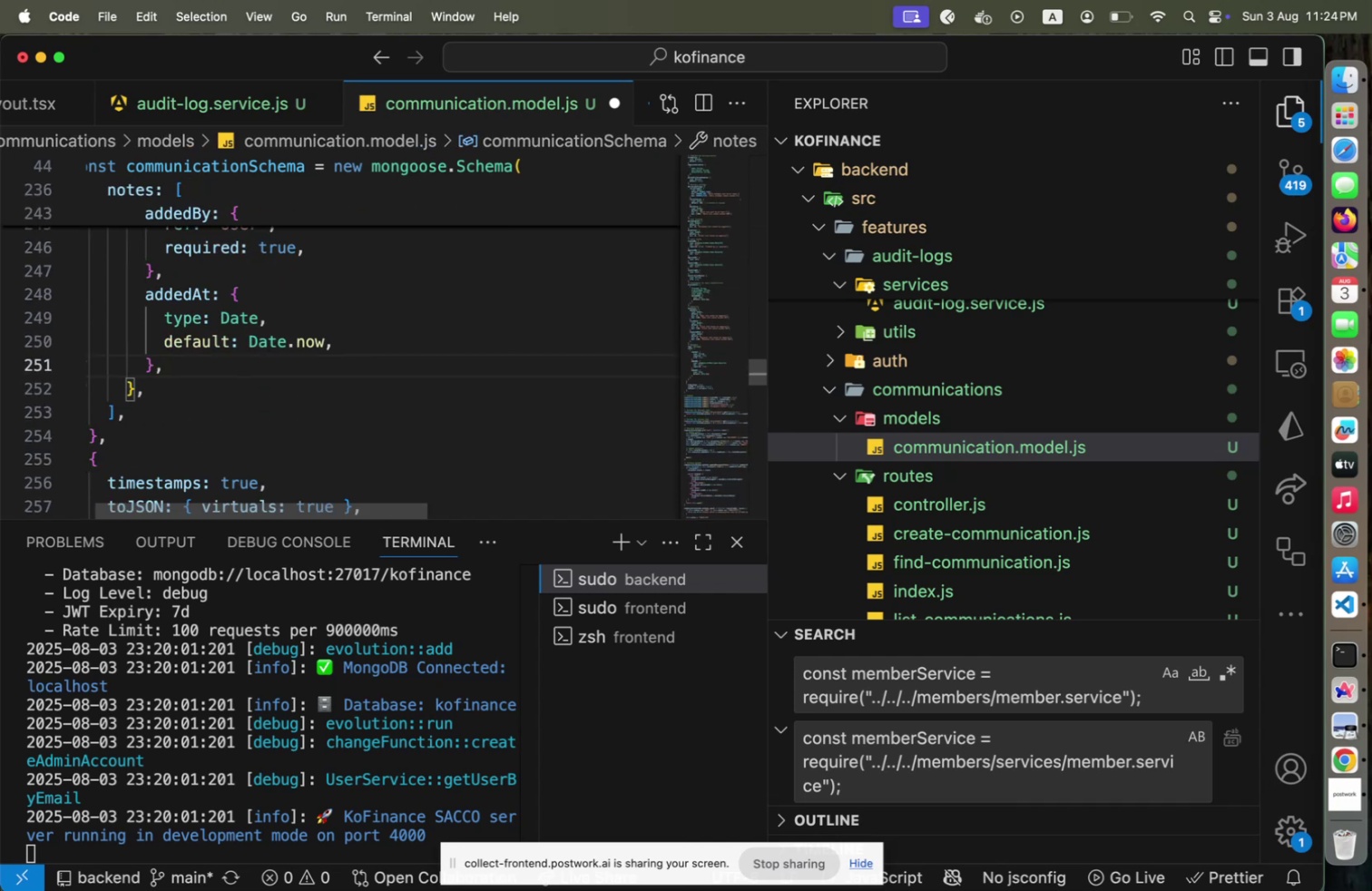 
hold_key(key=ArrowDown, duration=1.39)
 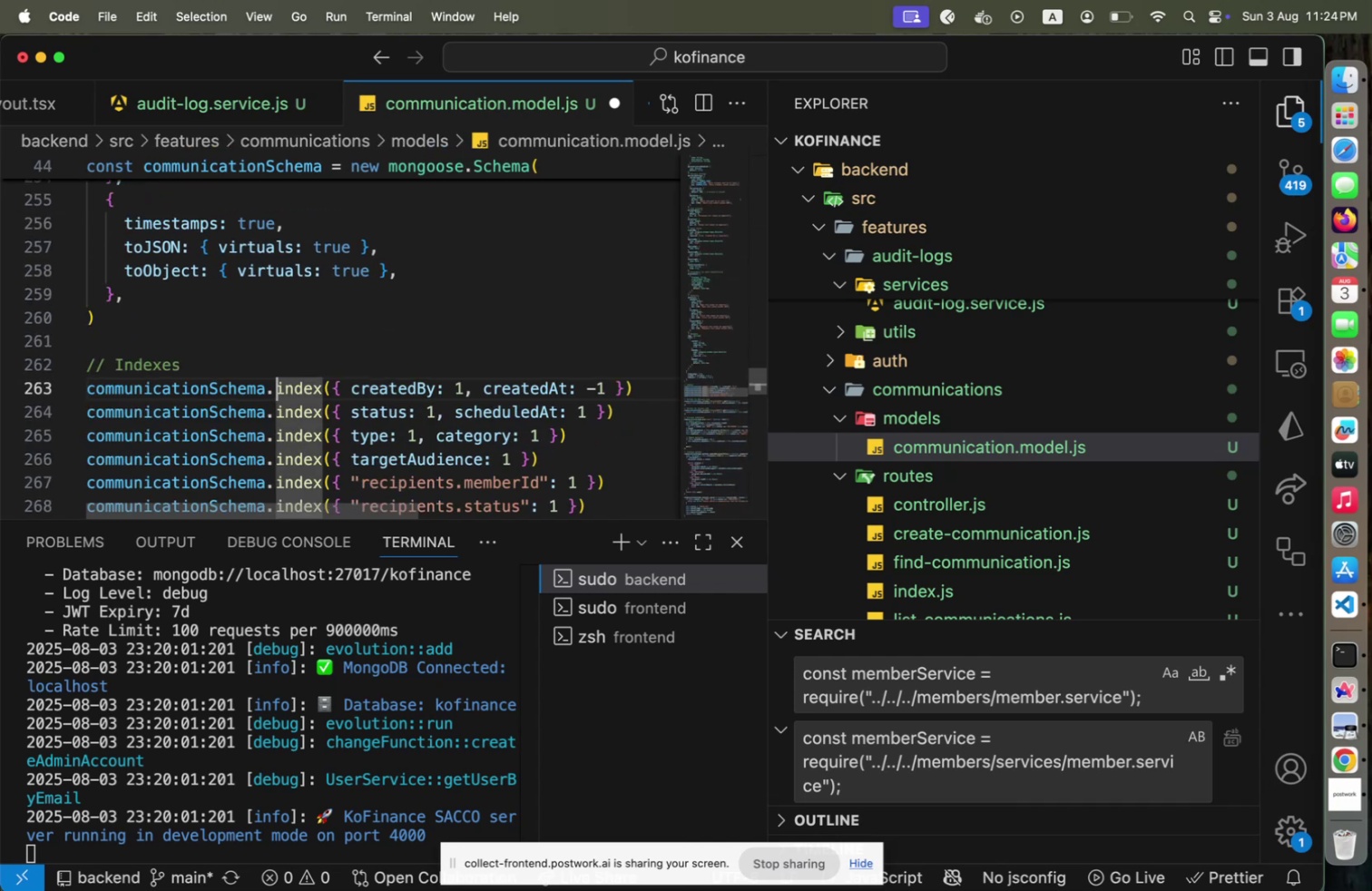 
hold_key(key=ArrowDown, duration=0.82)
 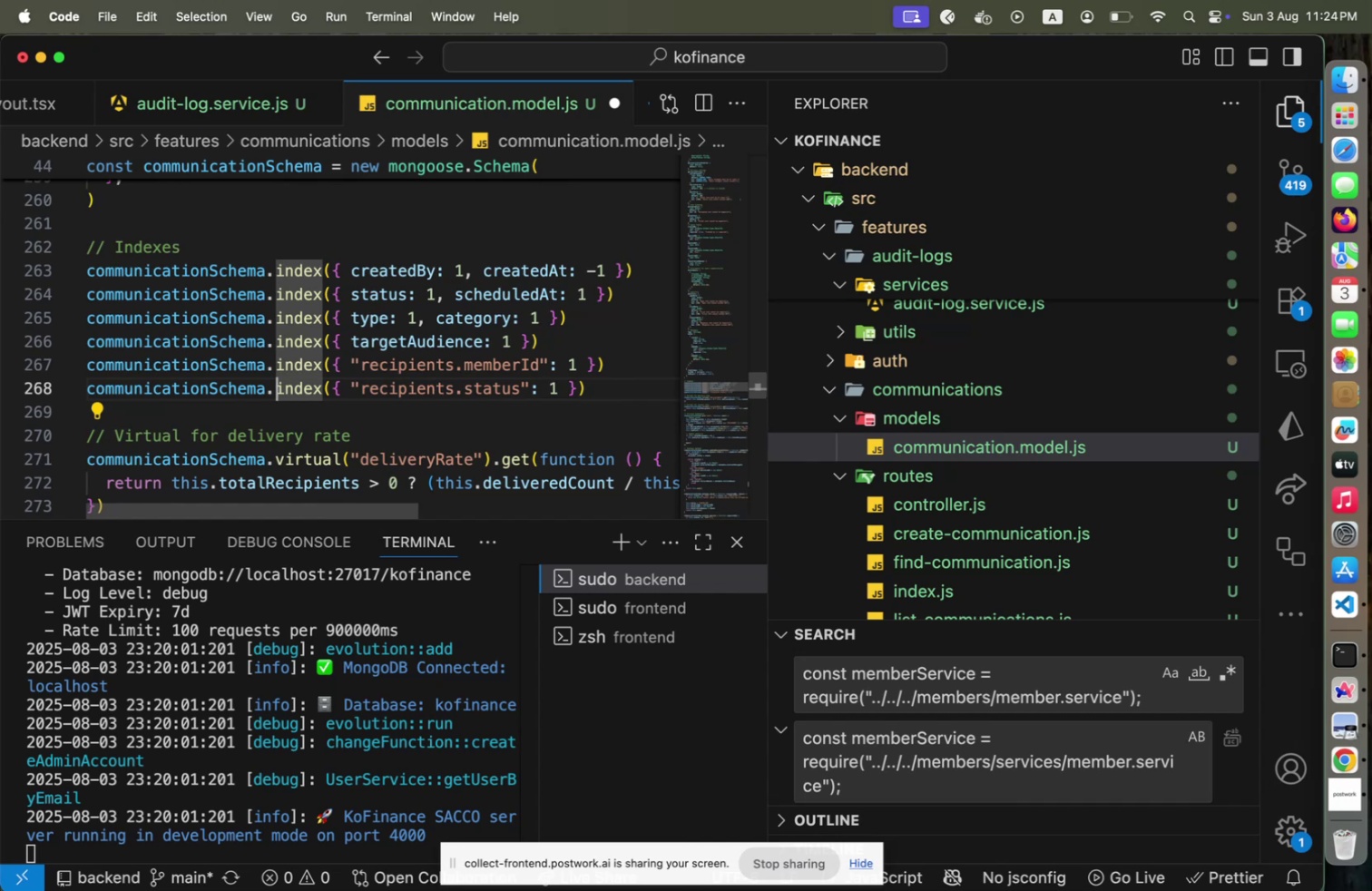 
key(ArrowDown)
 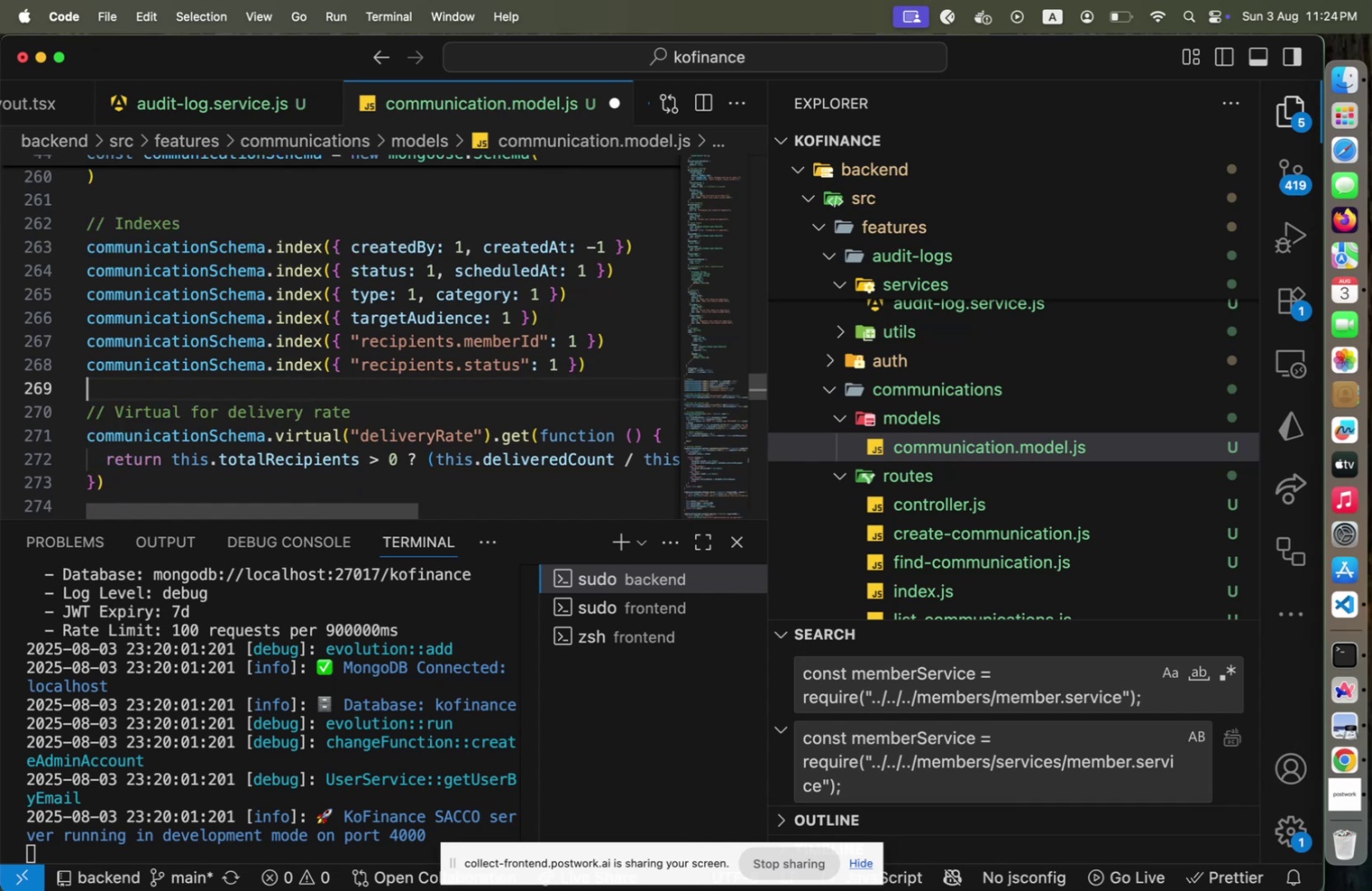 
hold_key(key=ArrowDown, duration=0.85)
 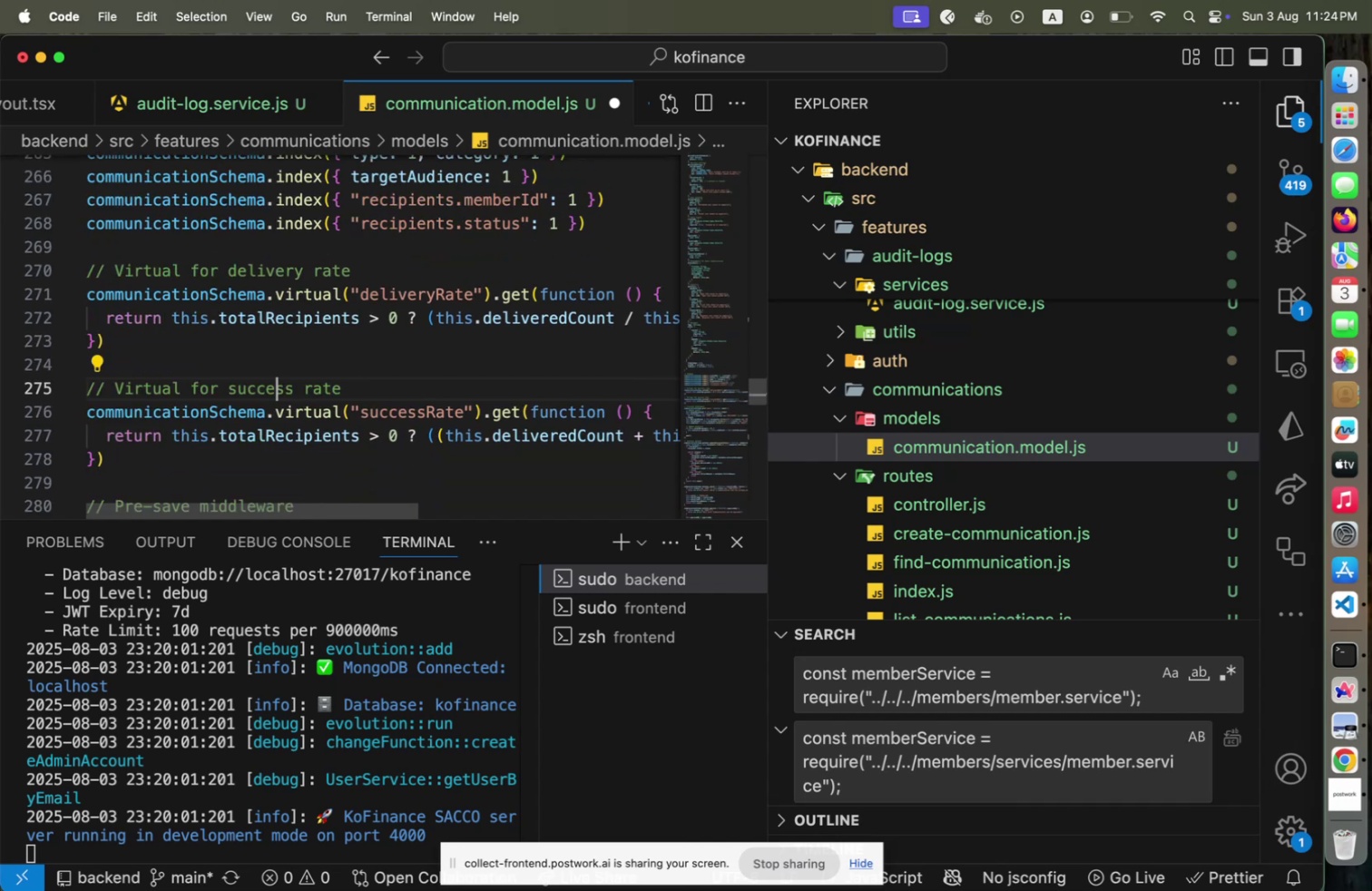 
hold_key(key=ArrowDown, duration=1.01)
 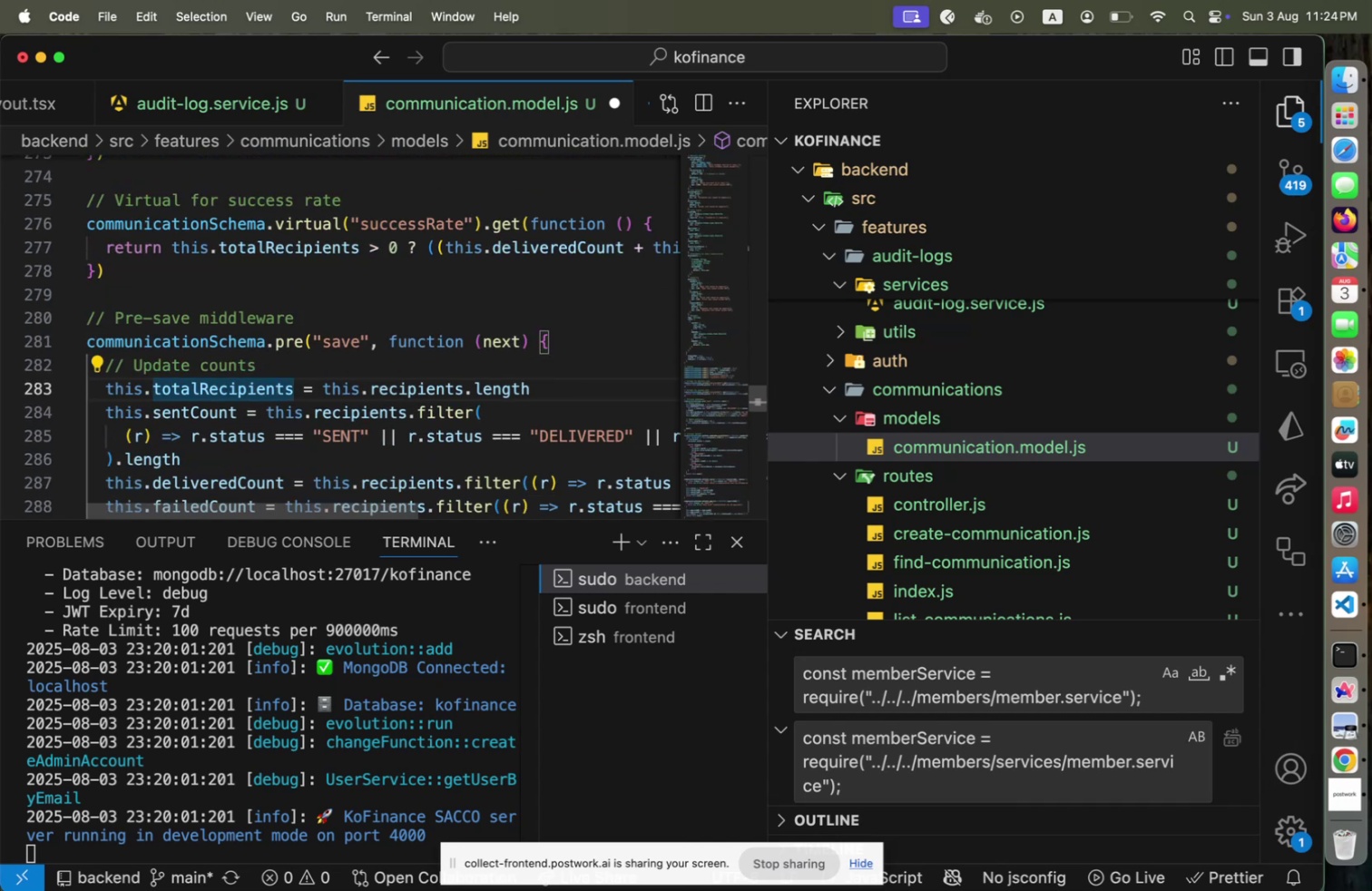 
hold_key(key=ArrowDown, duration=0.66)
 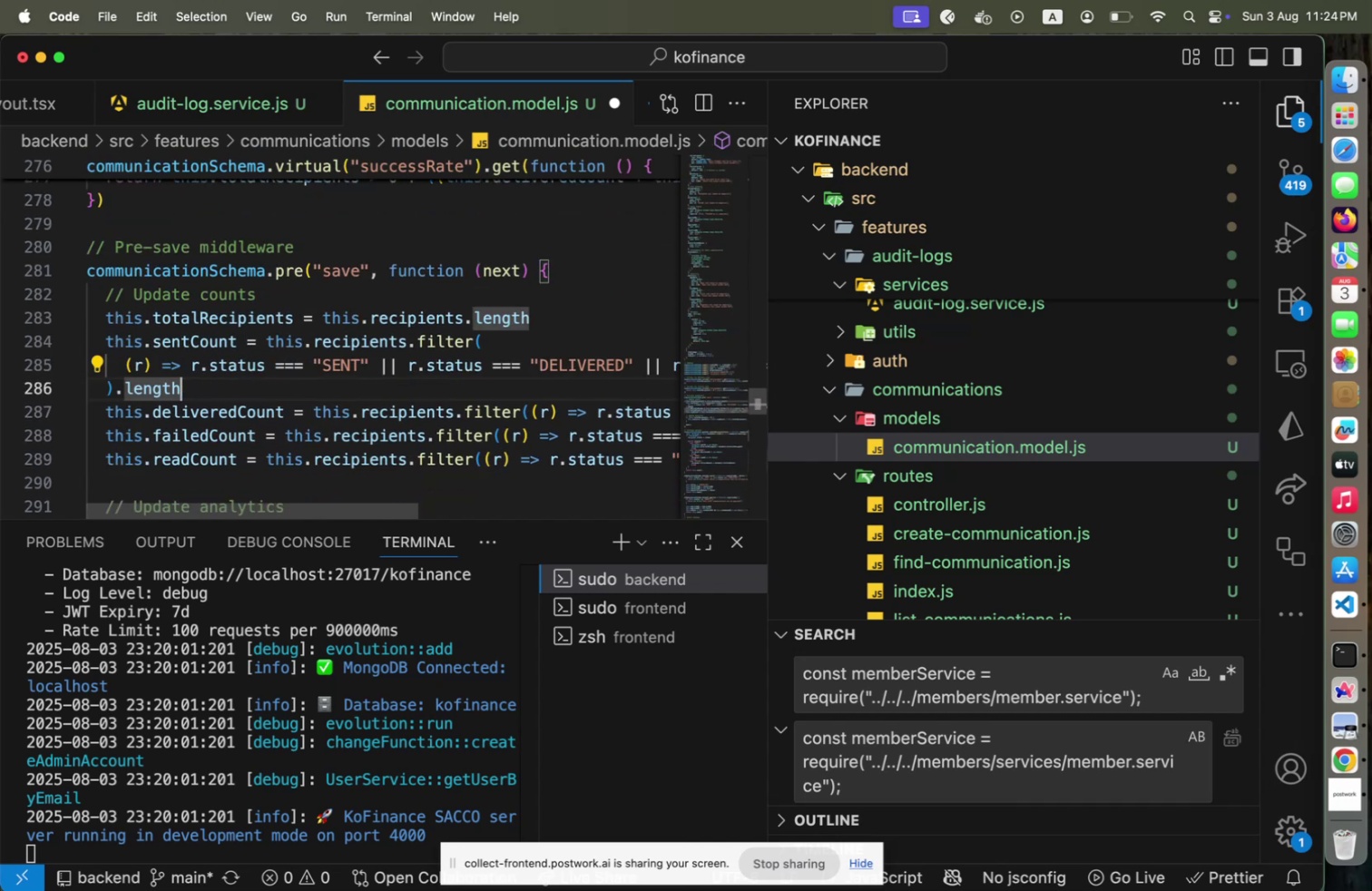 
key(ArrowUp)
 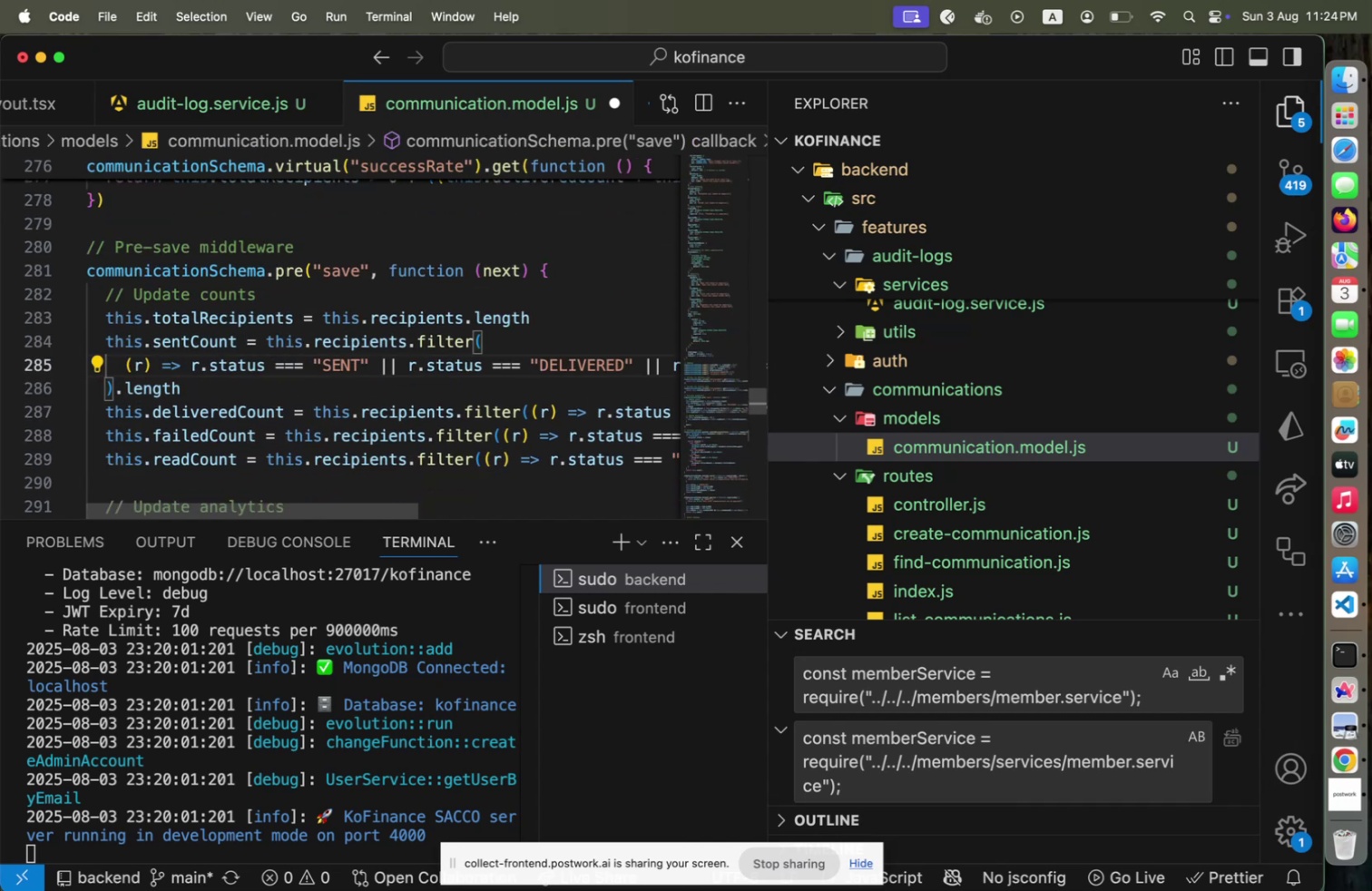 
hold_key(key=ArrowRight, duration=0.57)
 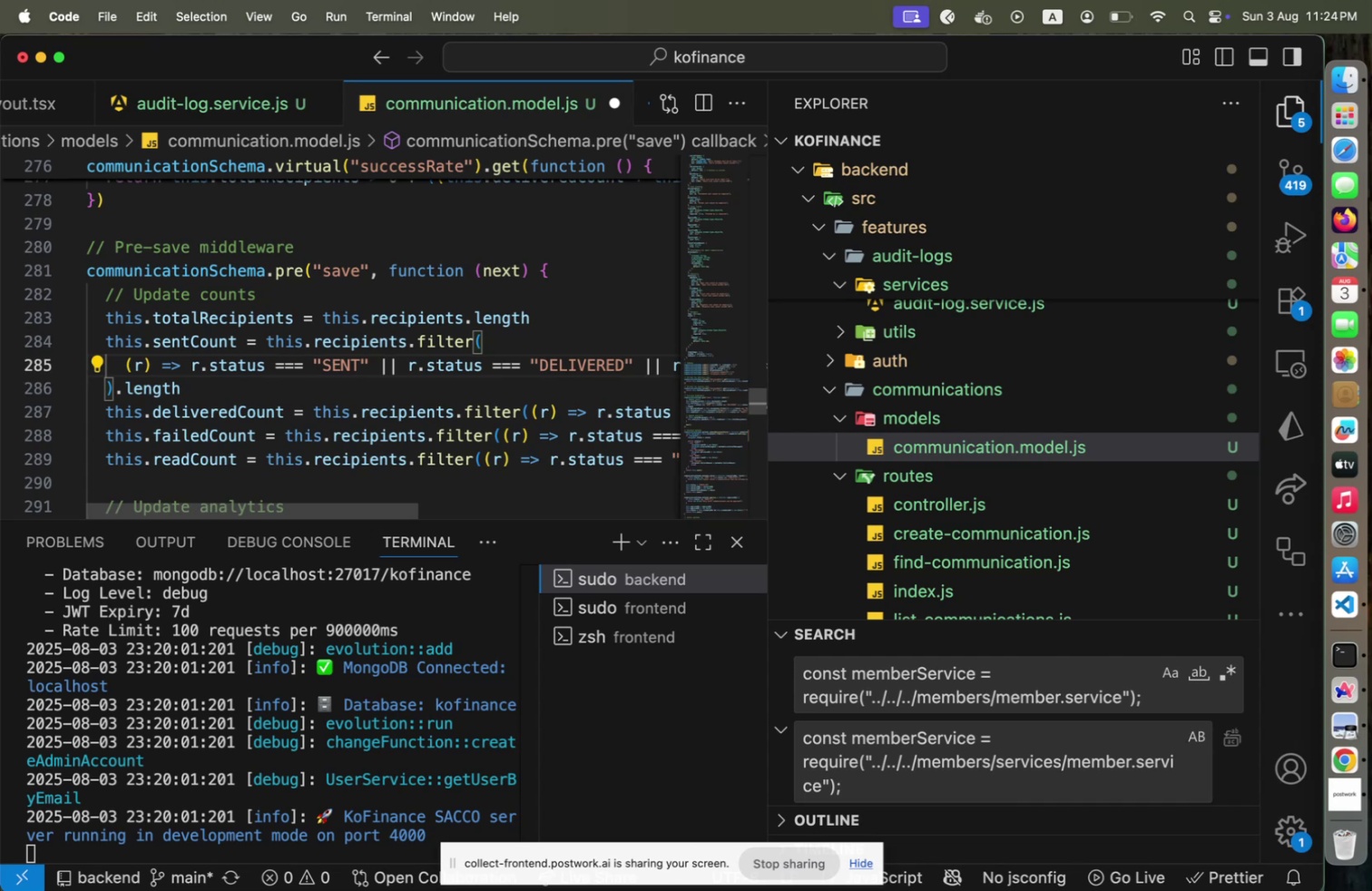 
key(ArrowRight)
 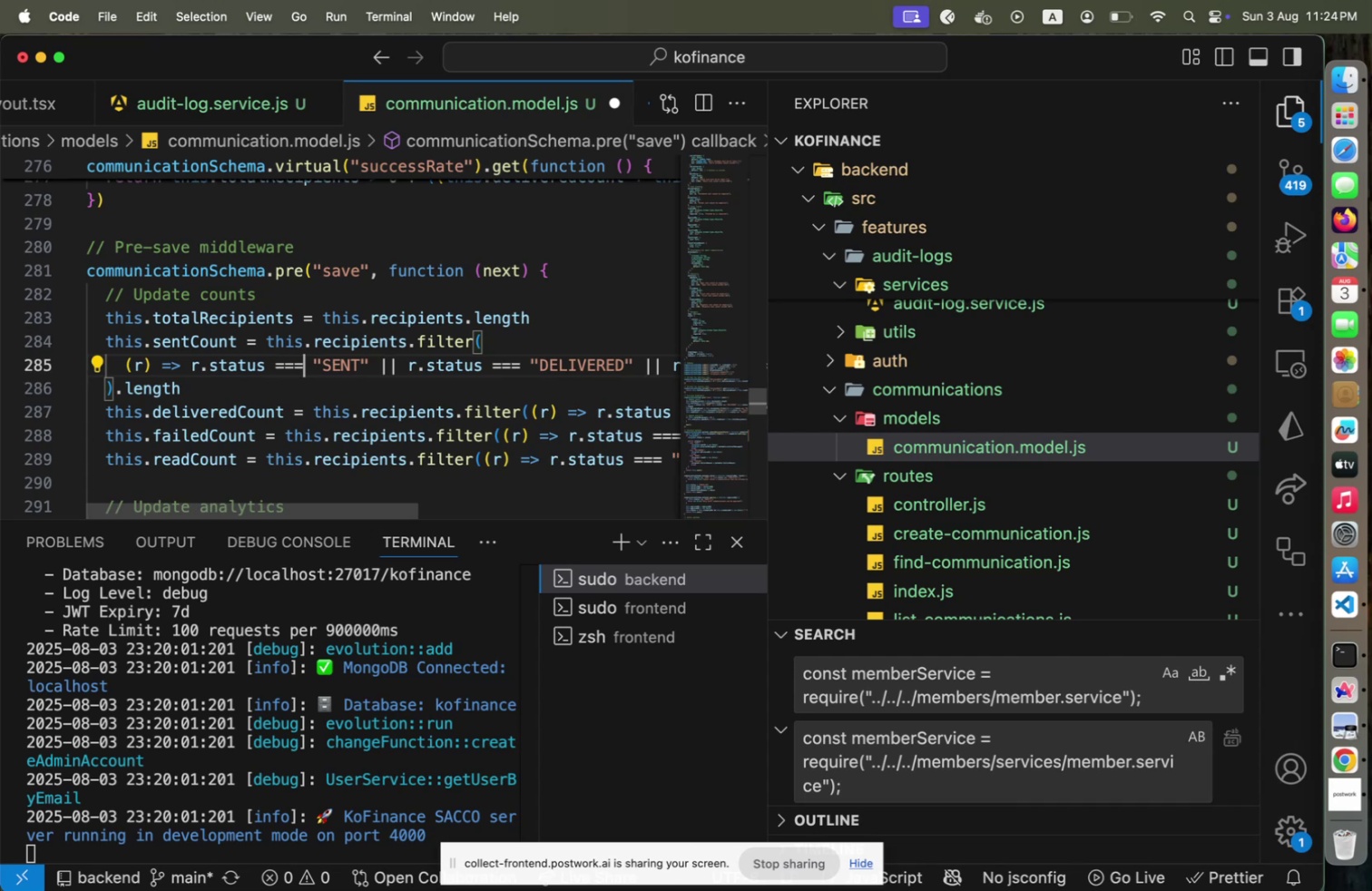 
key(ArrowRight)
 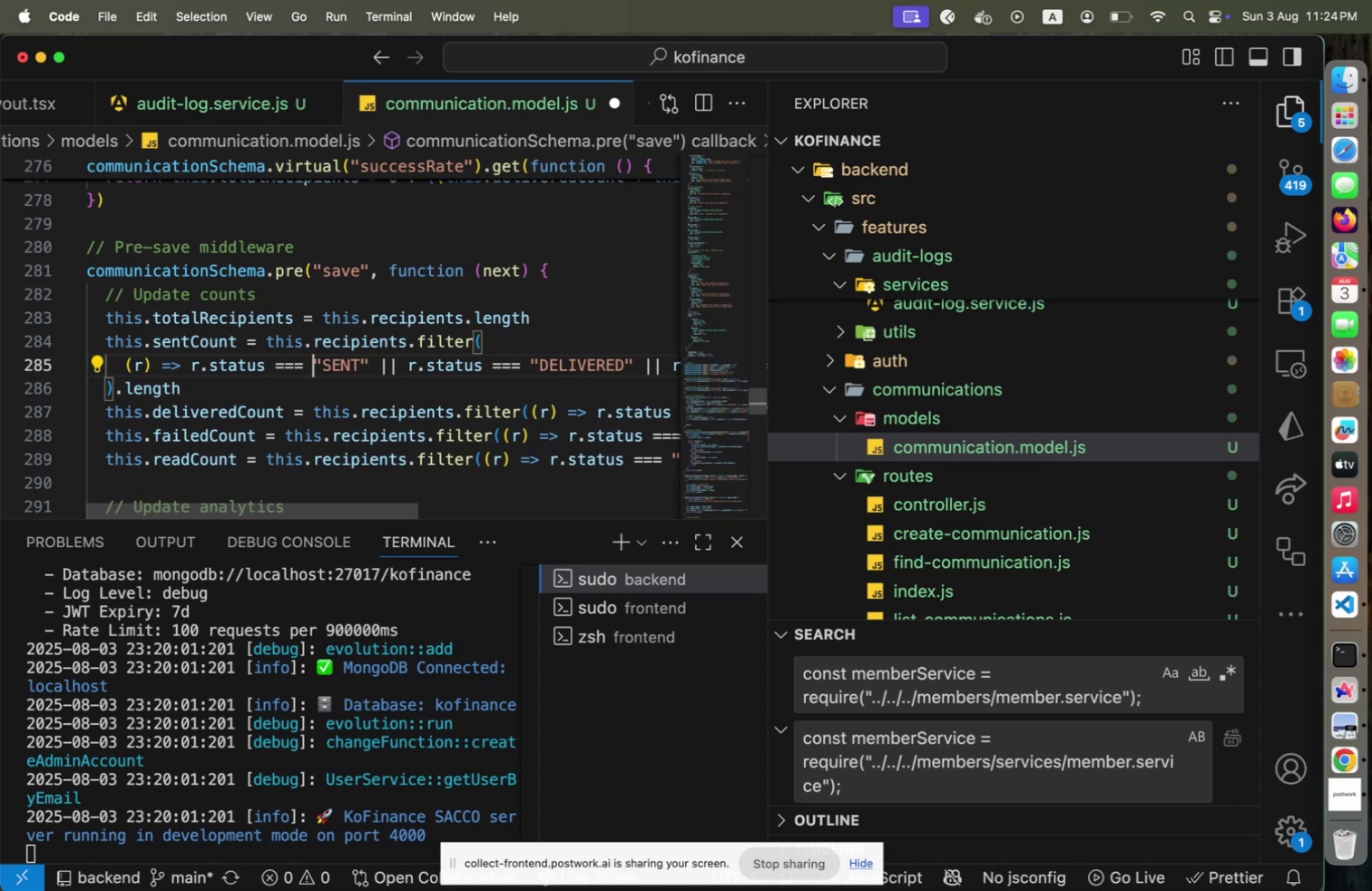 
hold_key(key=ArrowRight, duration=0.75)
 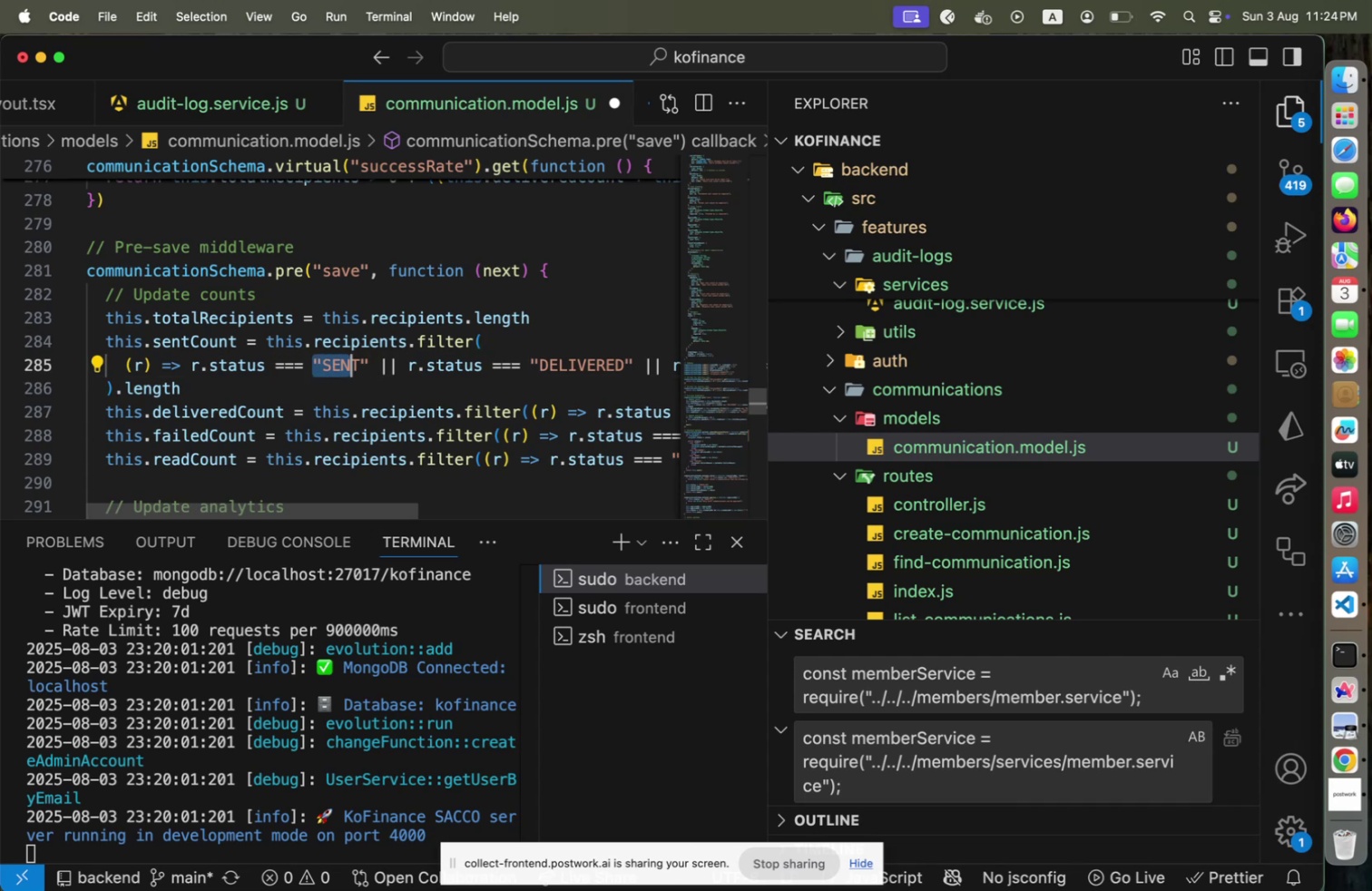 
key(Shift+ArrowRight)
 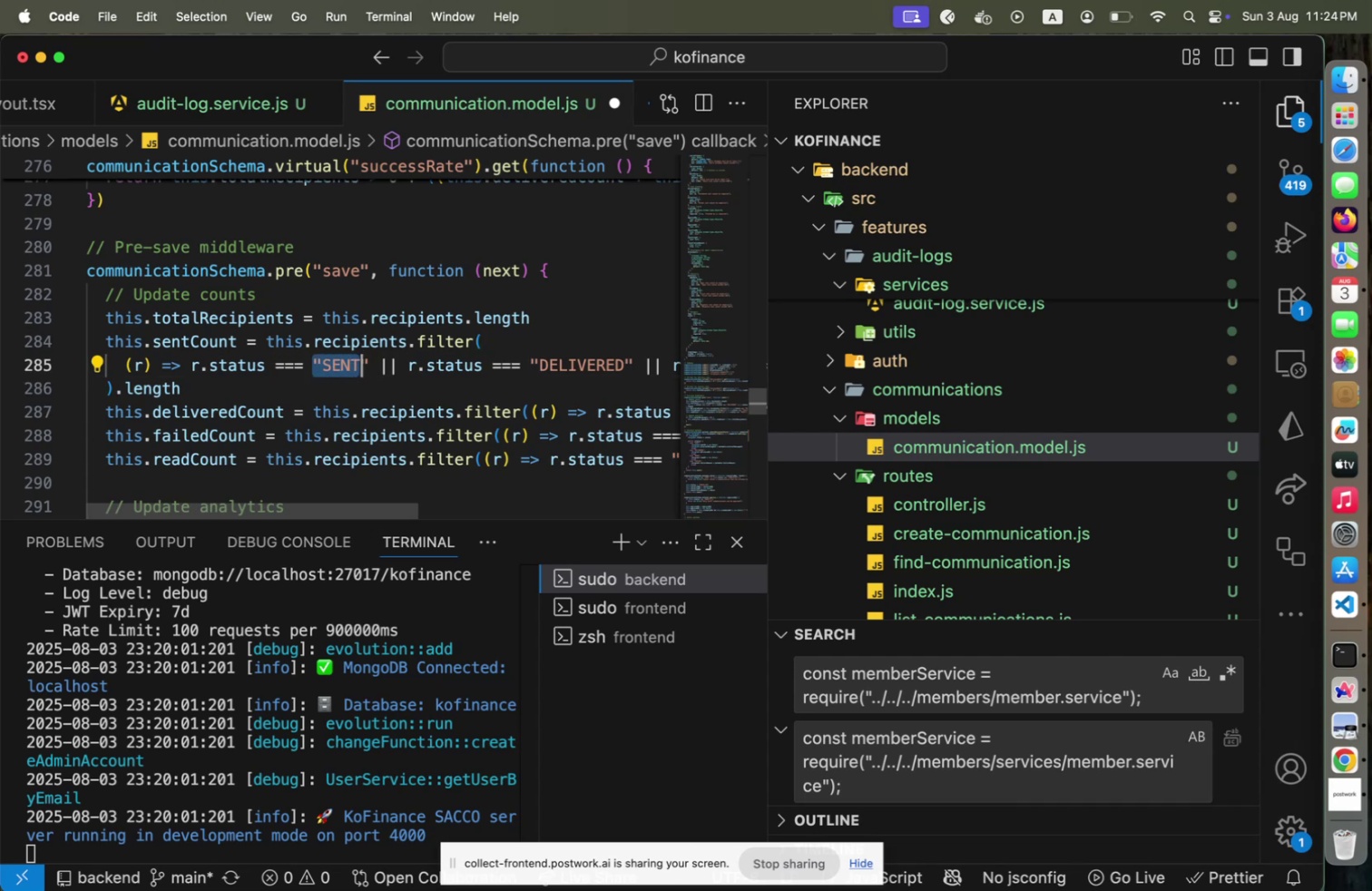 
key(Shift+ArrowRight)
 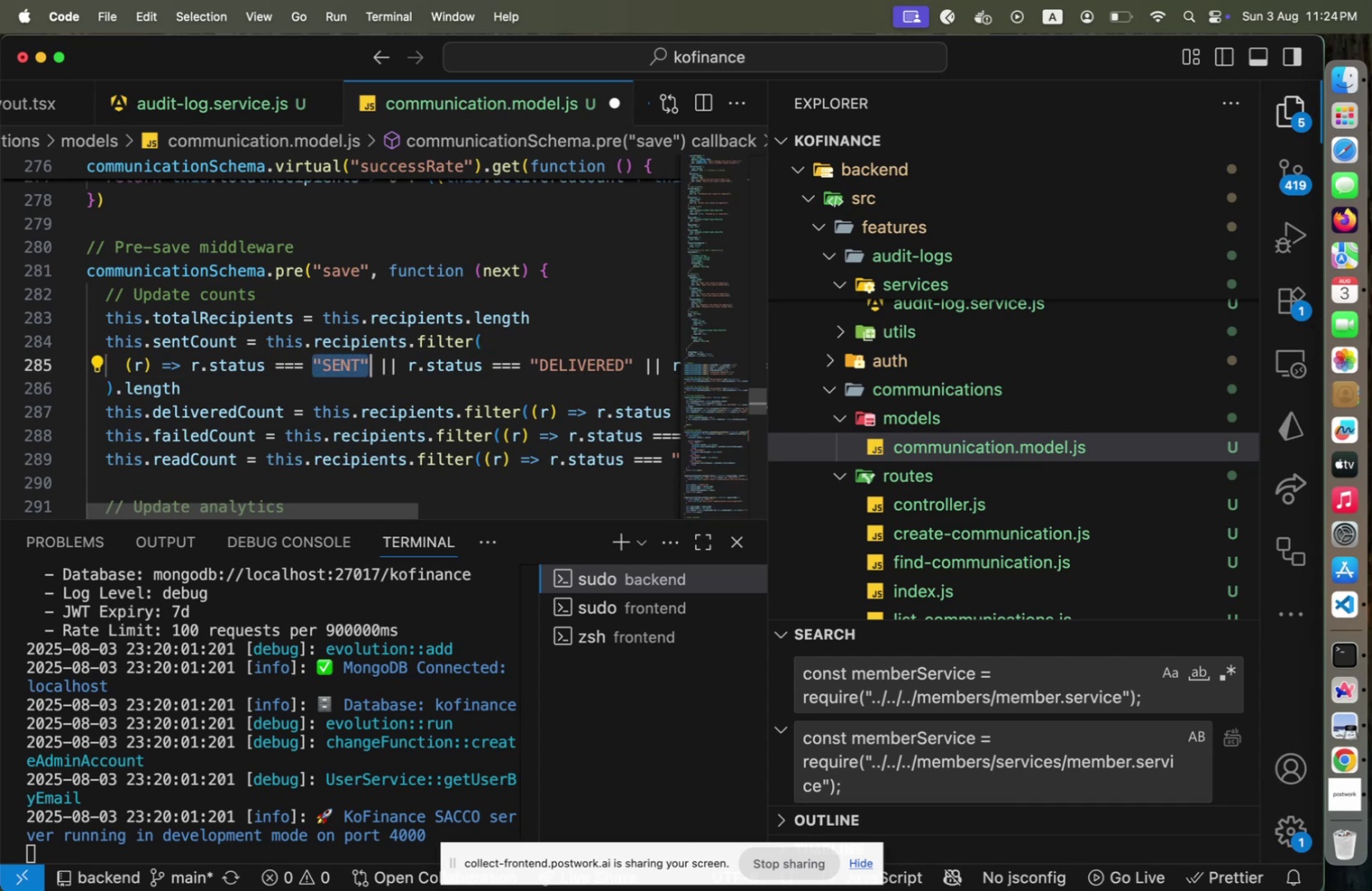 
type(COMMUNIC)
 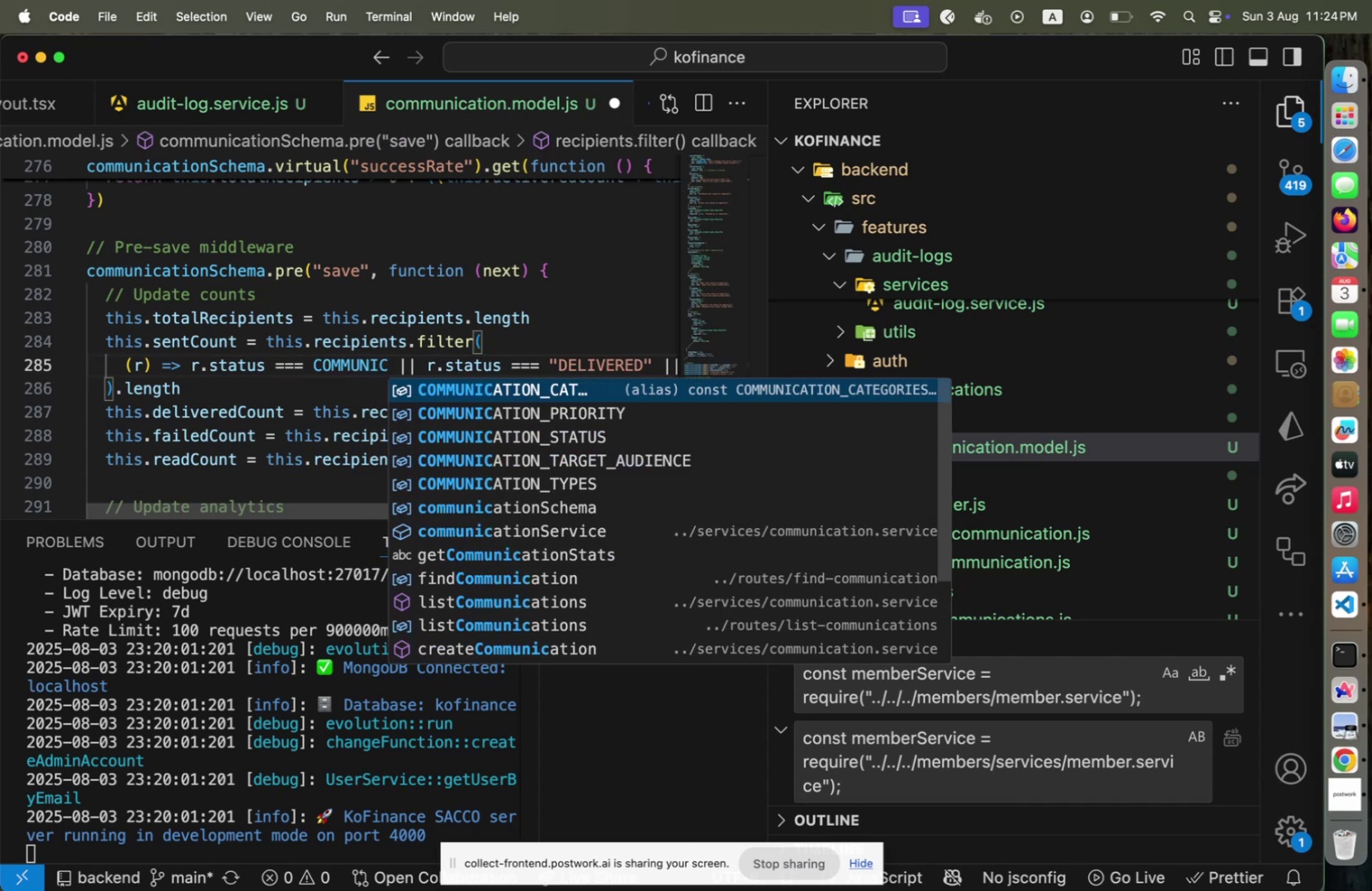 
key(Shift+ArrowDown)
 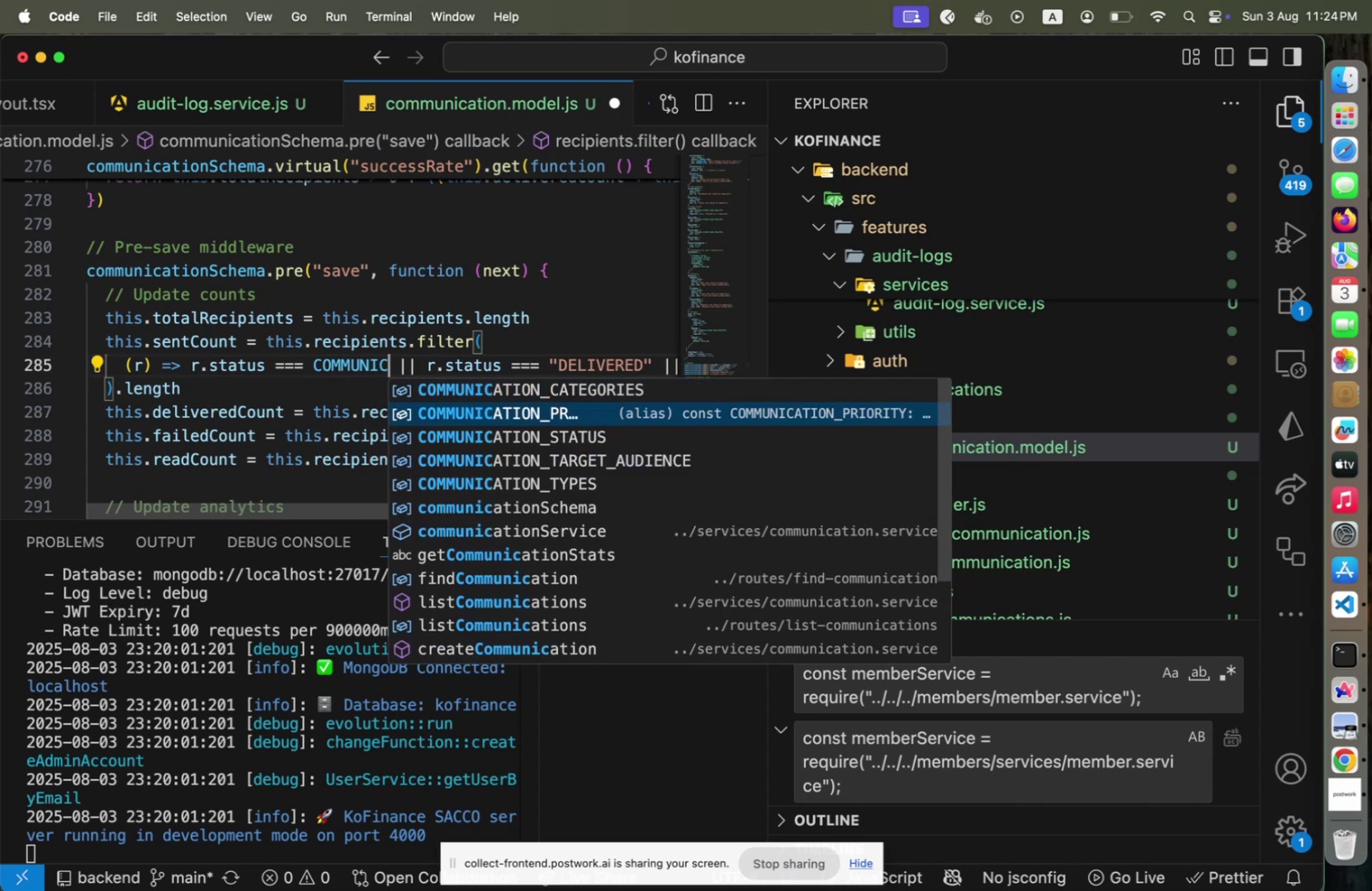 
key(Shift+ArrowDown)
 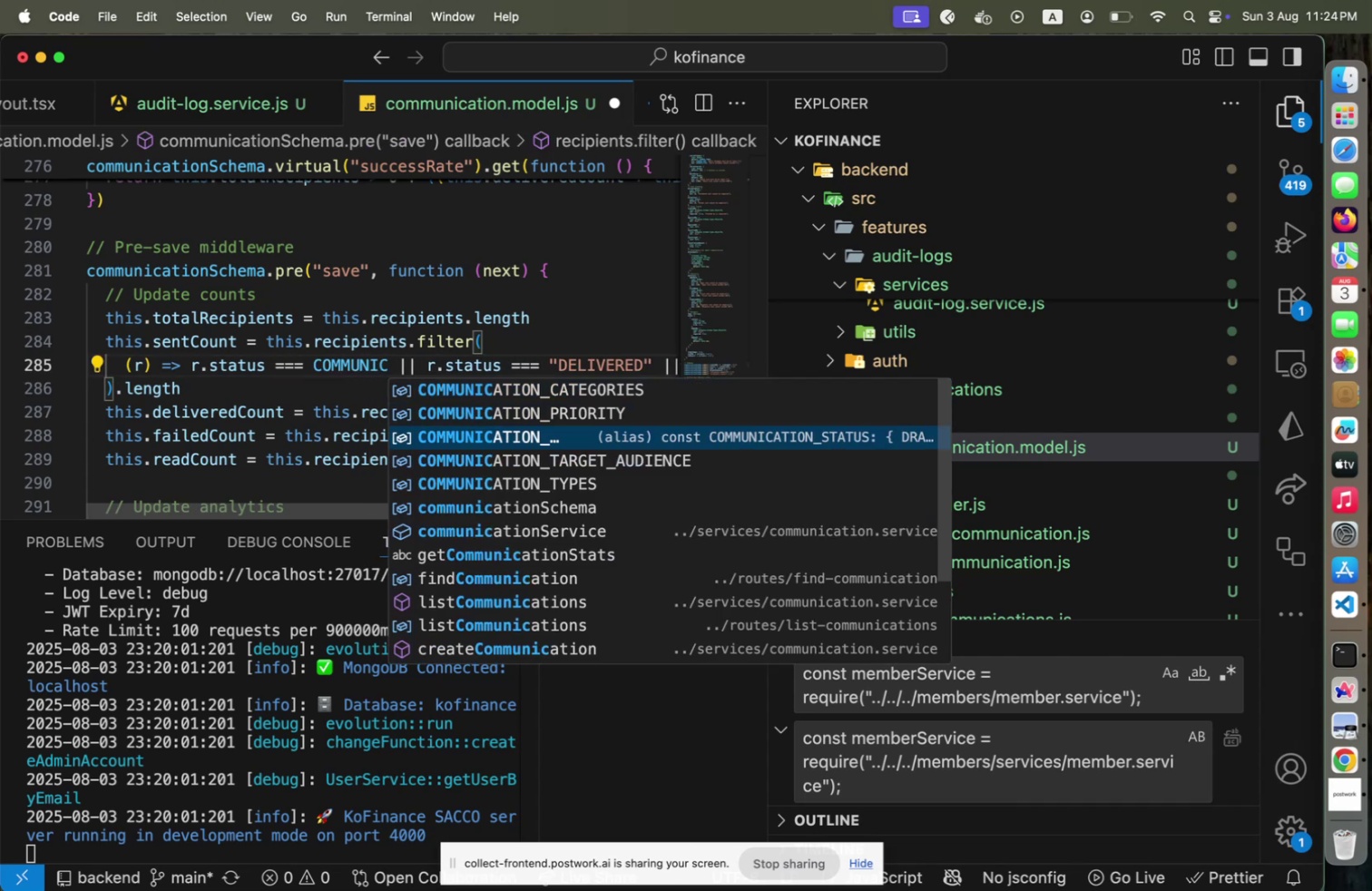 
key(Shift+Enter)
 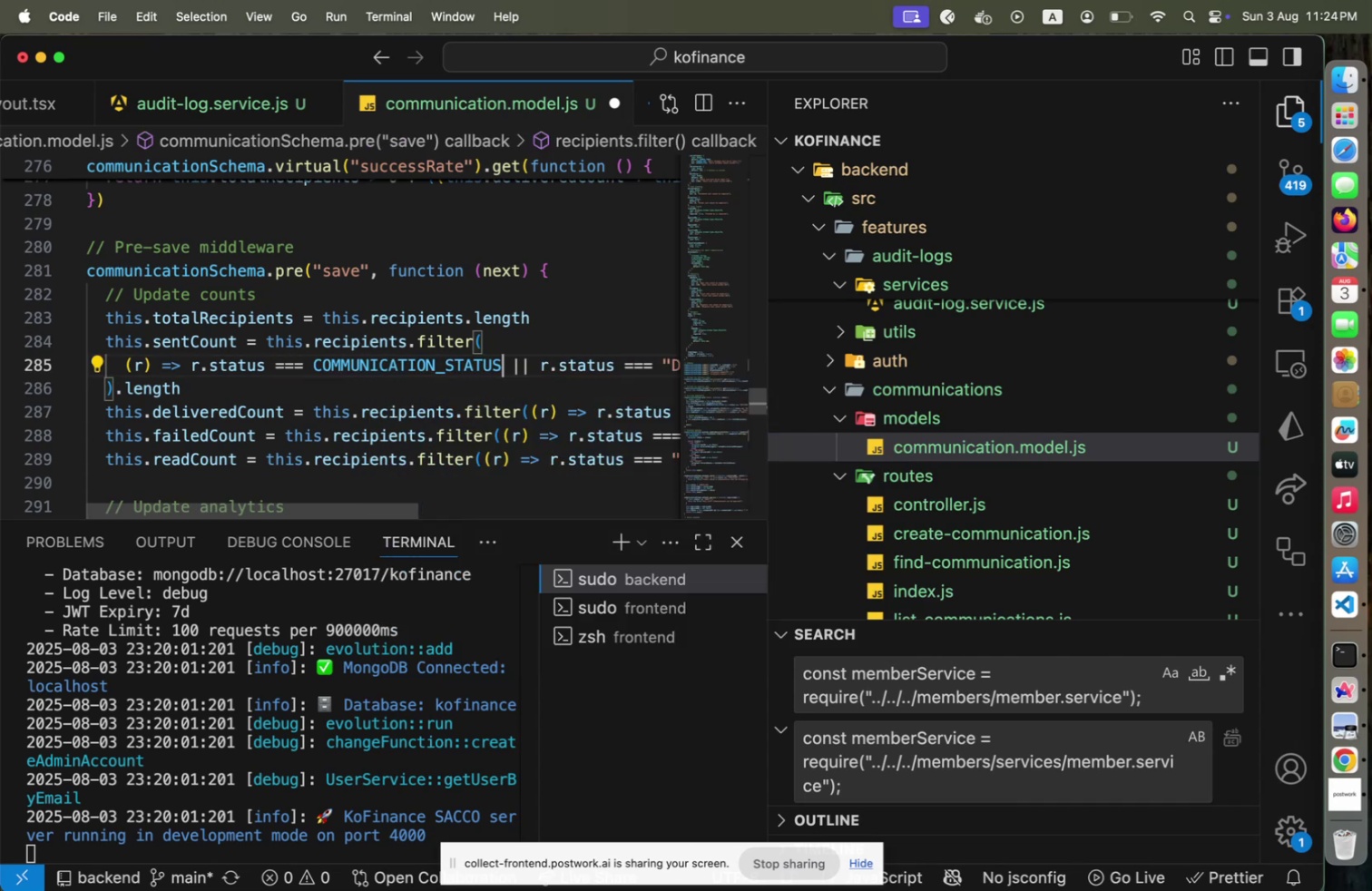 
key(Shift+Period)
 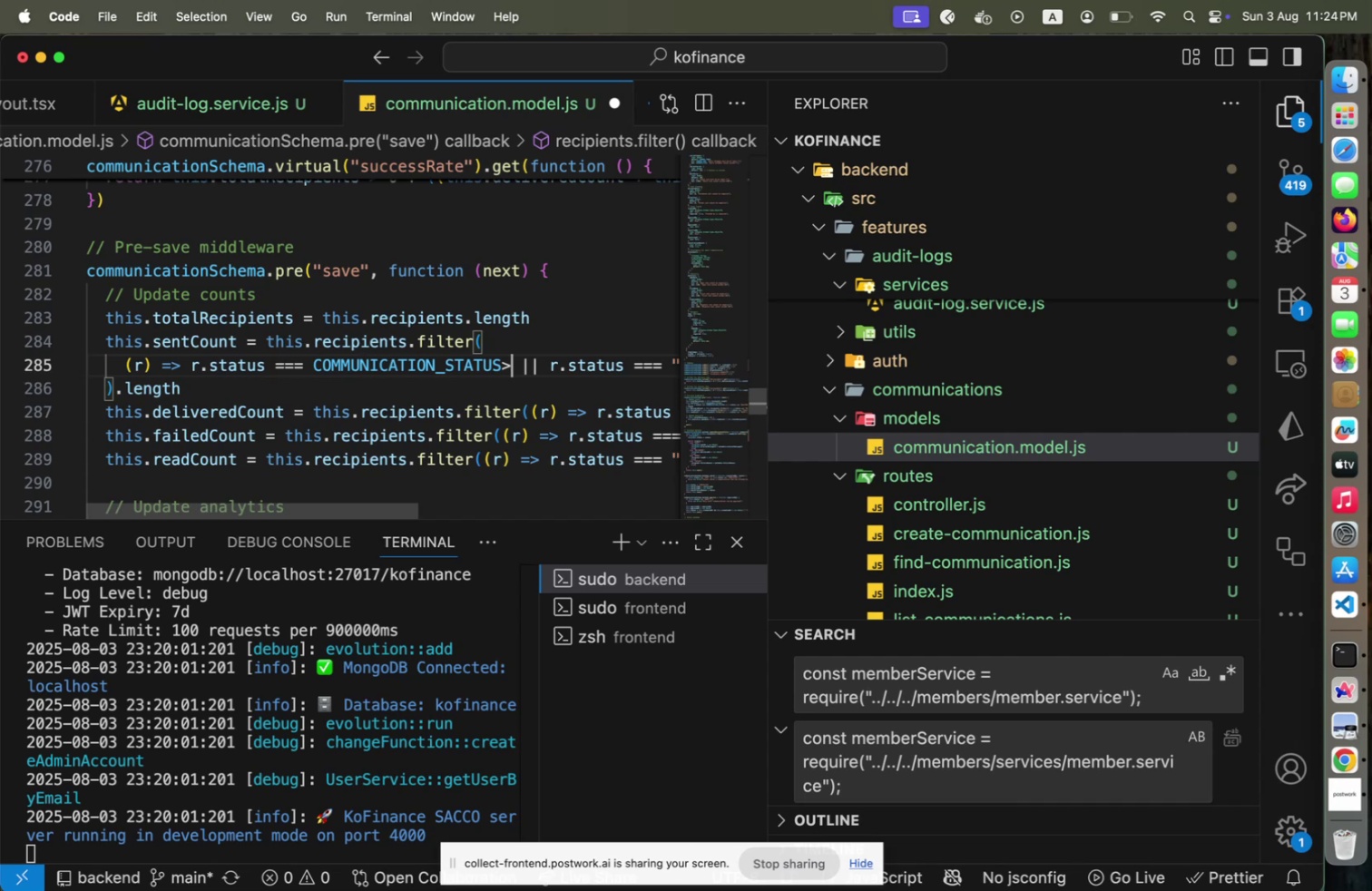 
key(Shift+S)
 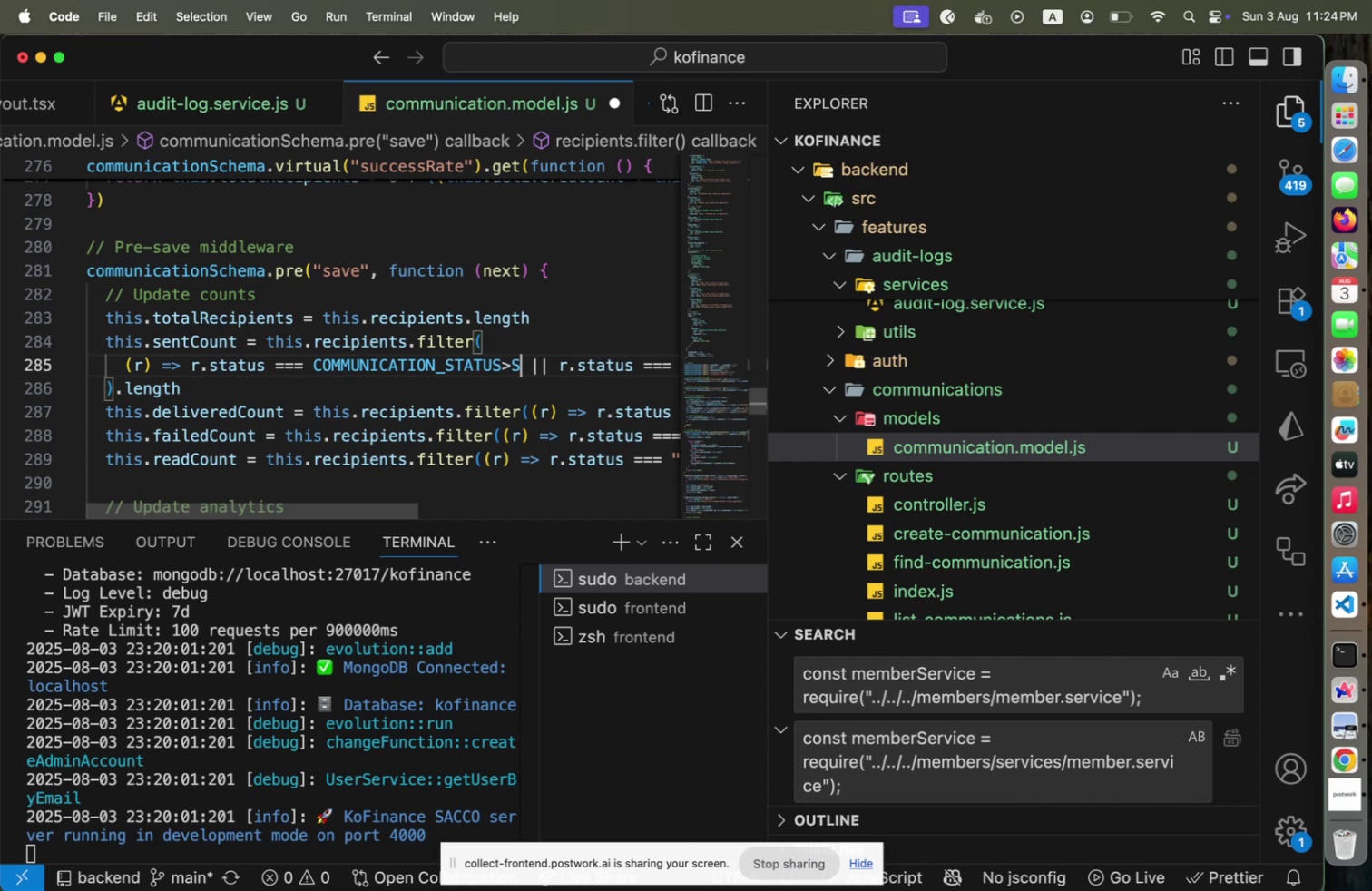 
key(Shift+Backspace)
 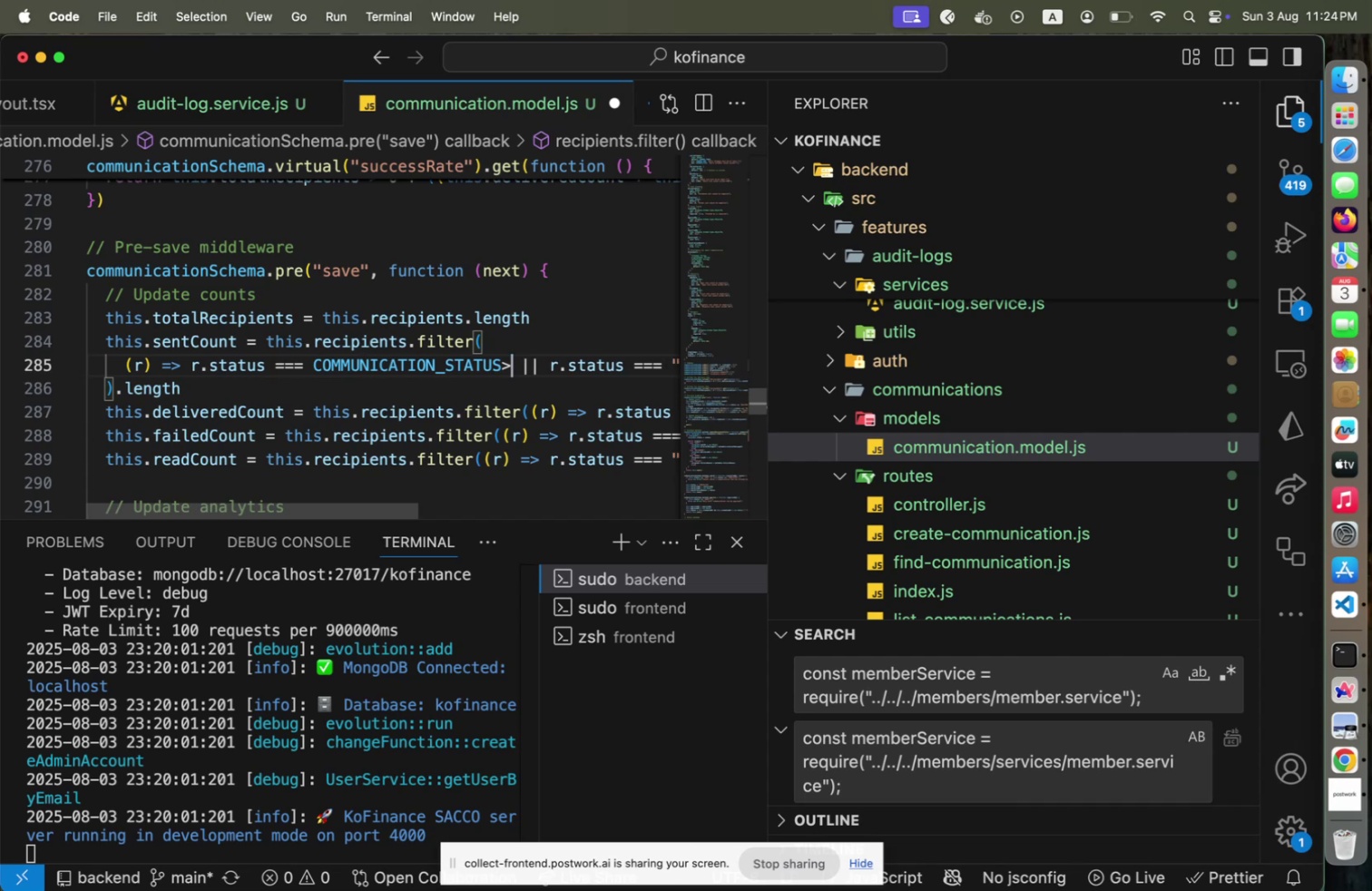 
key(Shift+Backspace)
 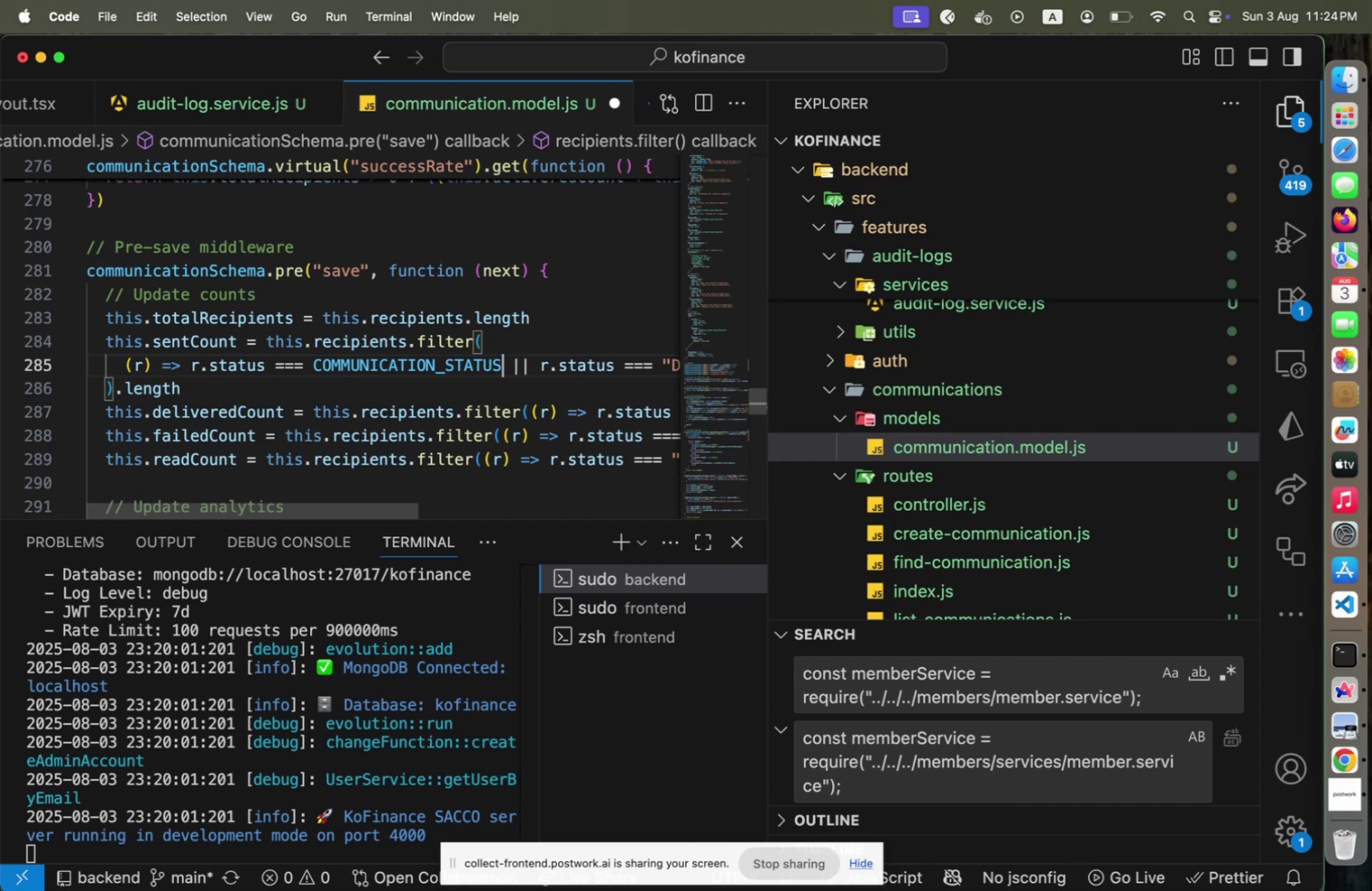 
key(Shift+Period)
 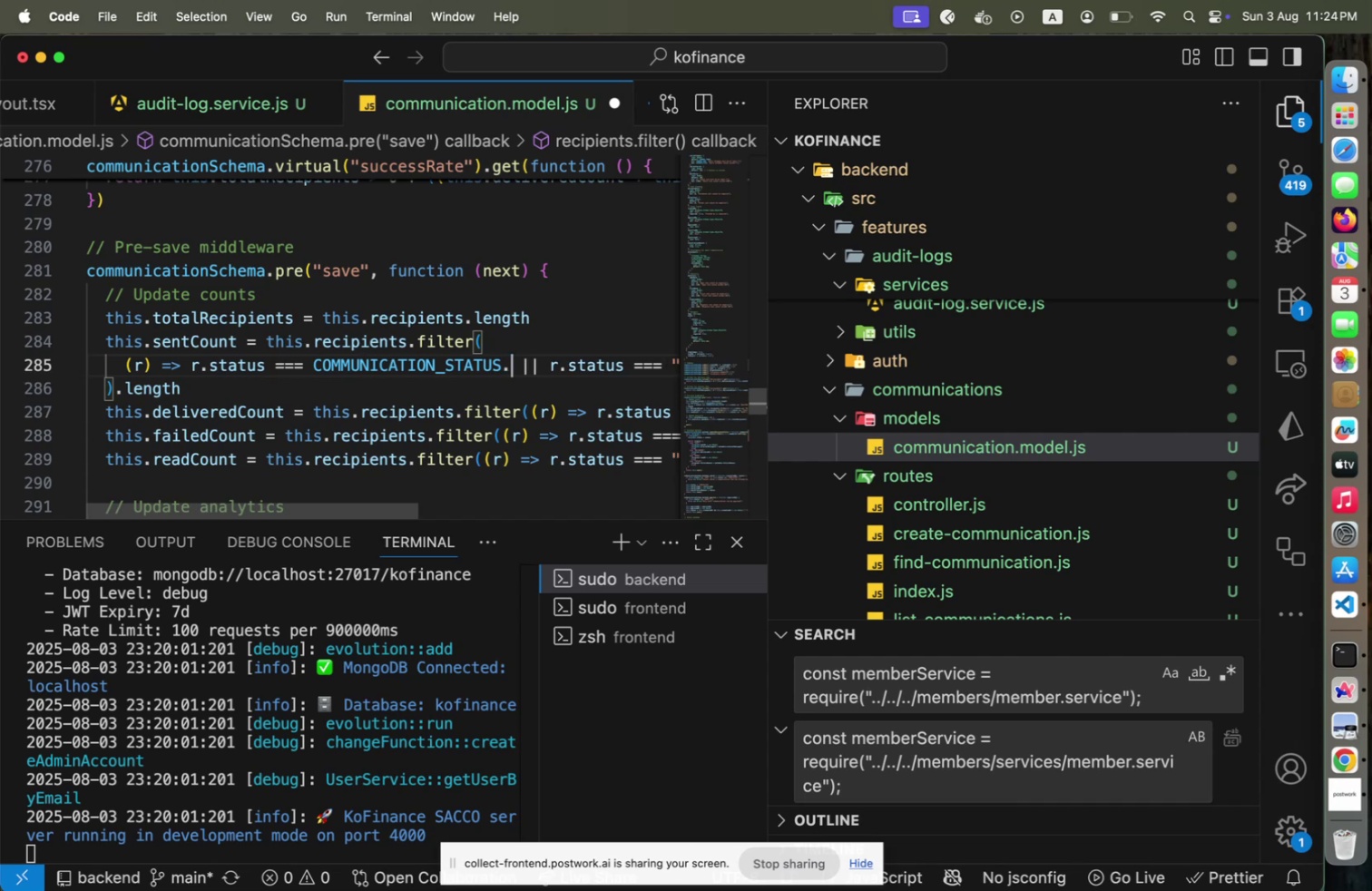 
key(Shift+S)
 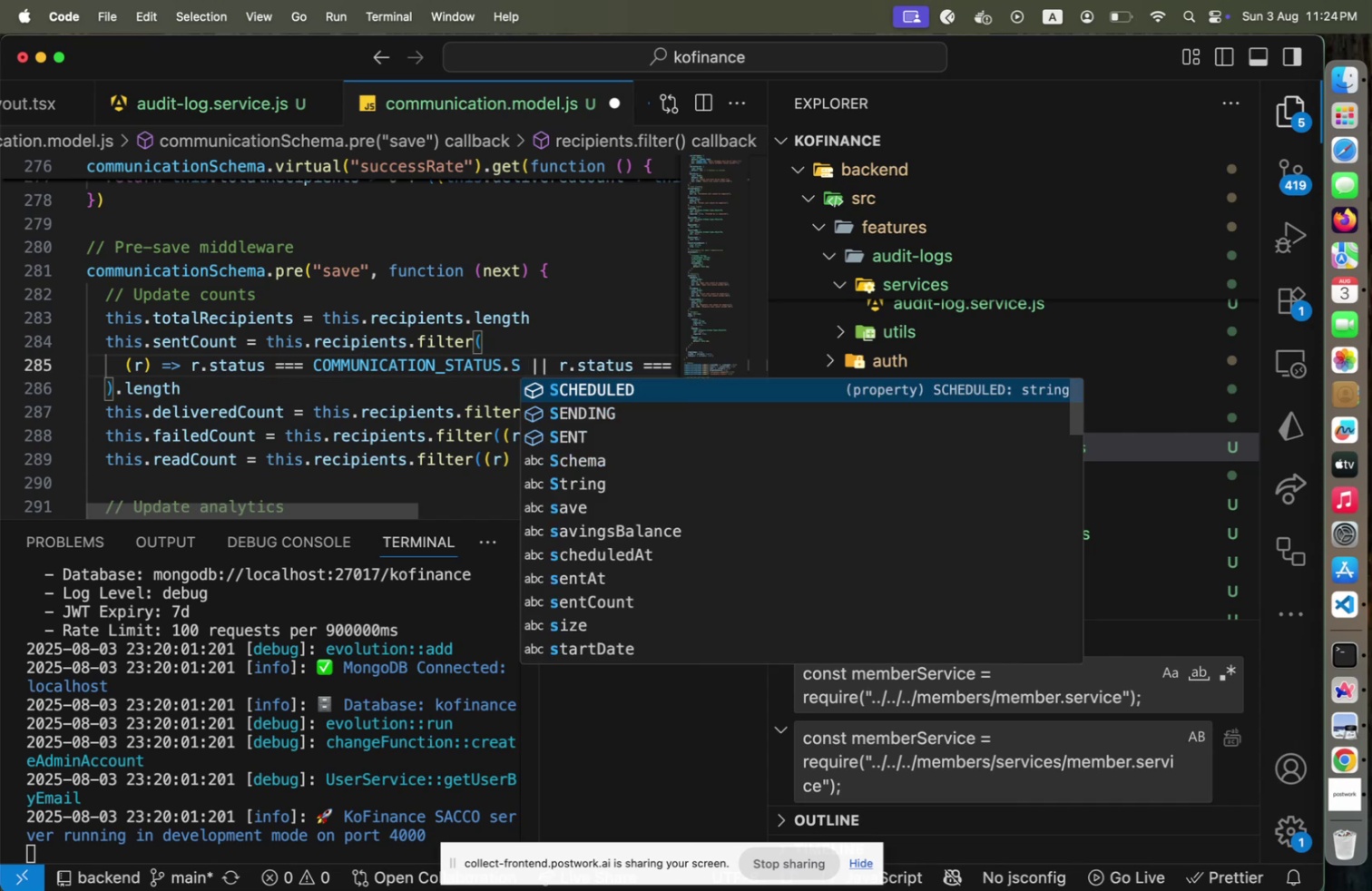 
key(Shift+ArrowDown)
 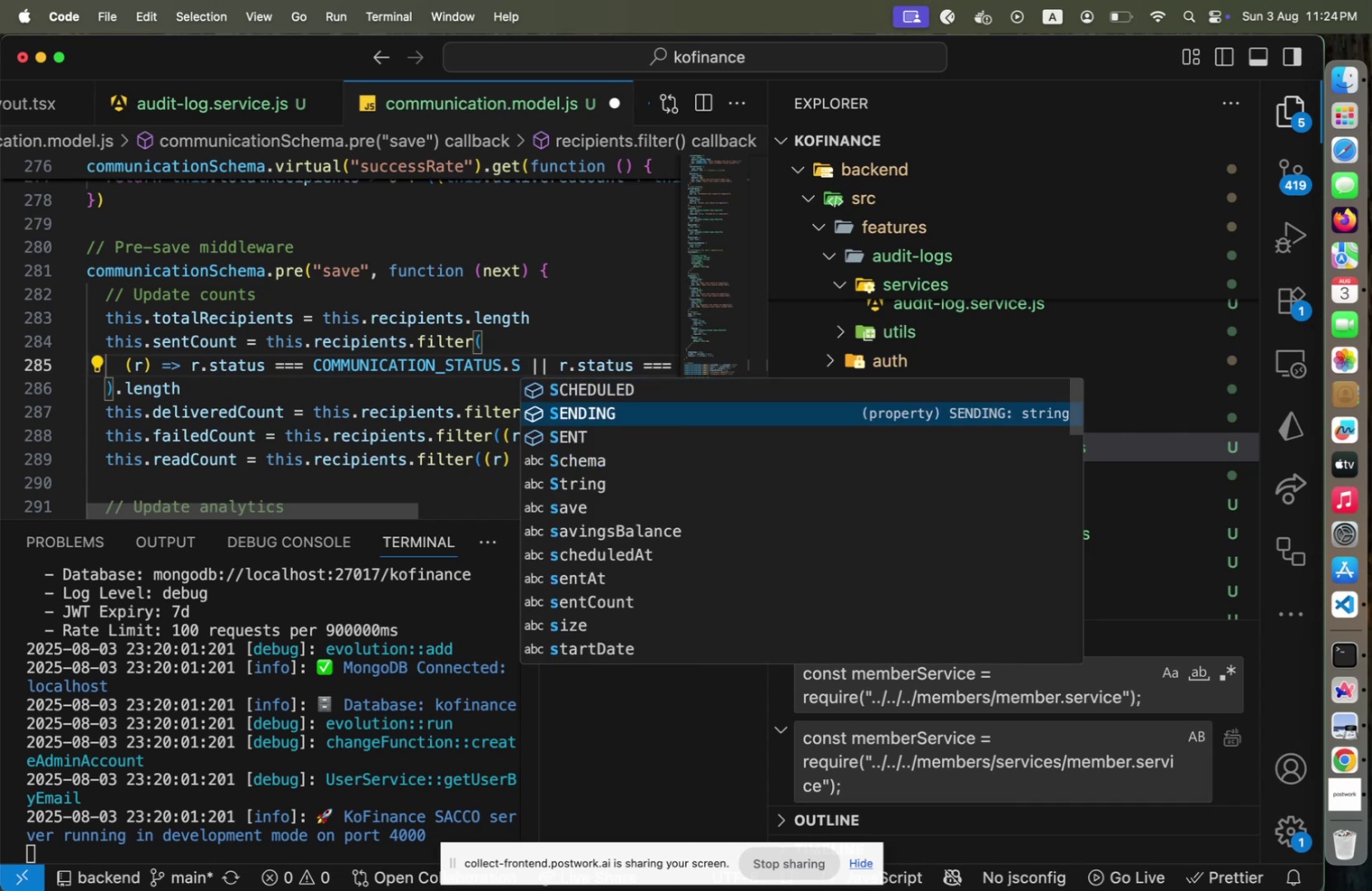 
key(Shift+ArrowDown)
 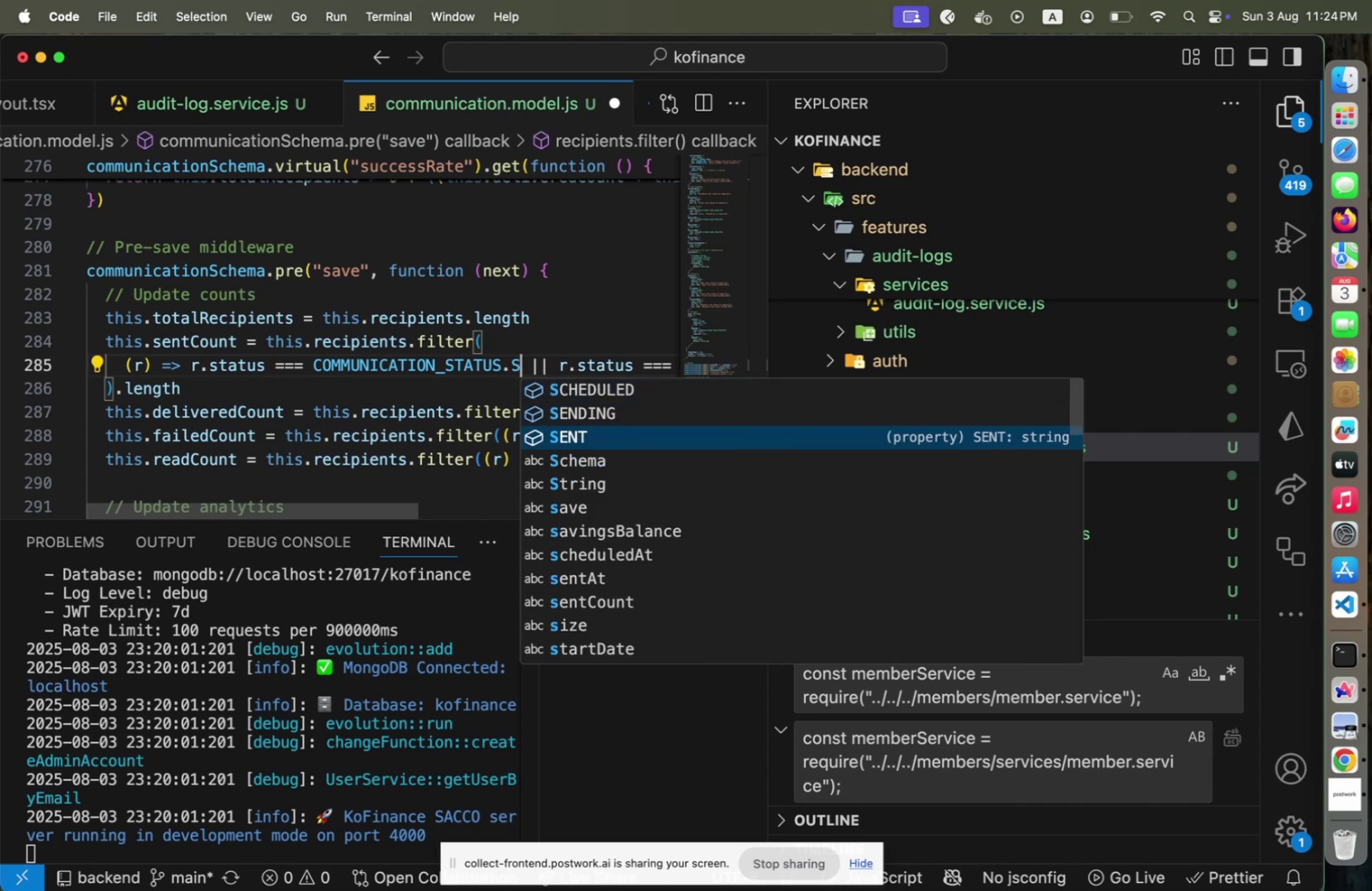 
key(Shift+Enter)
 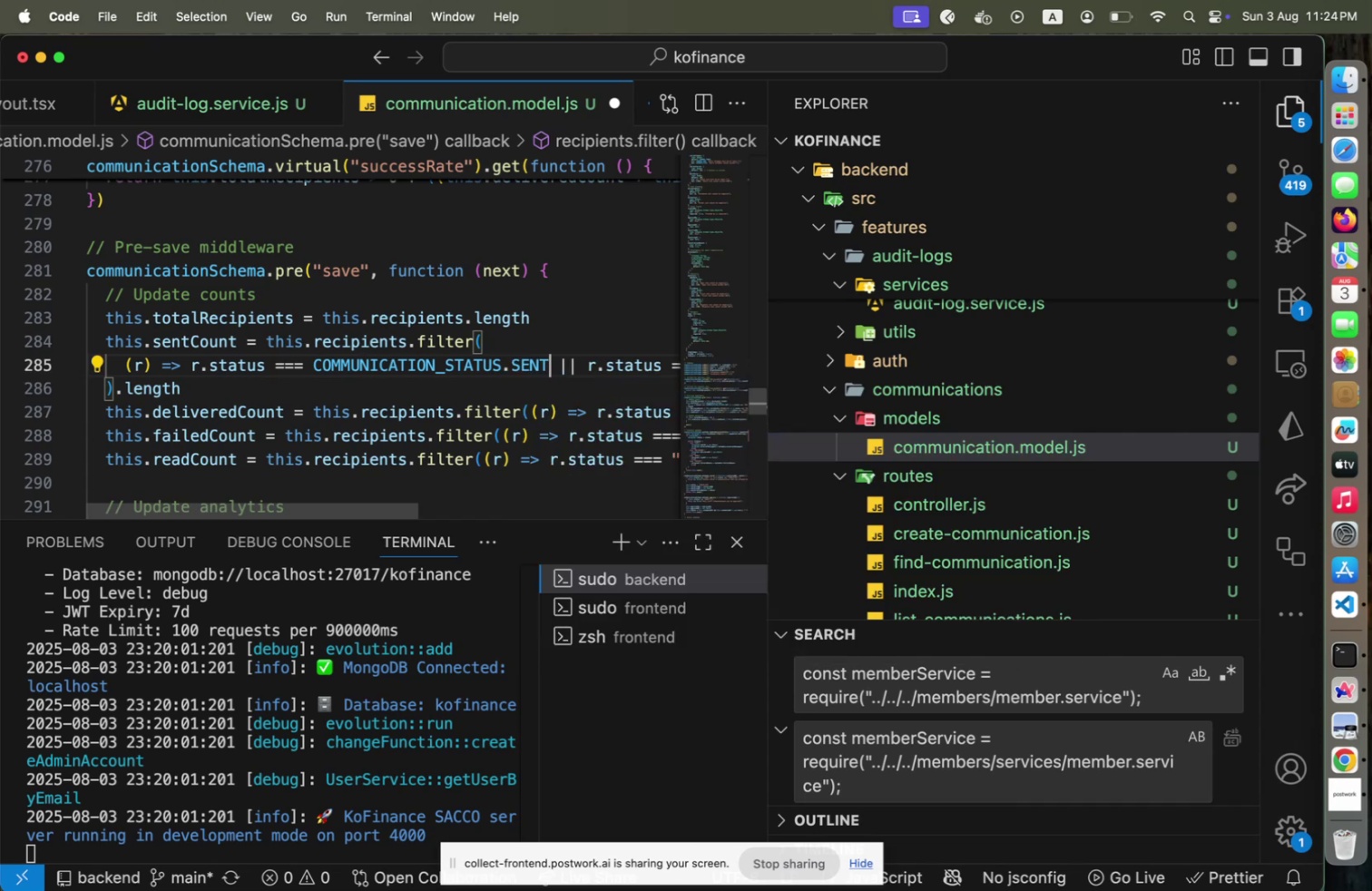 
hold_key(key=ArrowRight, duration=0.42)
 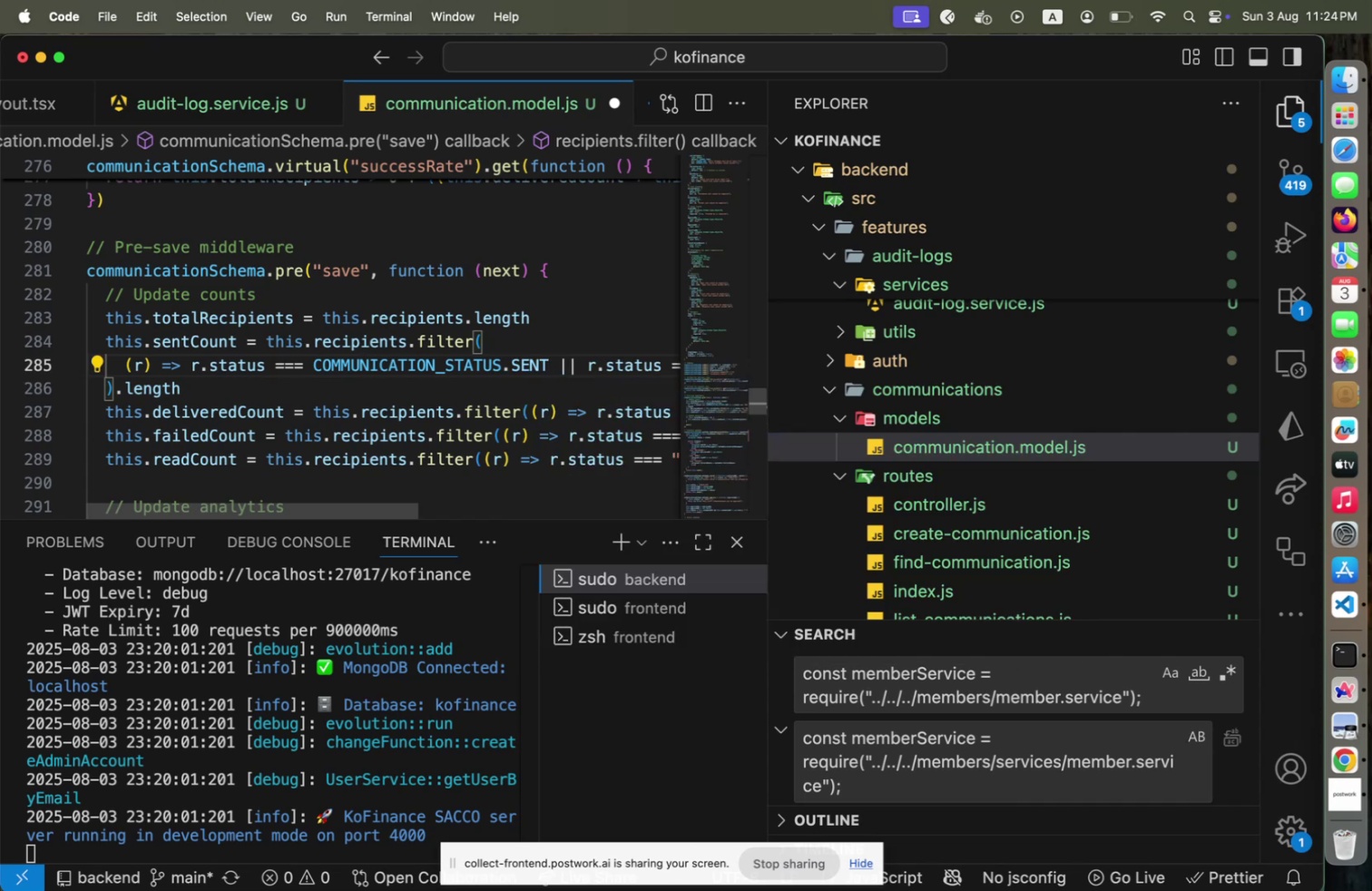 
key(Alt+Shift+F)
 